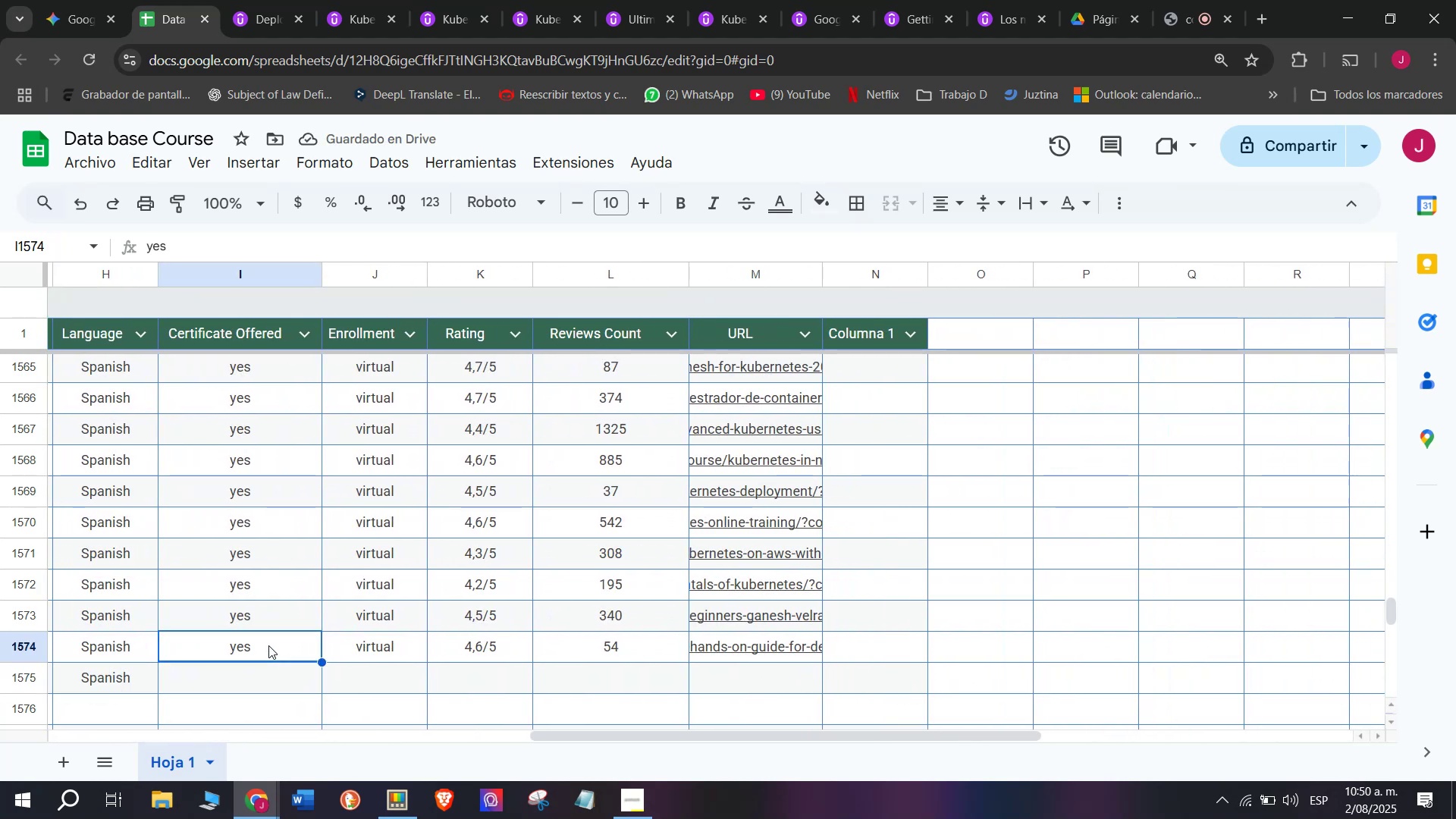 
key(Control+ControlLeft)
 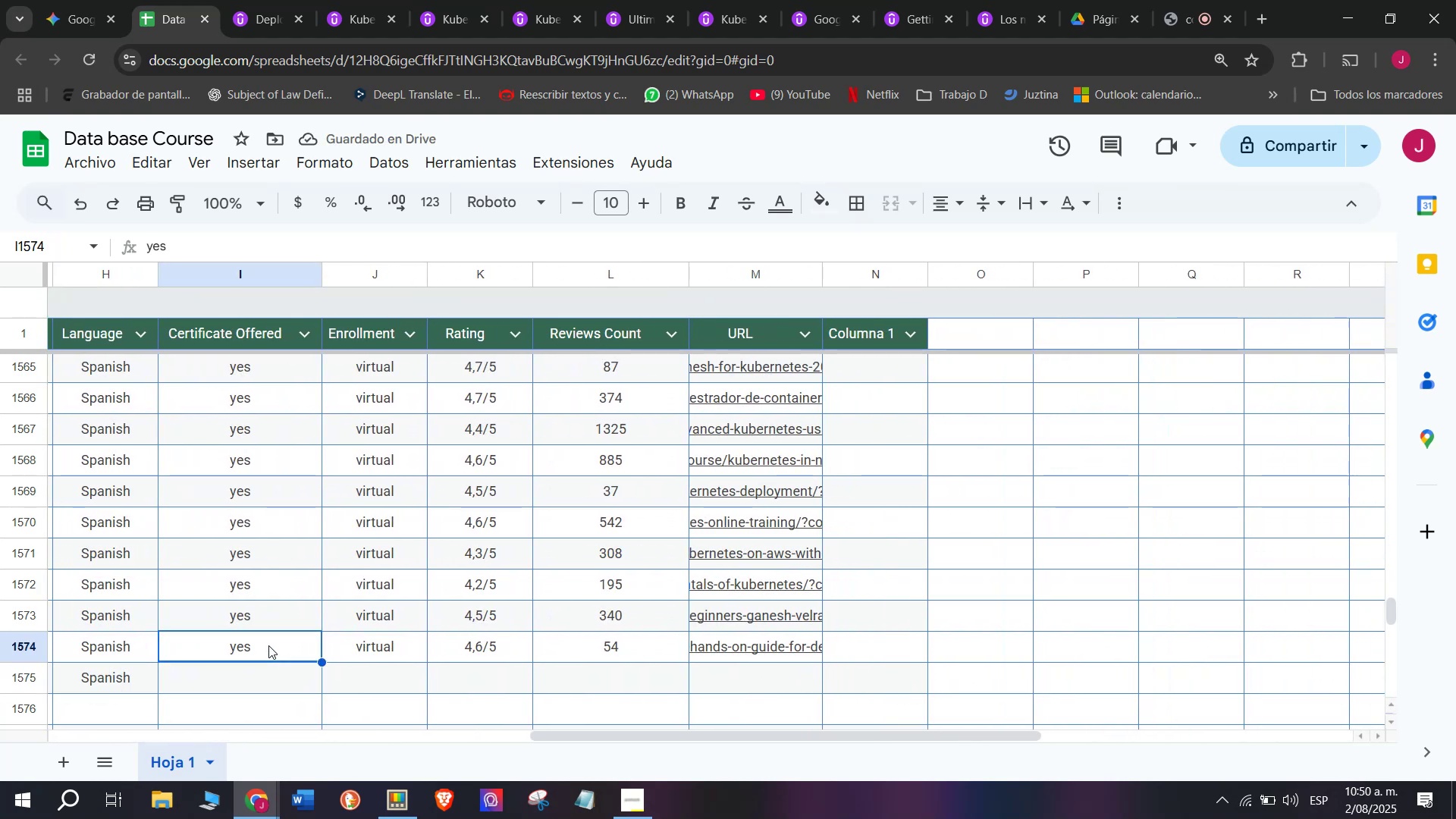 
key(Break)
 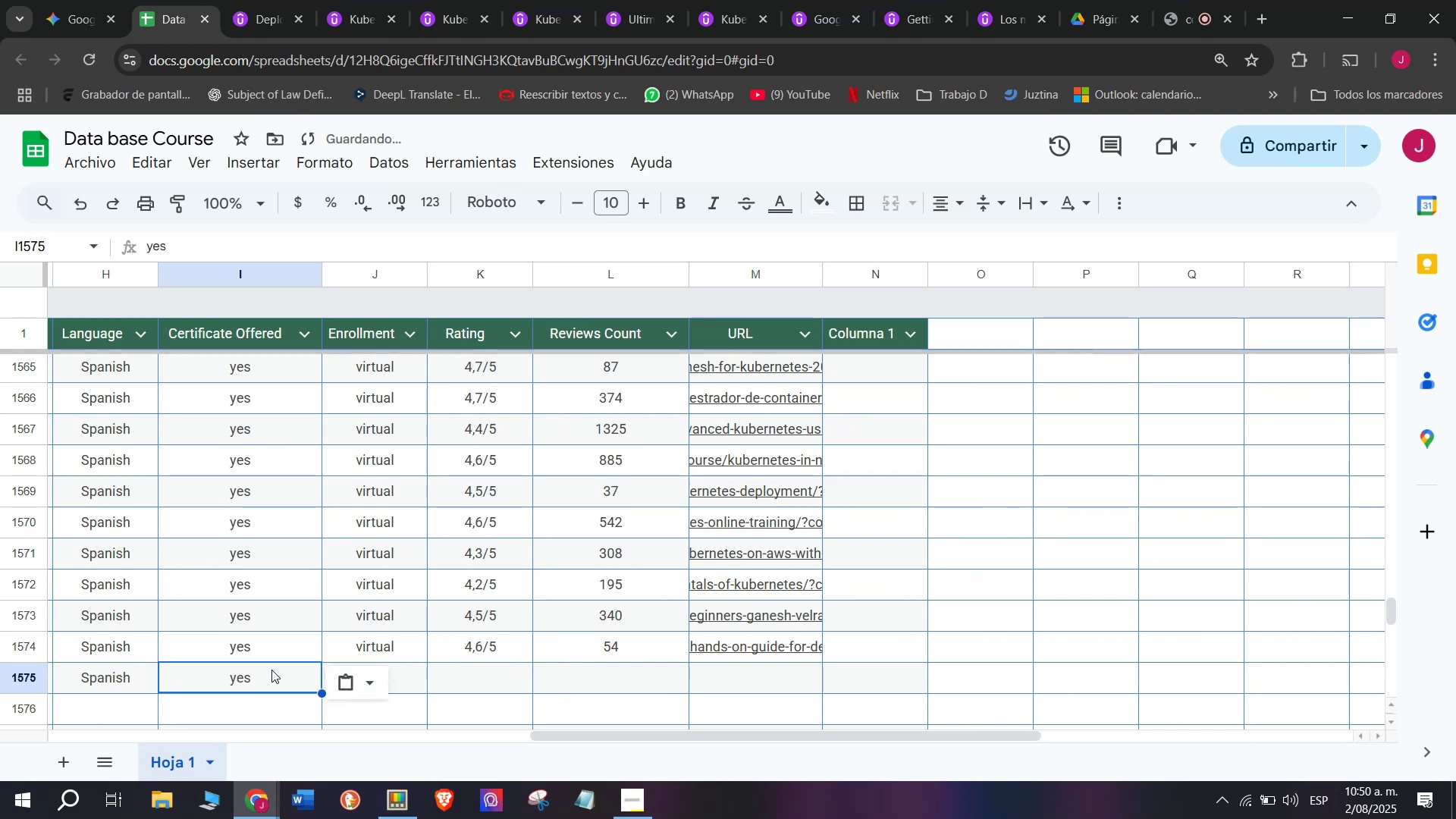 
key(Control+C)
 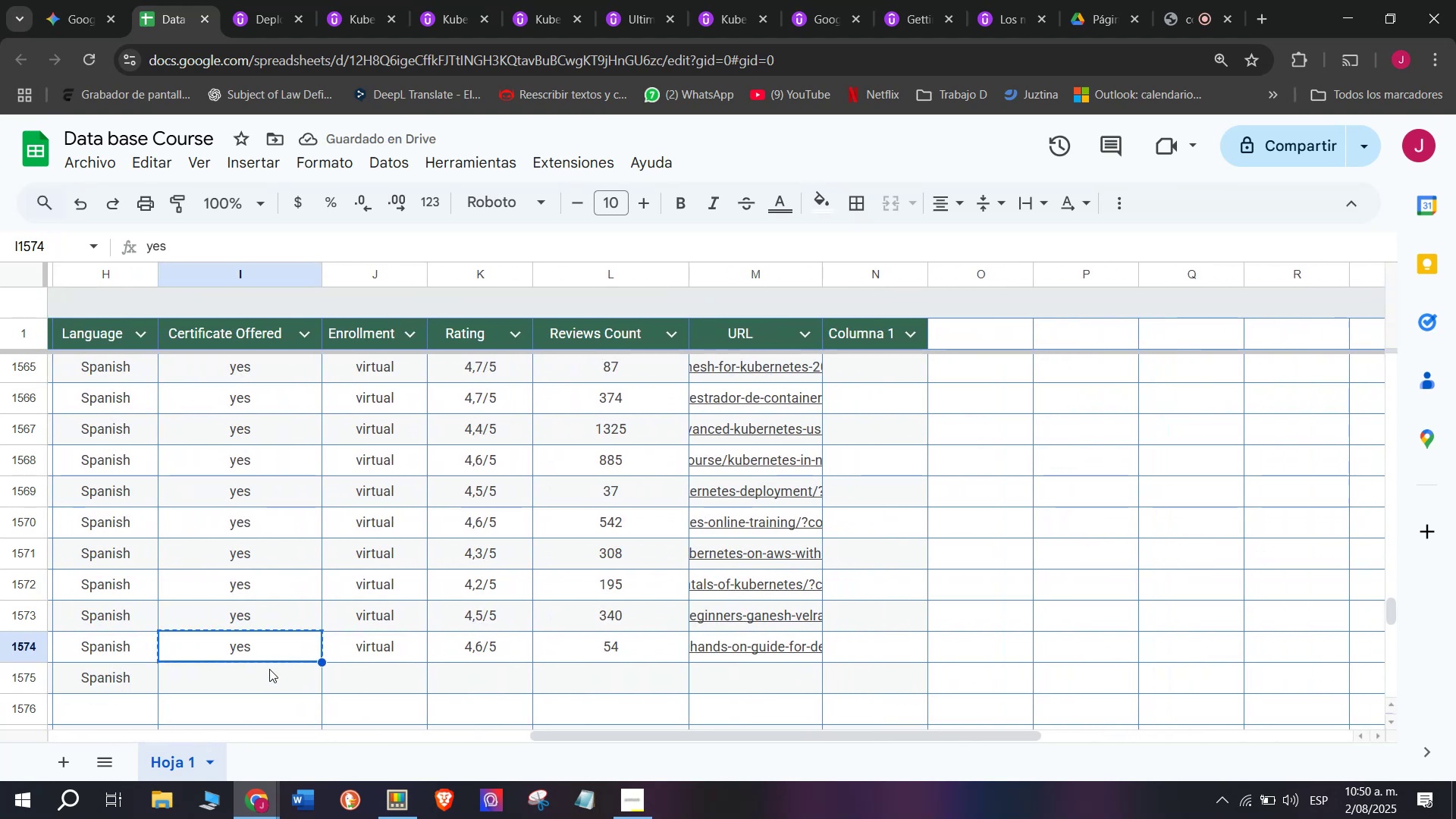 
double_click([269, 669])
 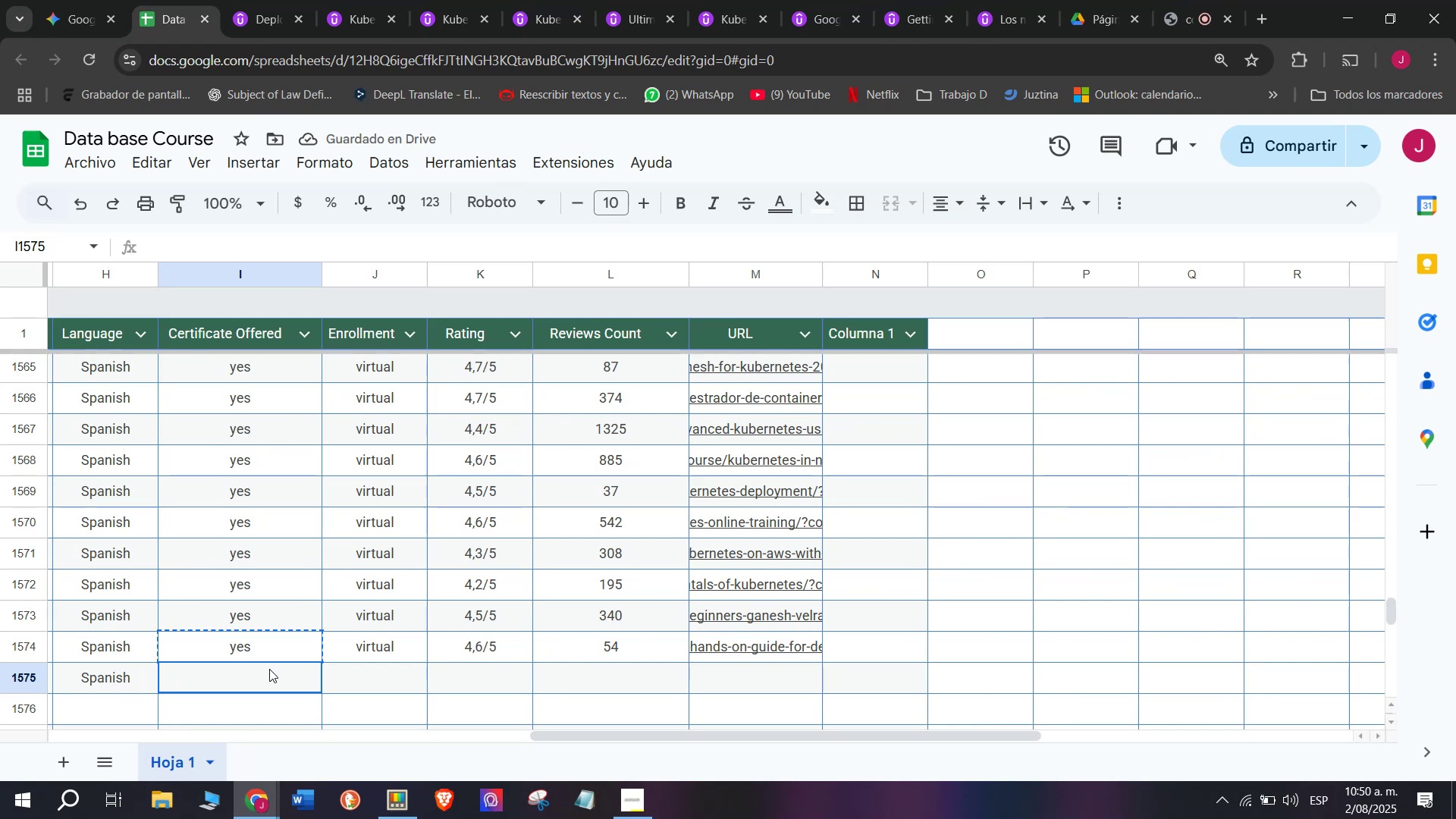 
key(Control+ControlLeft)
 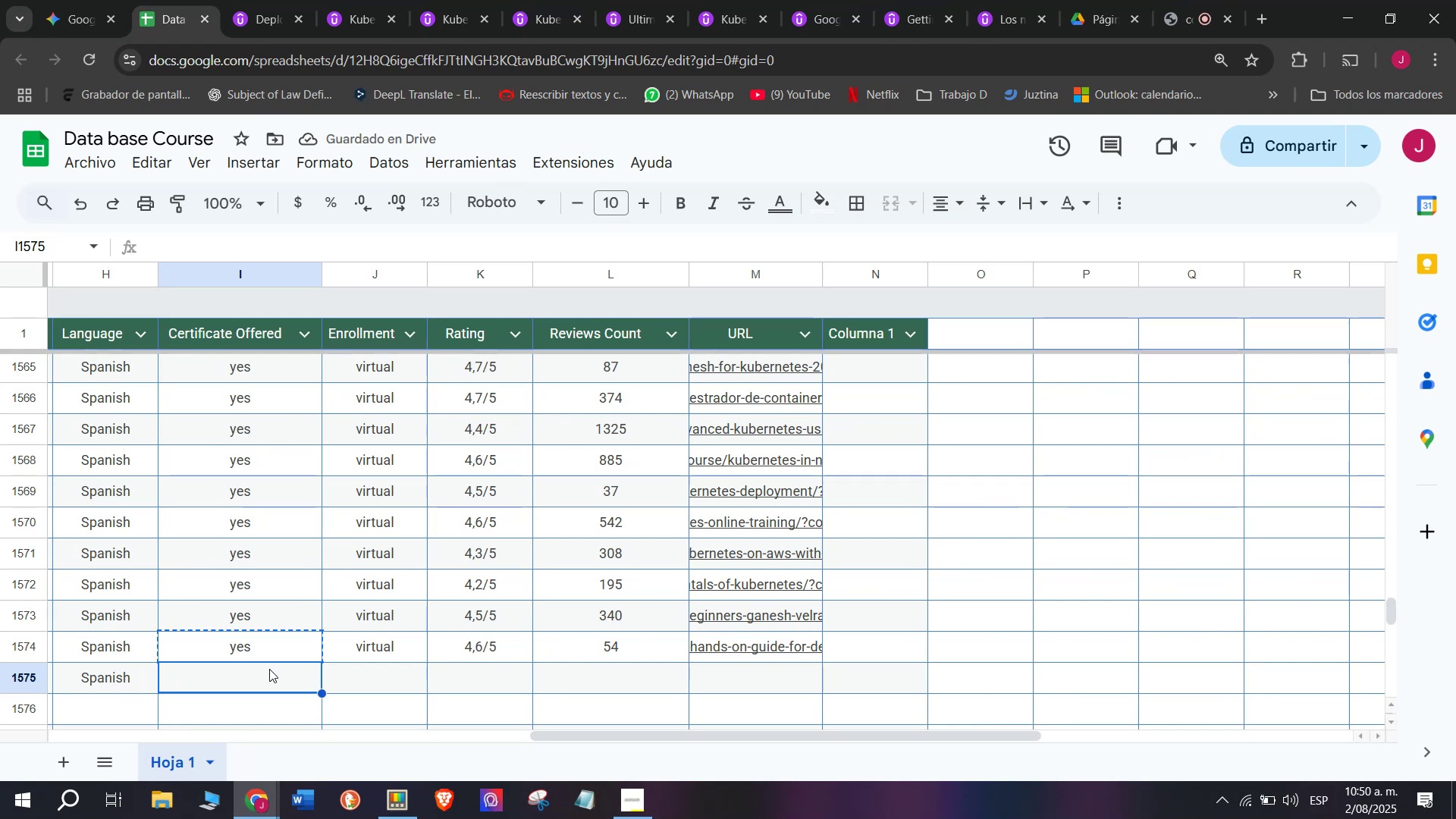 
key(Z)
 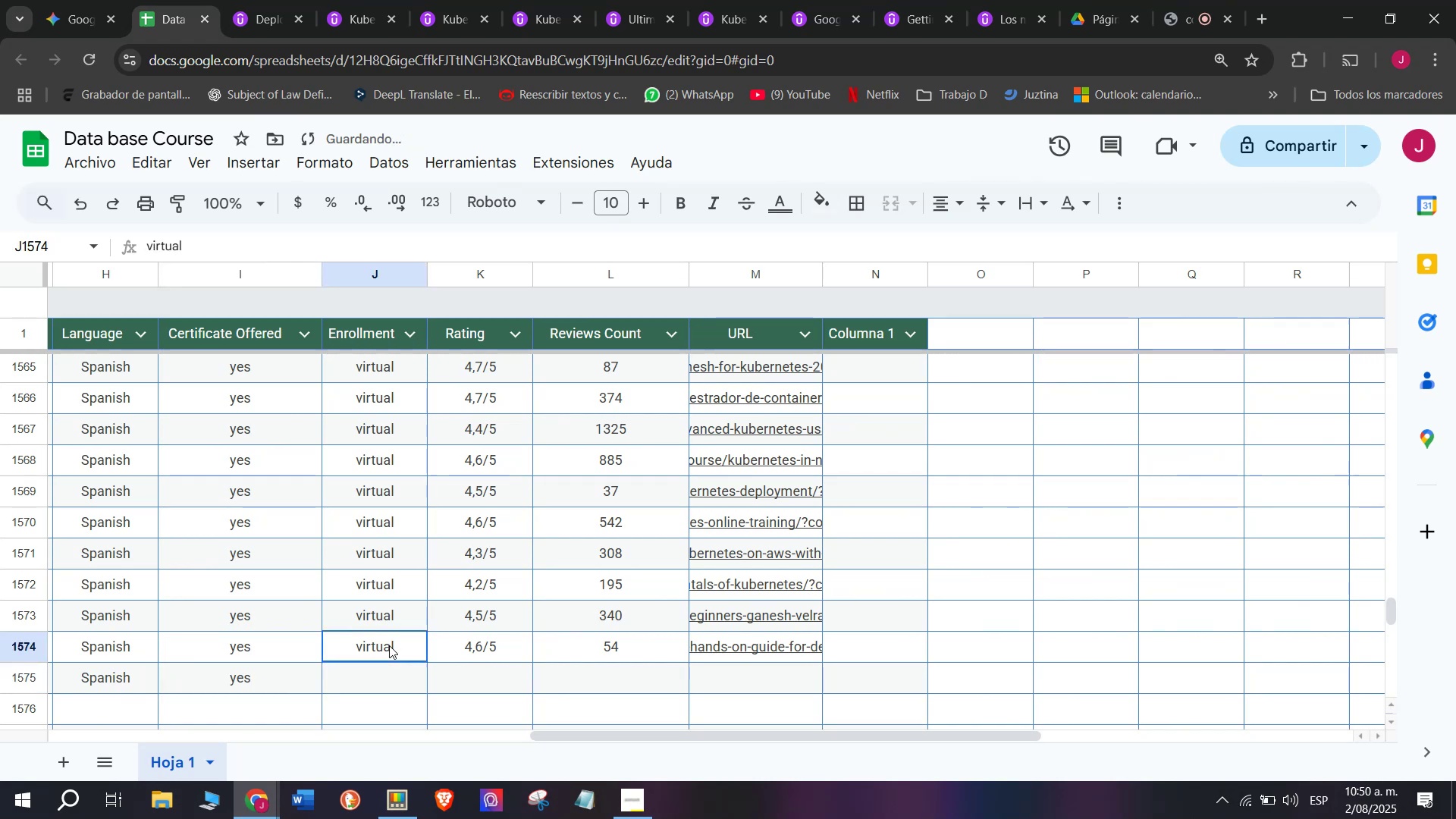 
key(Control+V)
 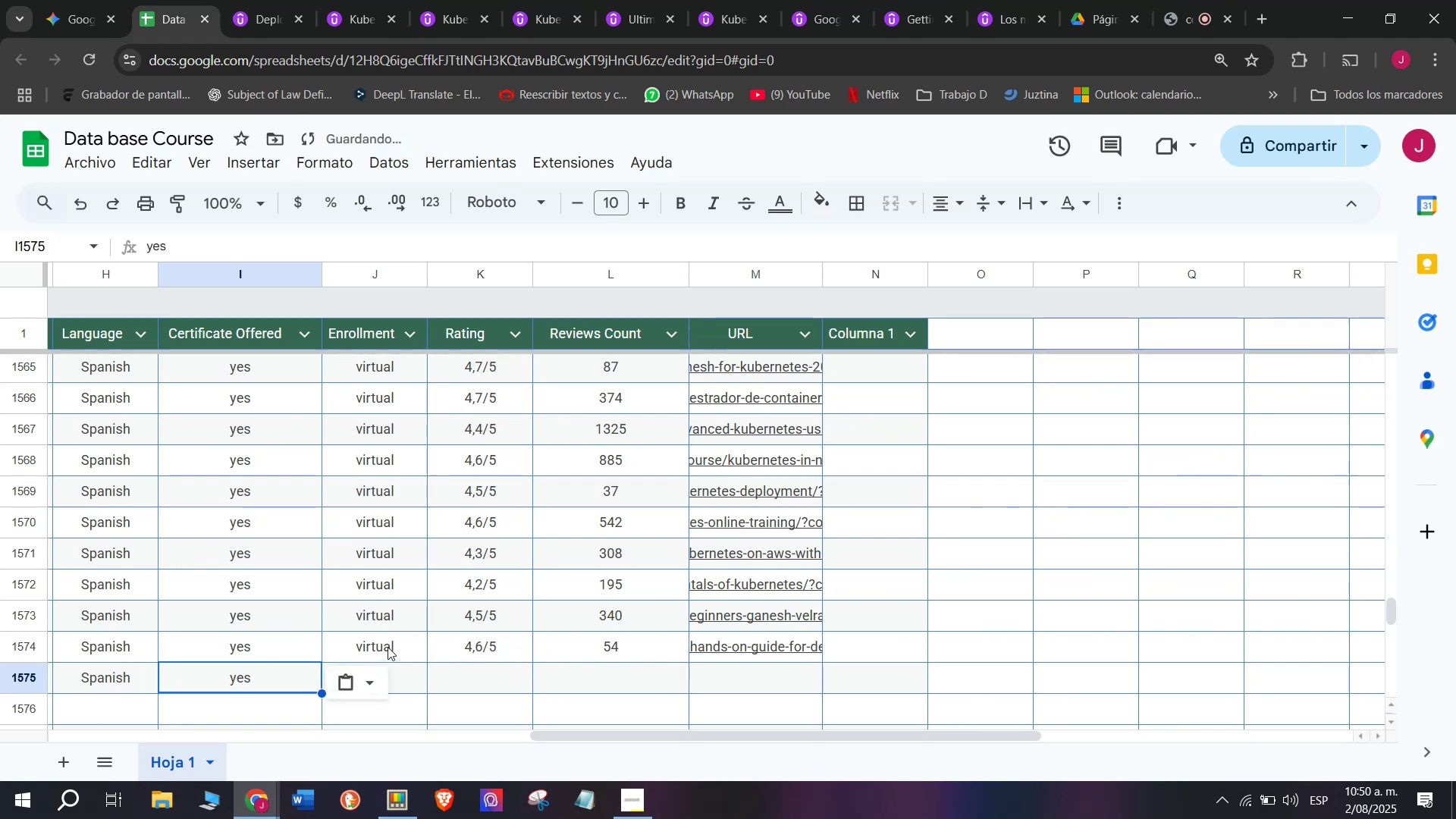 
left_click([389, 645])
 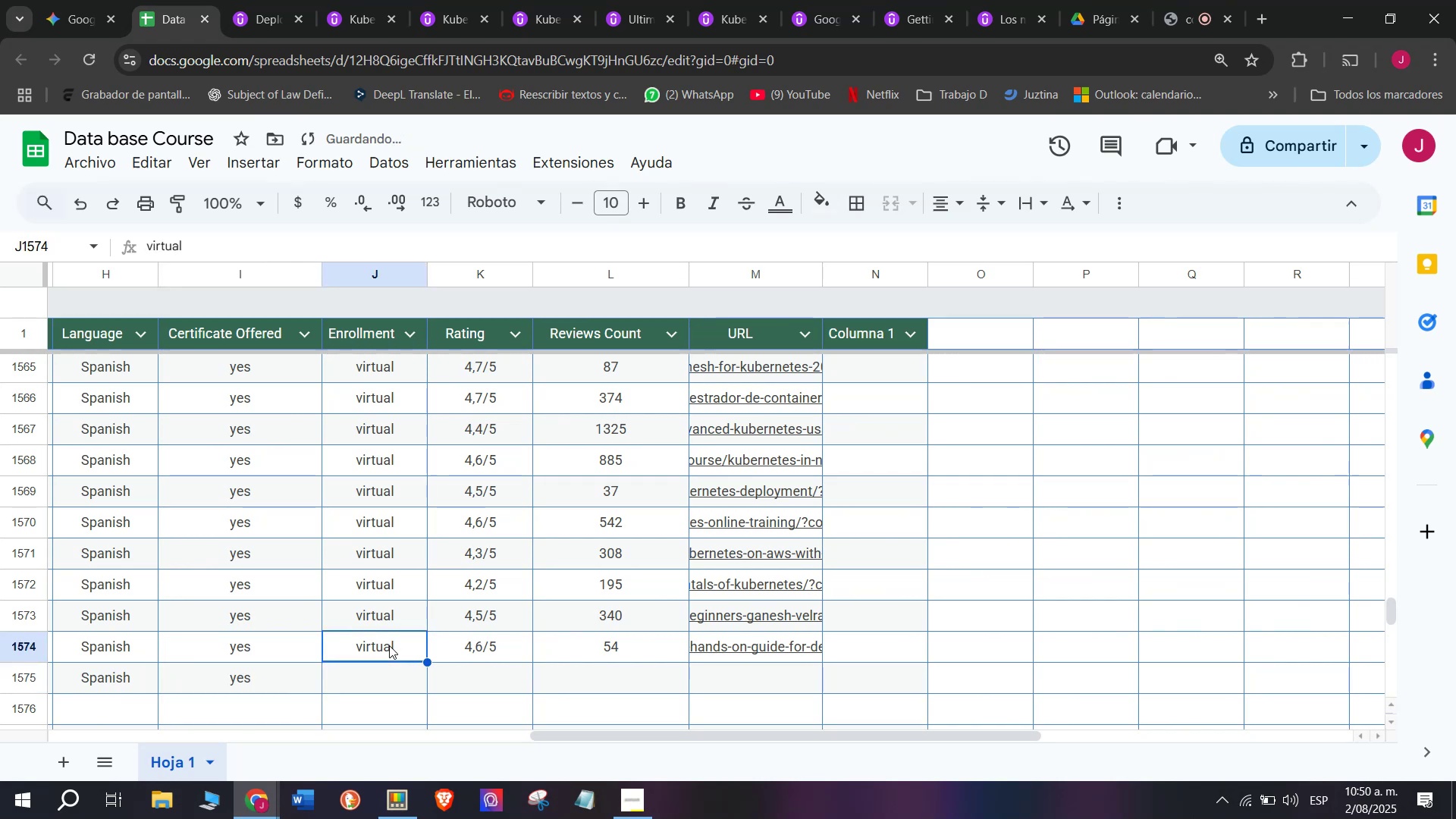 
key(Break)
 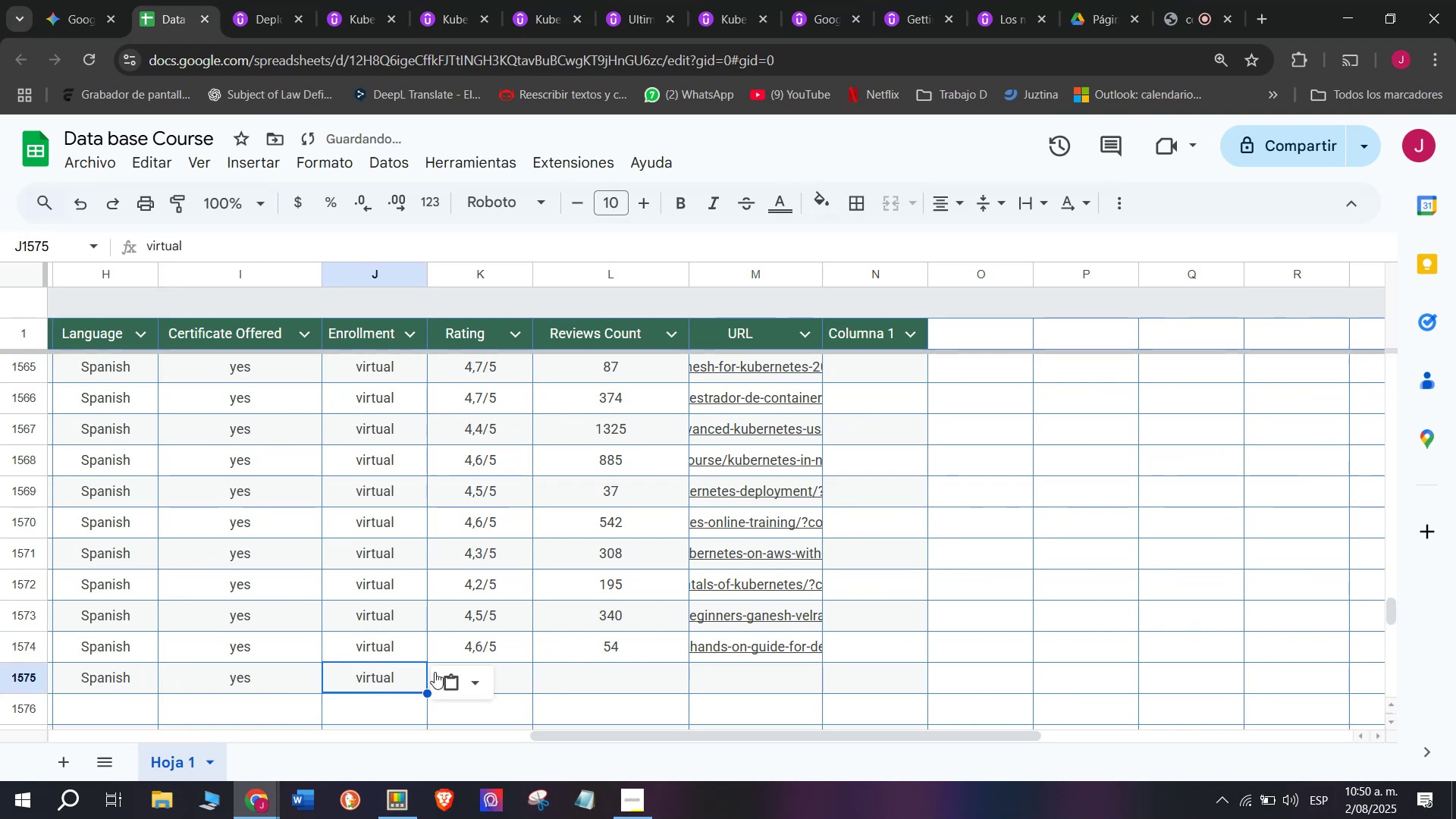 
key(Control+ControlLeft)
 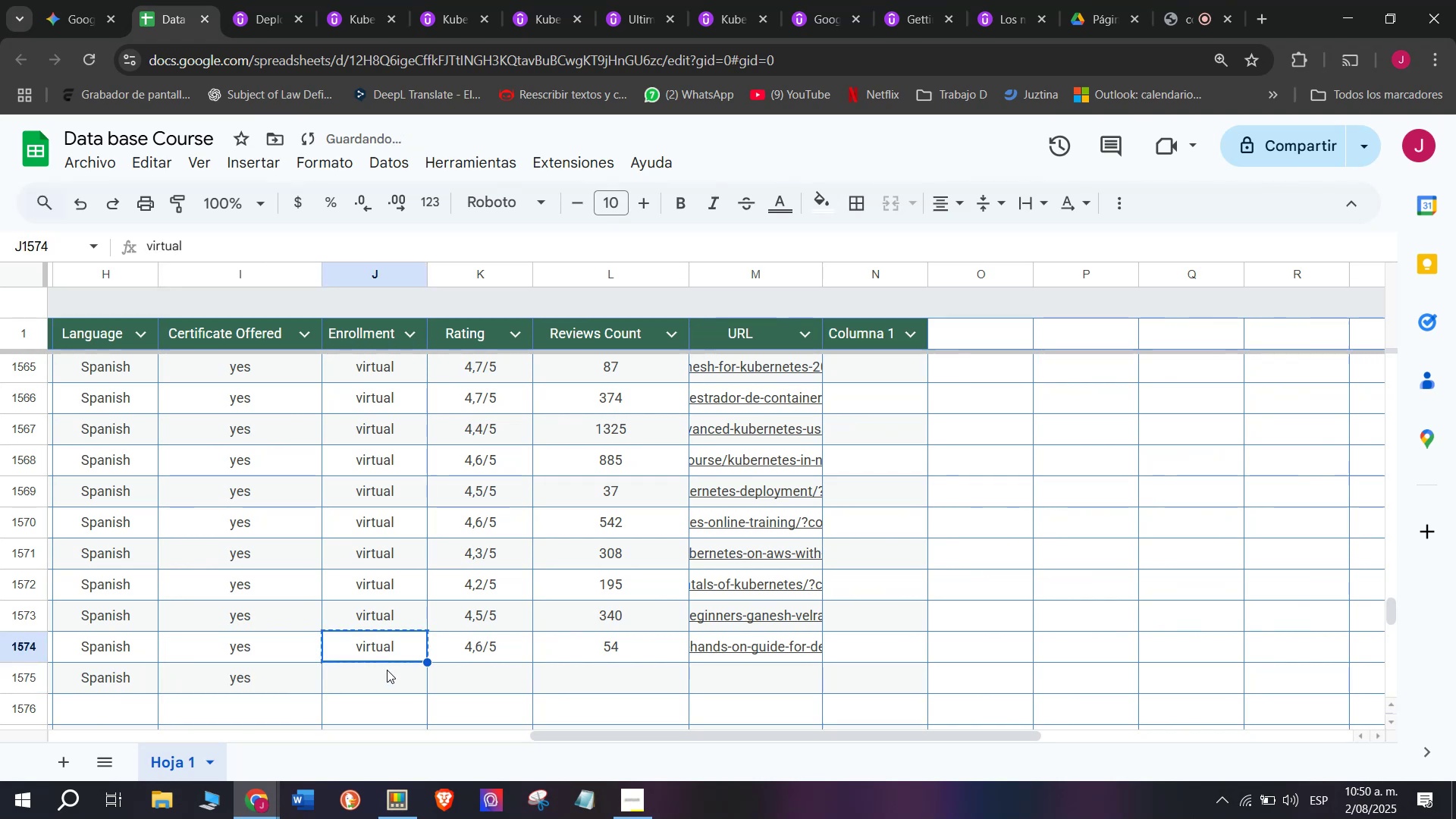 
key(Control+C)
 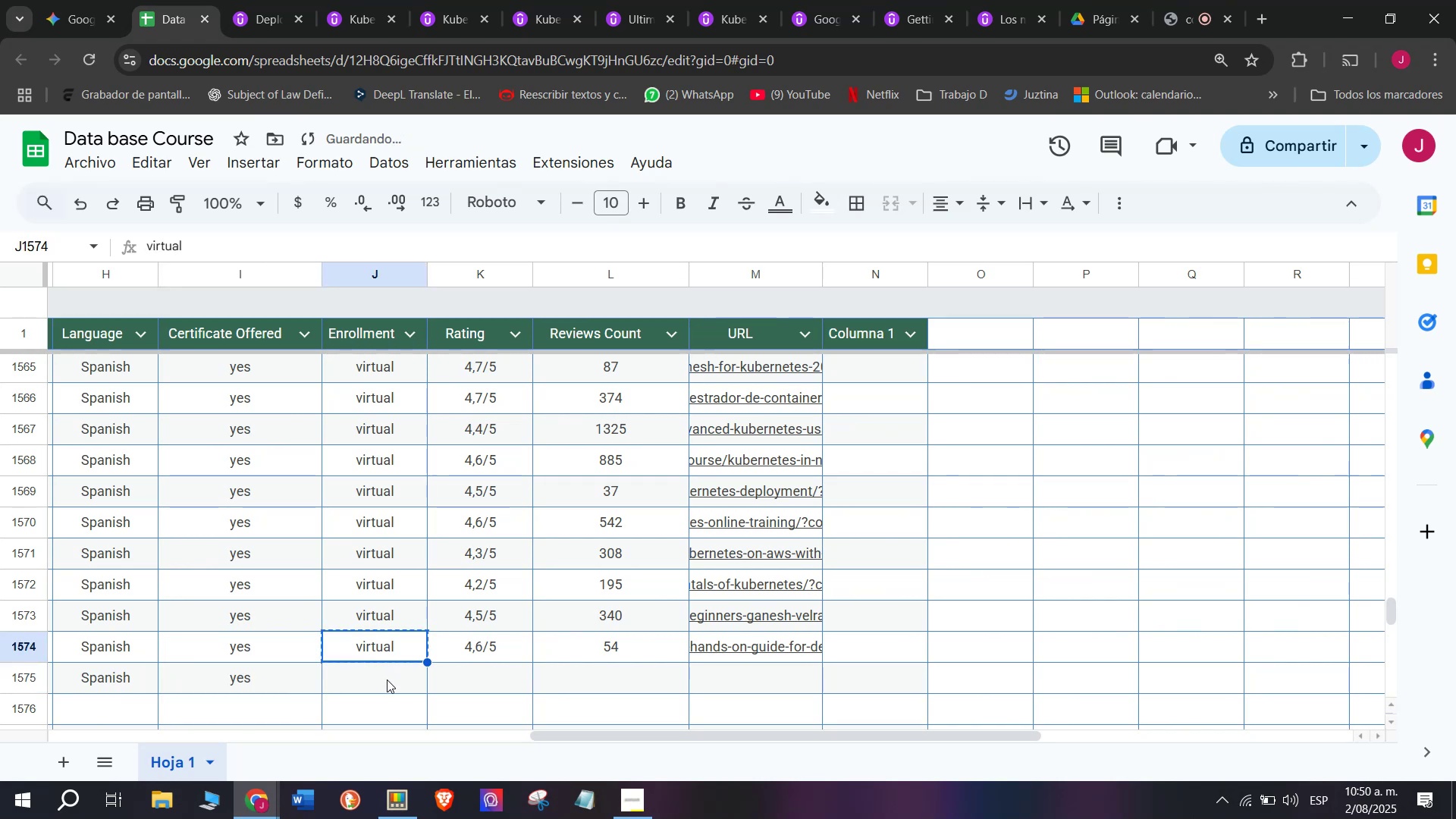 
double_click([387, 679])
 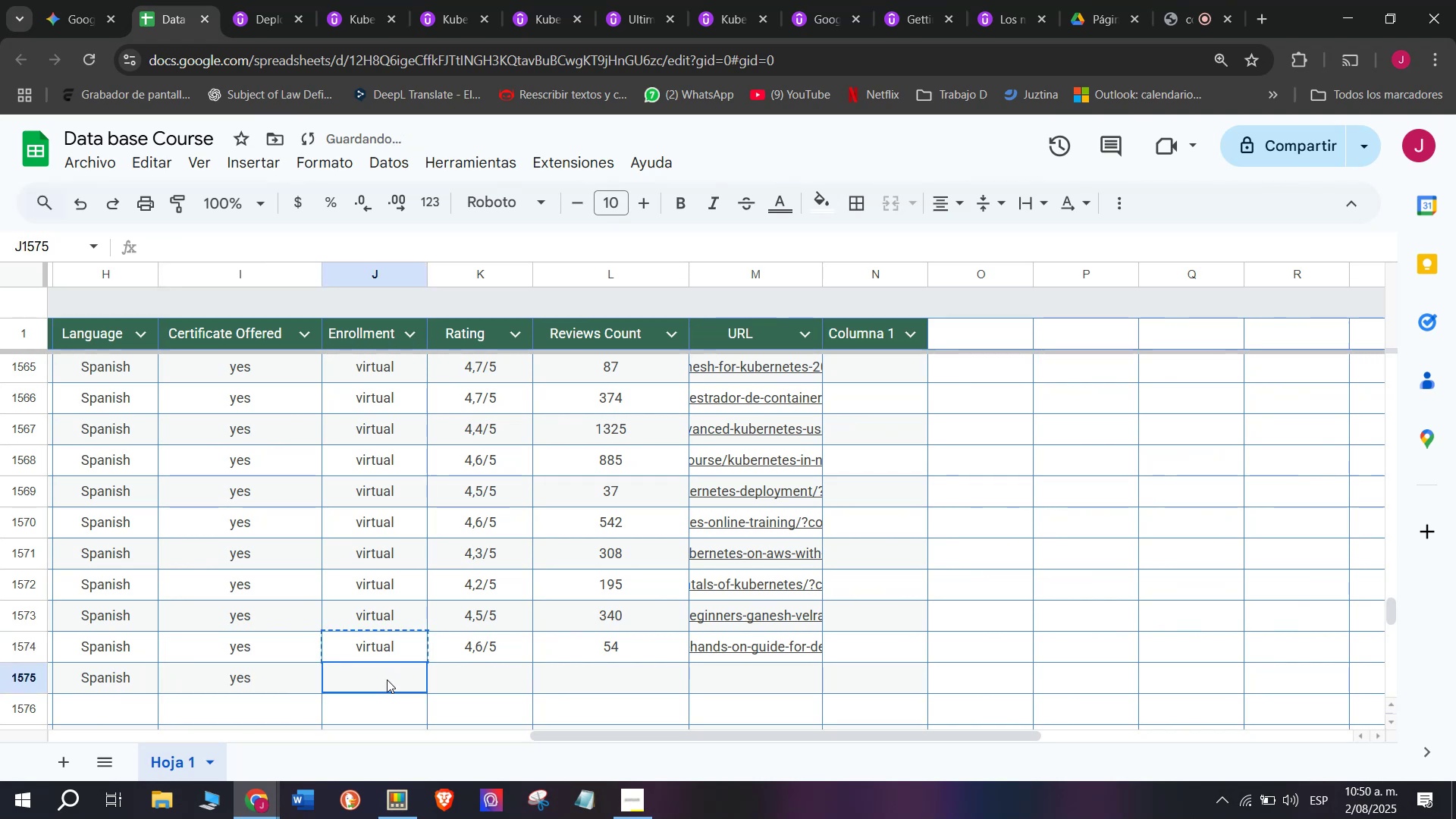 
key(Control+ControlLeft)
 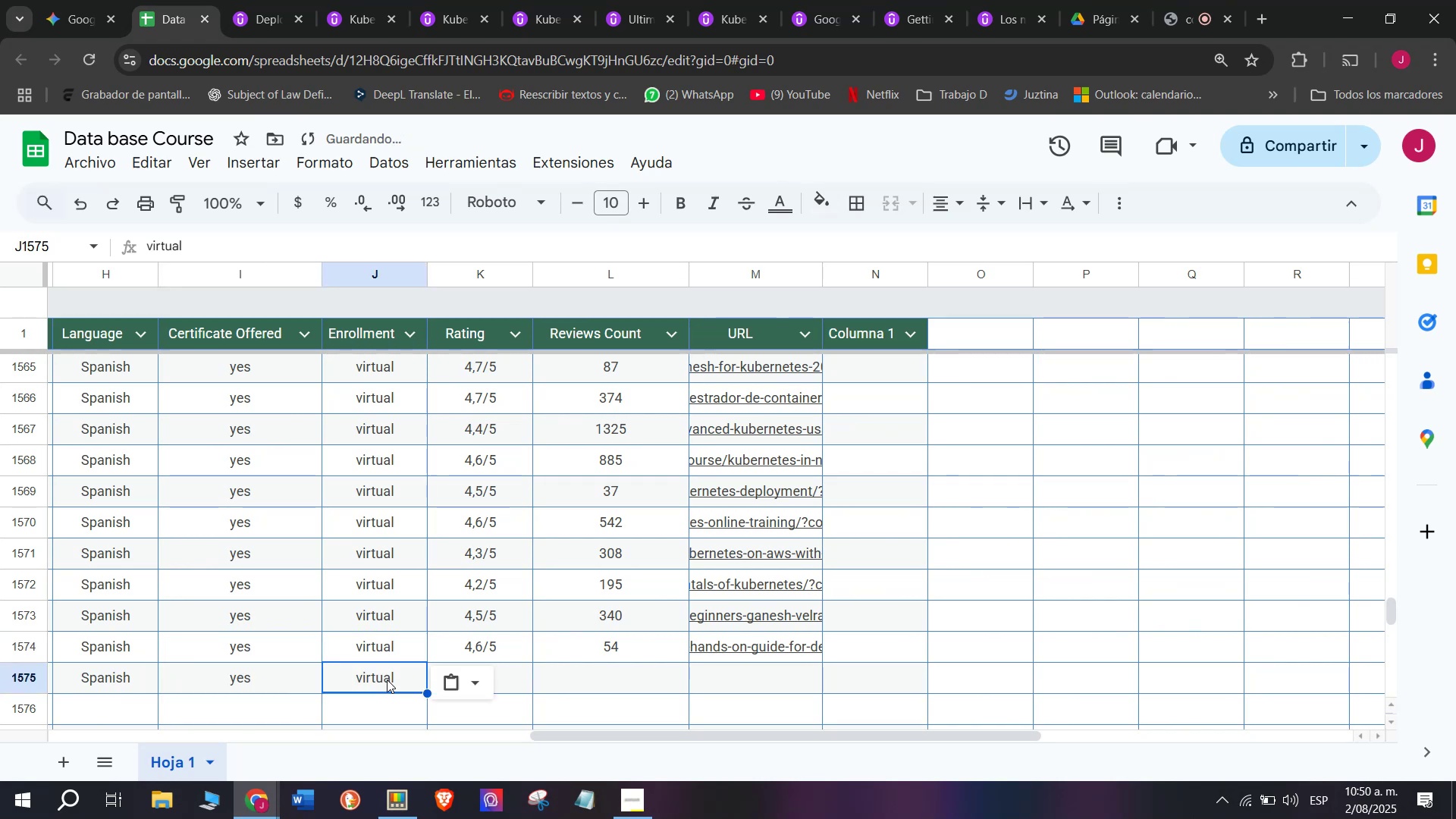 
key(Z)
 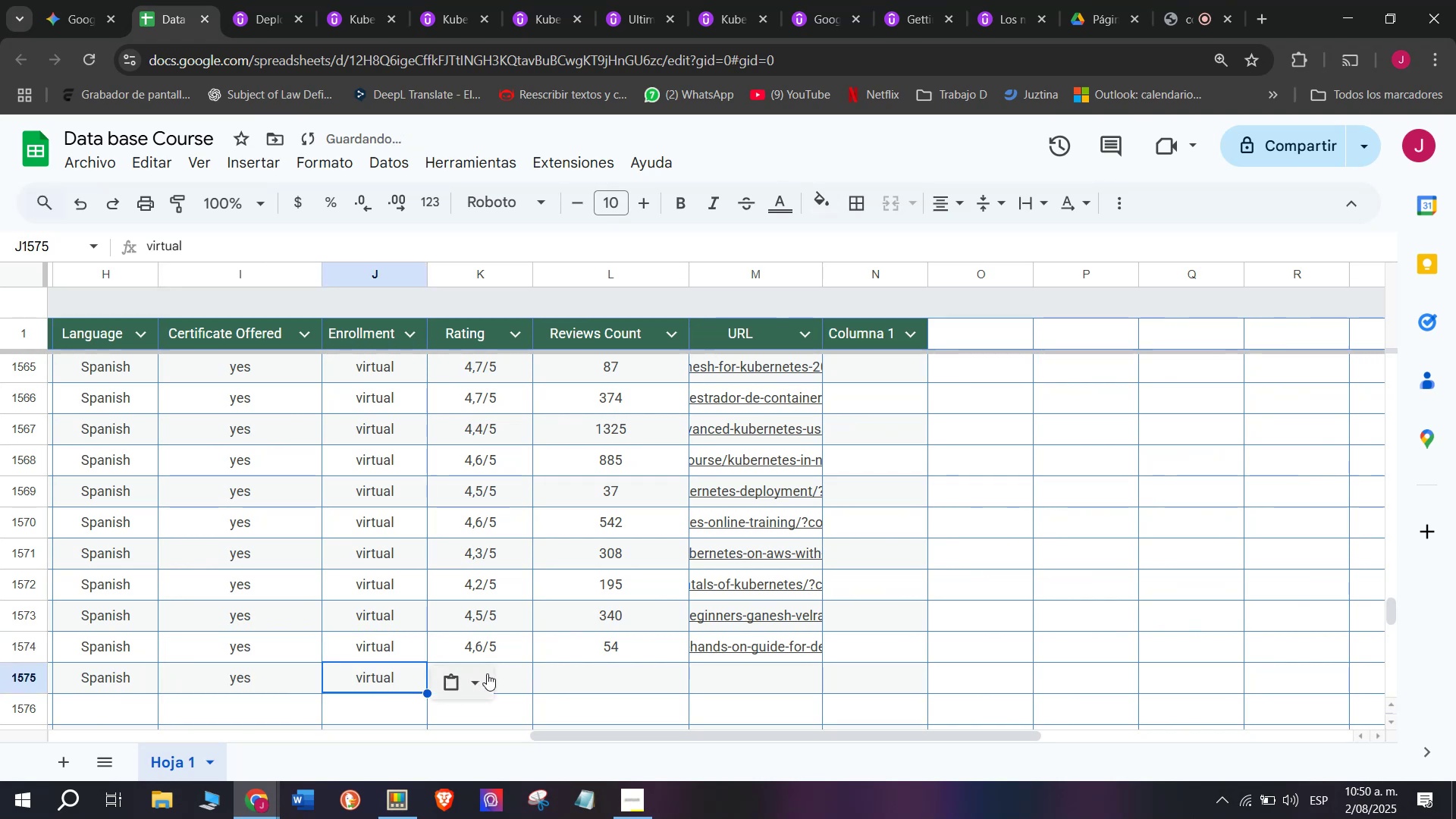 
key(Control+V)
 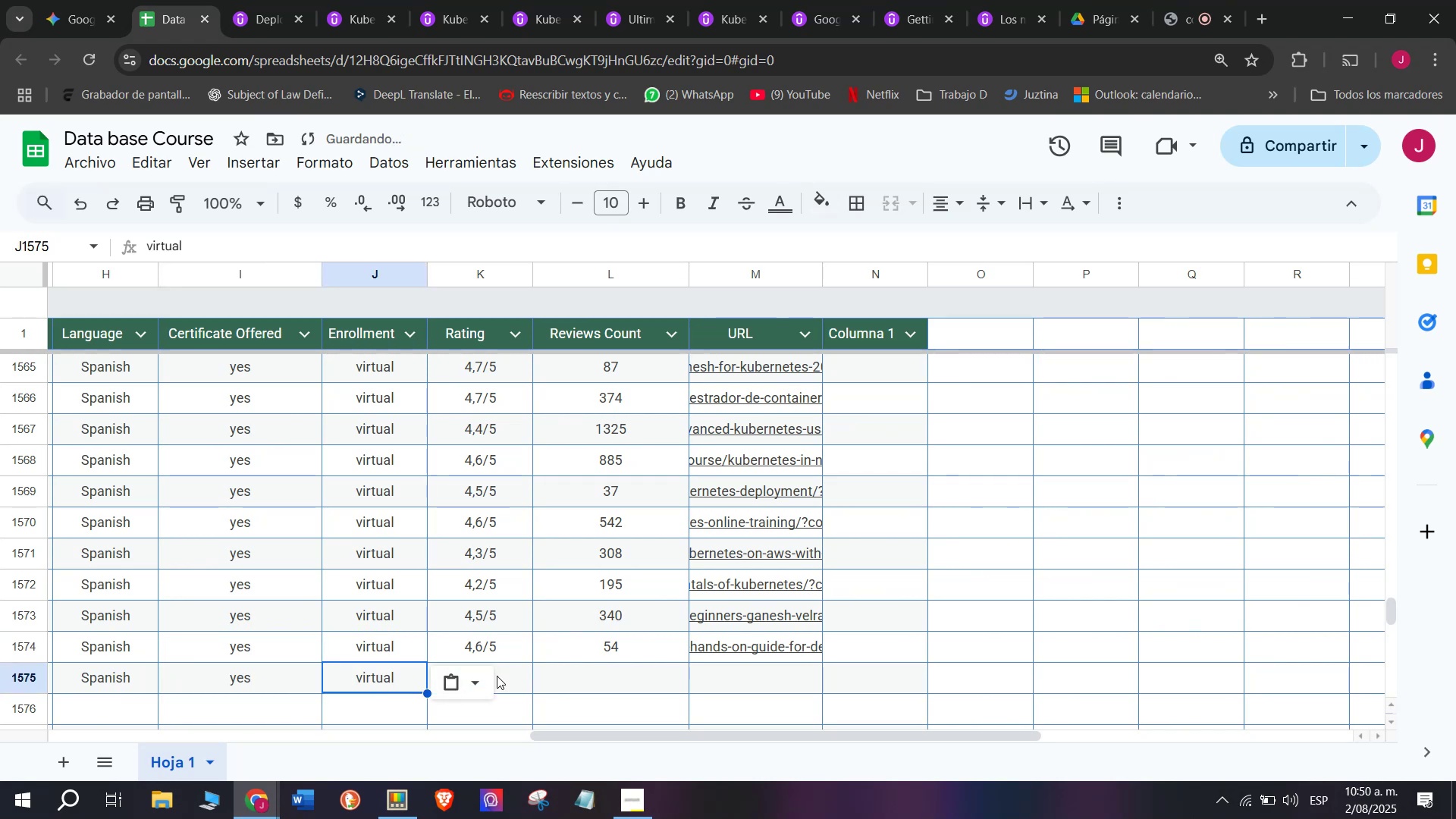 
left_click([503, 676])
 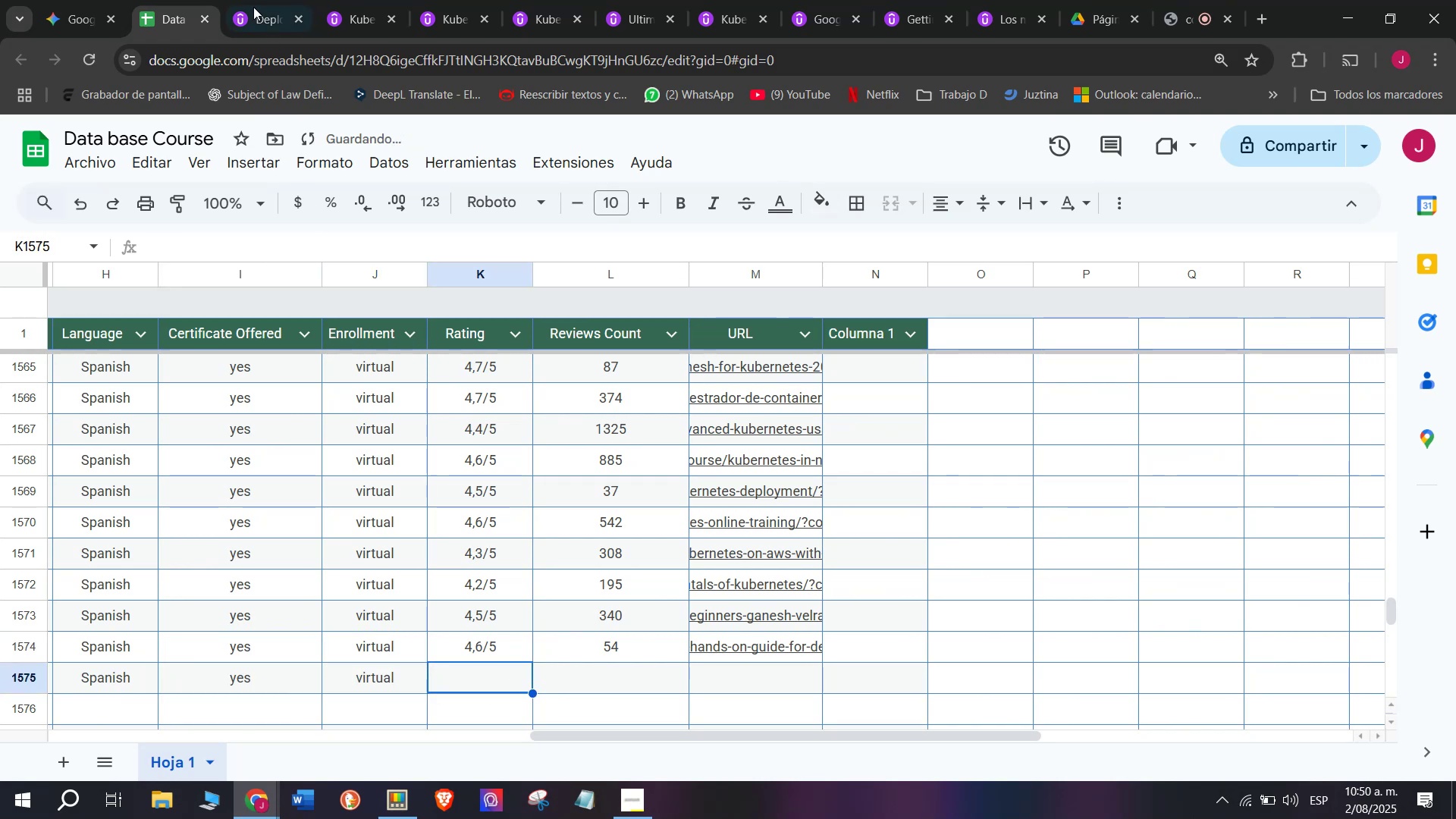 
left_click([231, 0])
 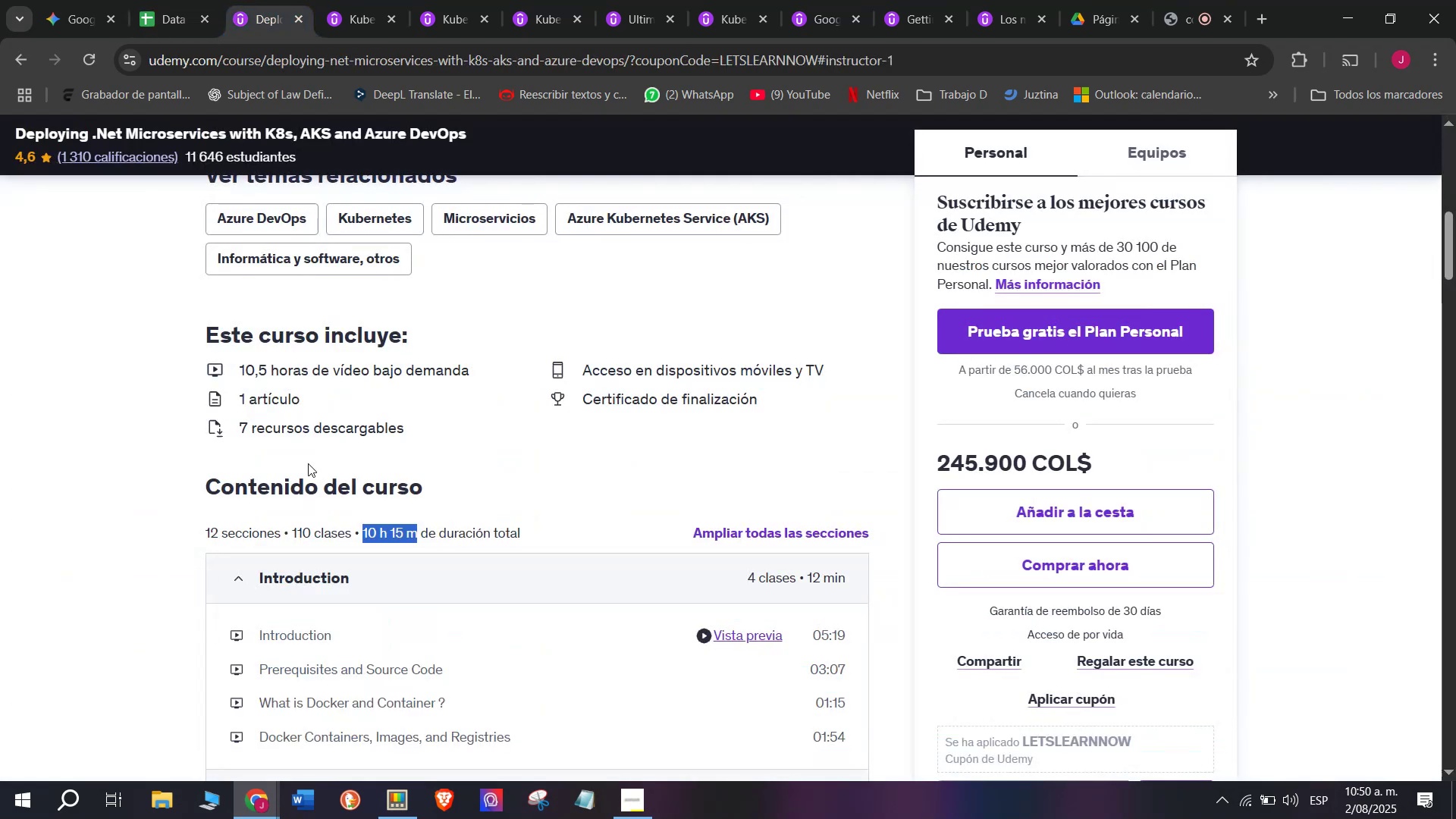 
scroll: coordinate [308, 463], scroll_direction: up, amount: 3.0
 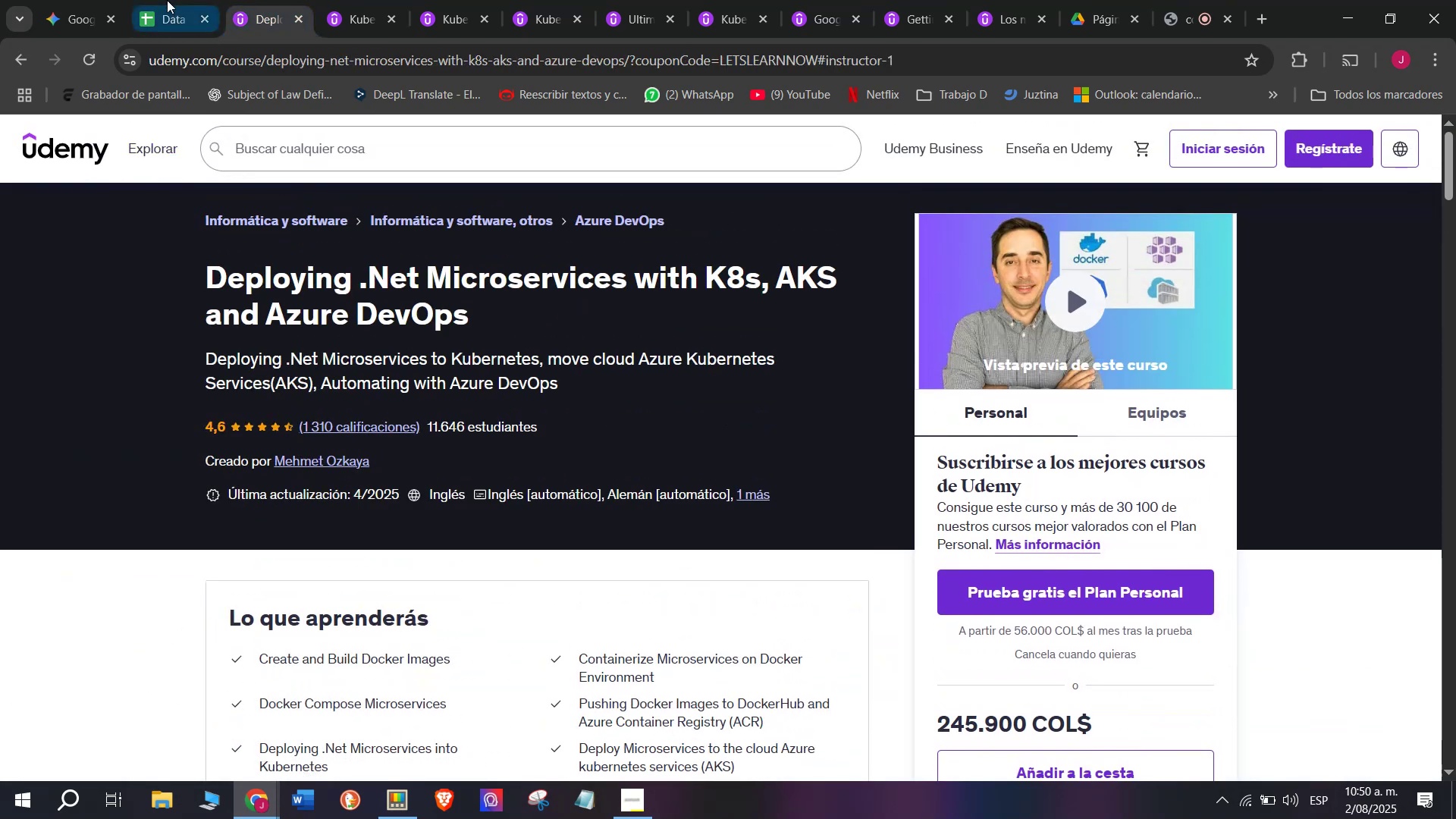 
left_click([158, 0])
 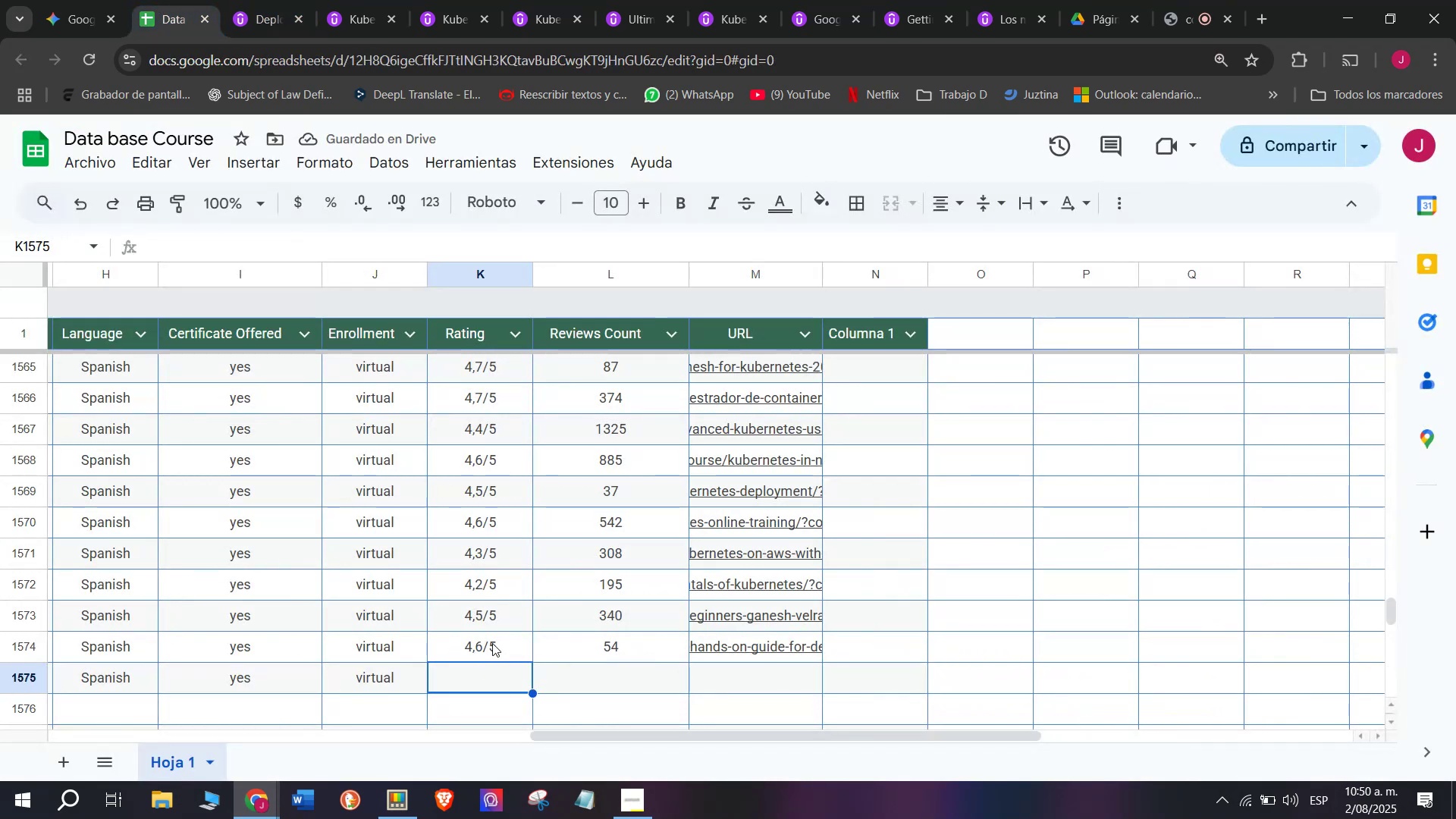 
left_click([492, 637])
 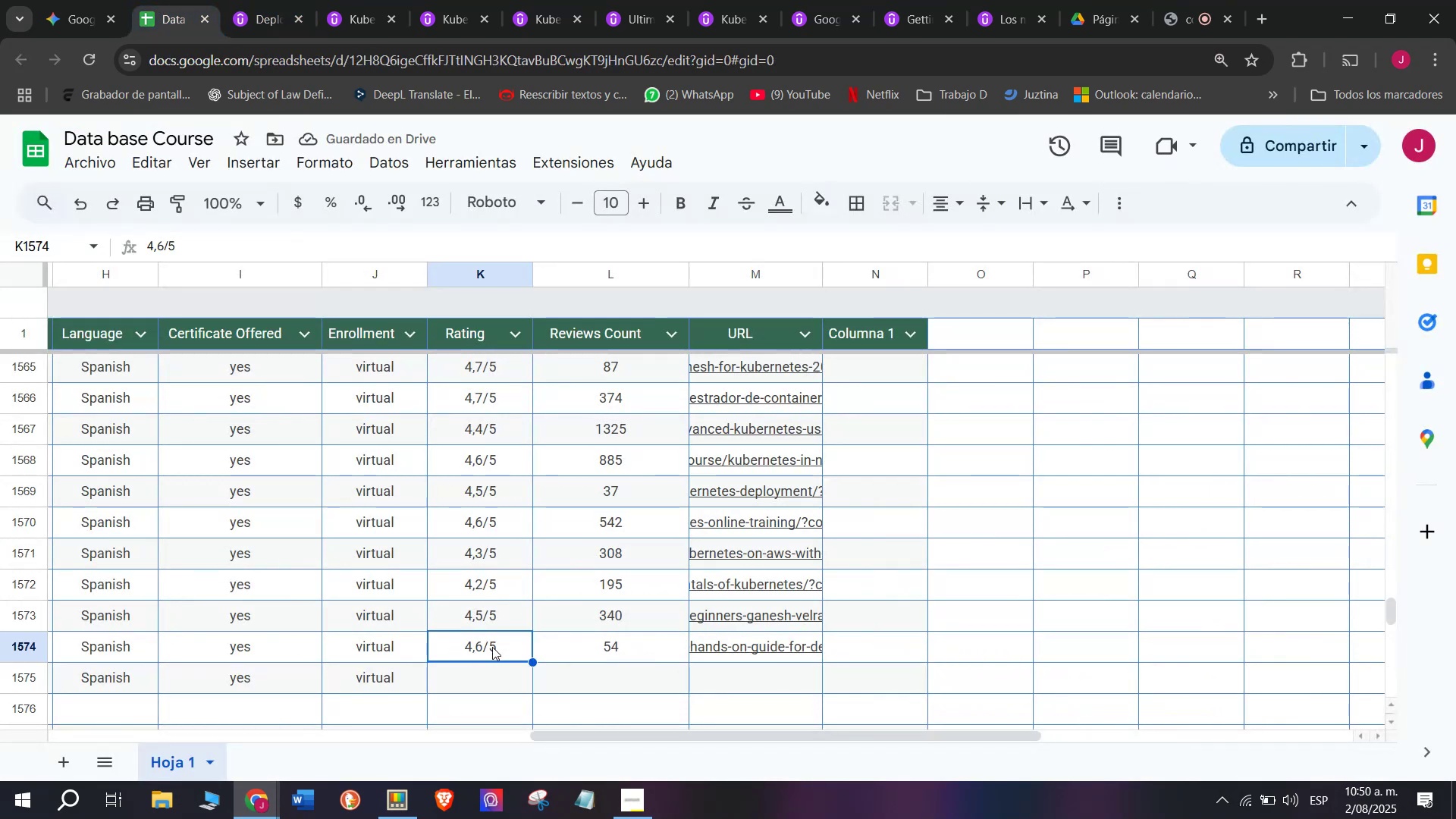 
key(Control+ControlLeft)
 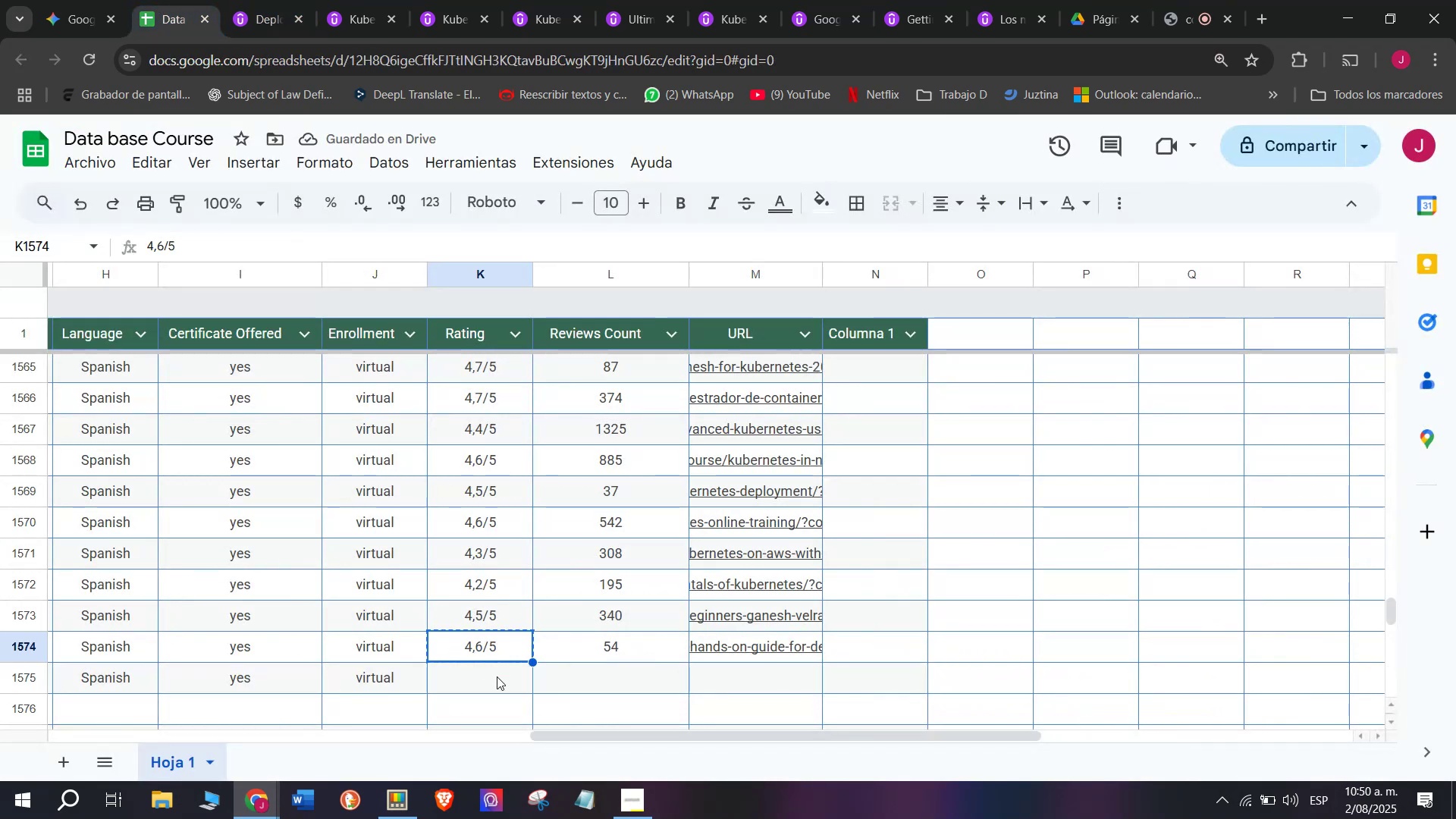 
key(Break)
 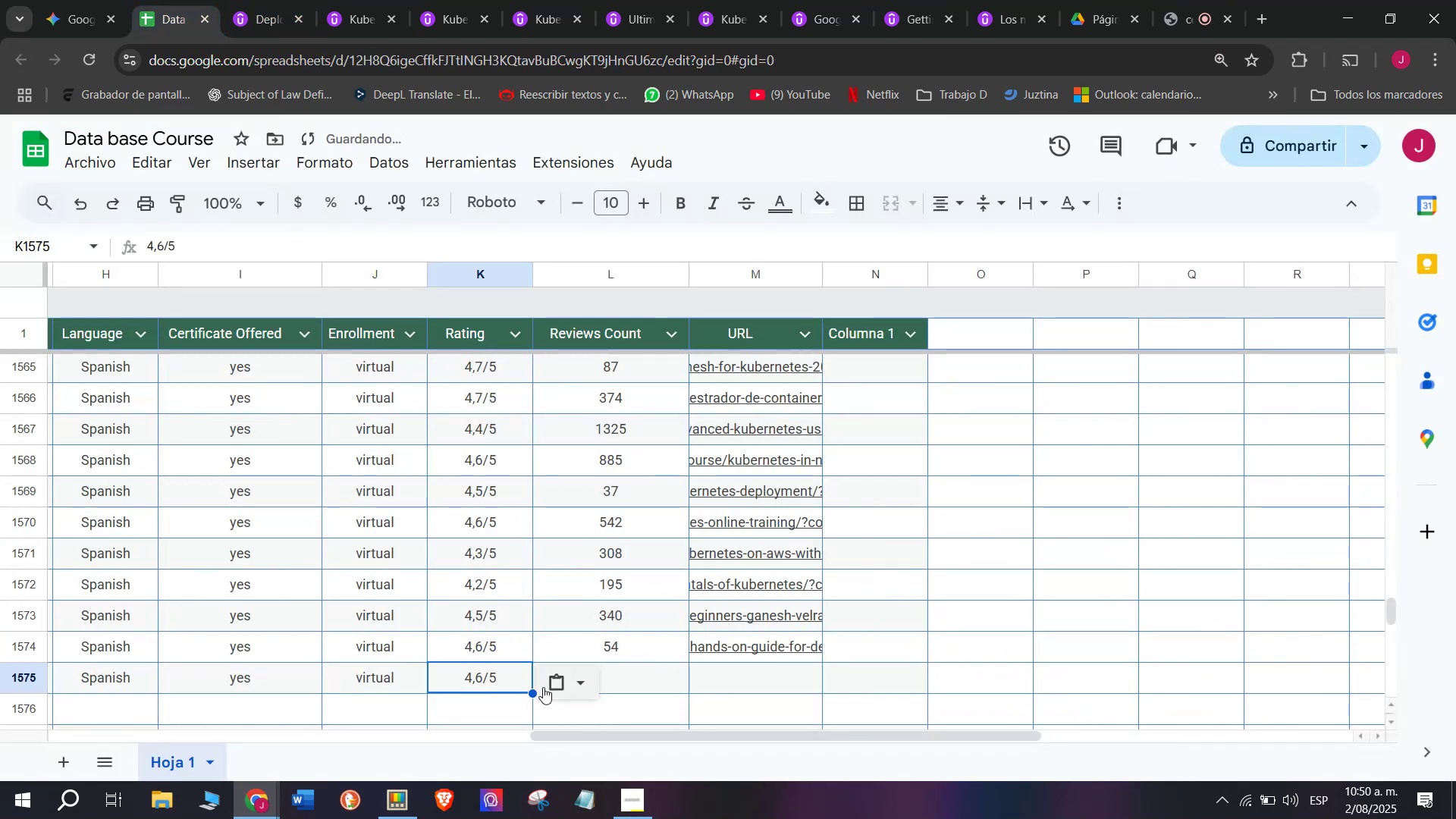 
key(Control+C)
 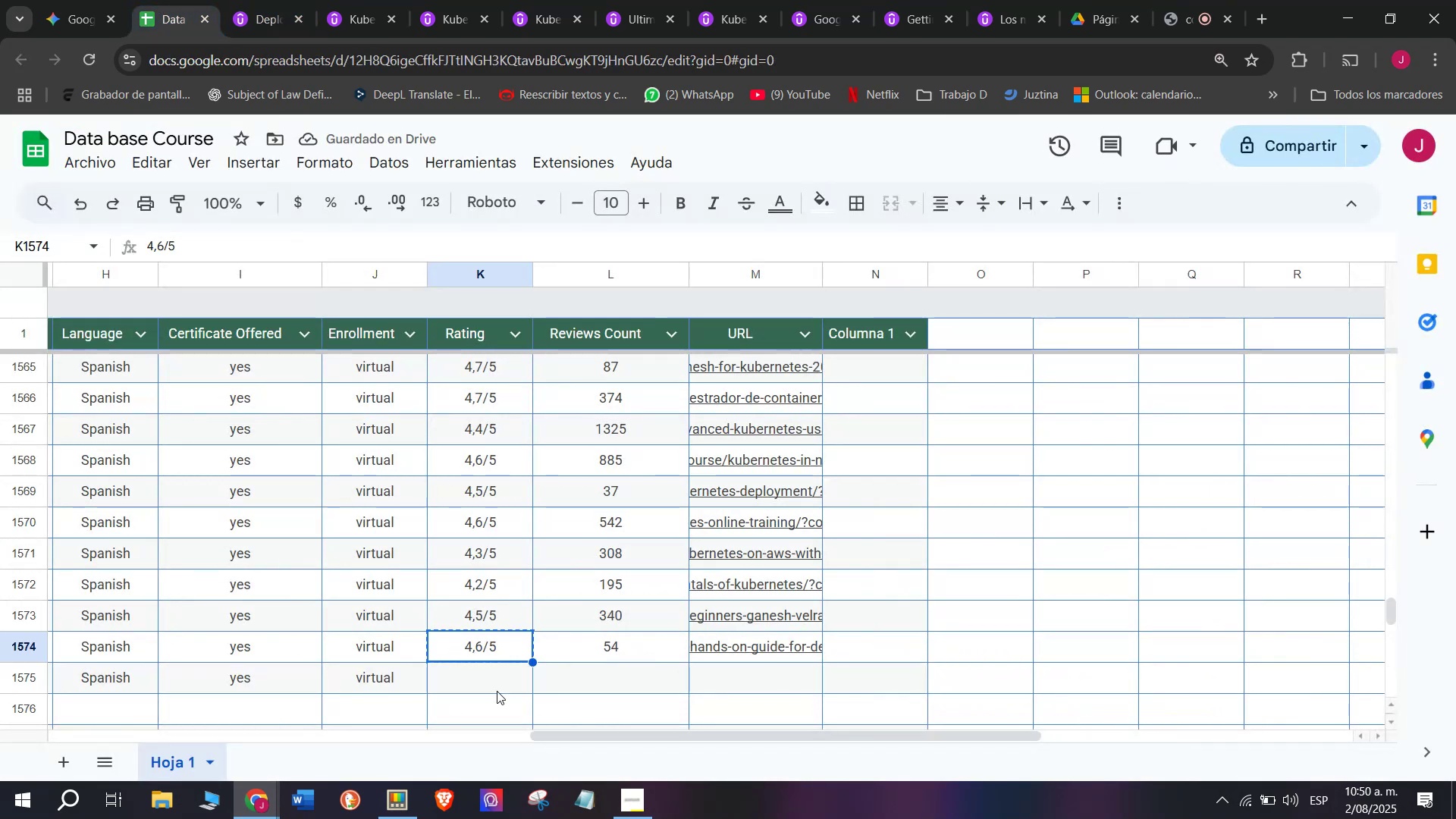 
double_click([497, 691])
 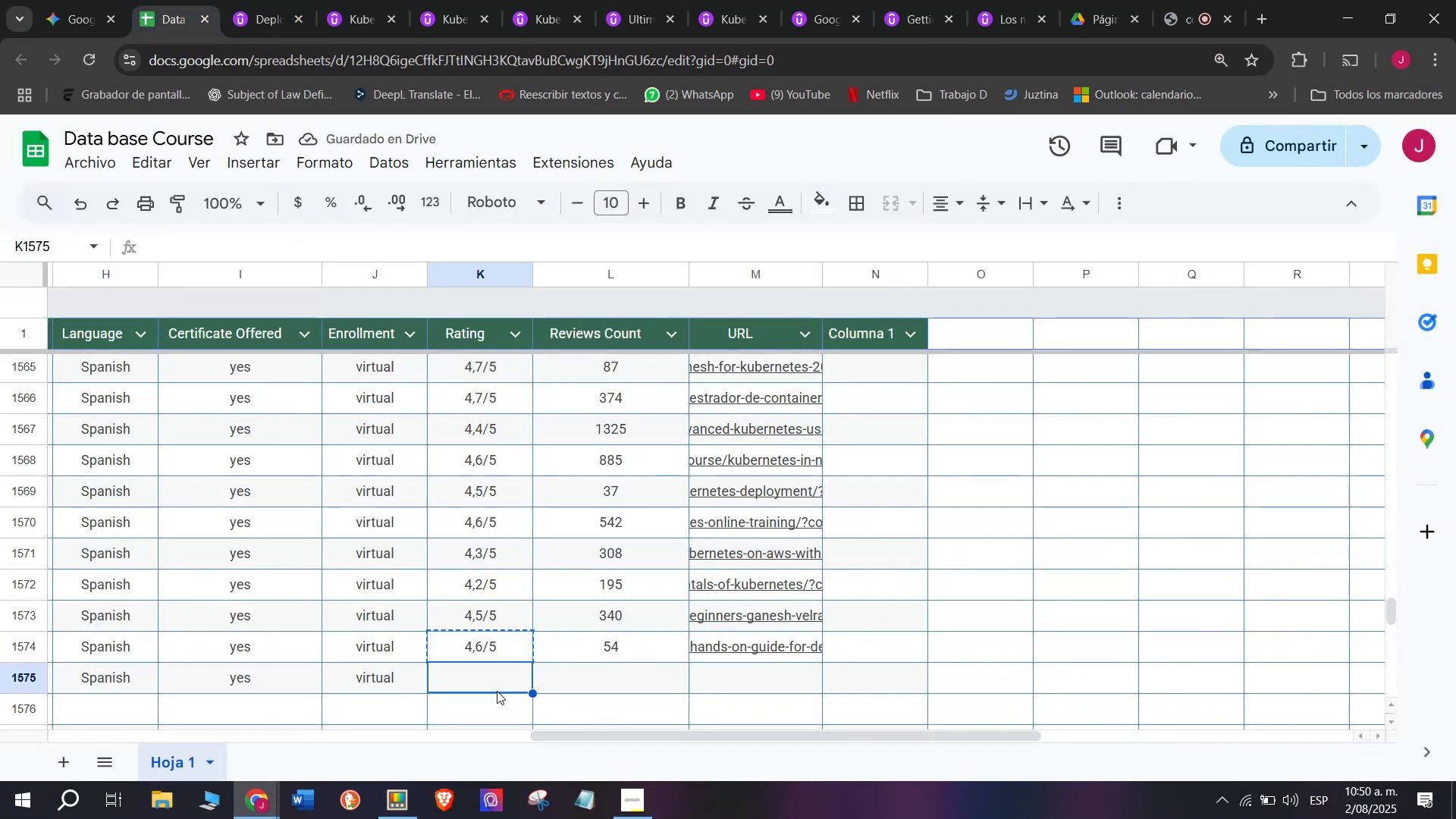 
key(Z)
 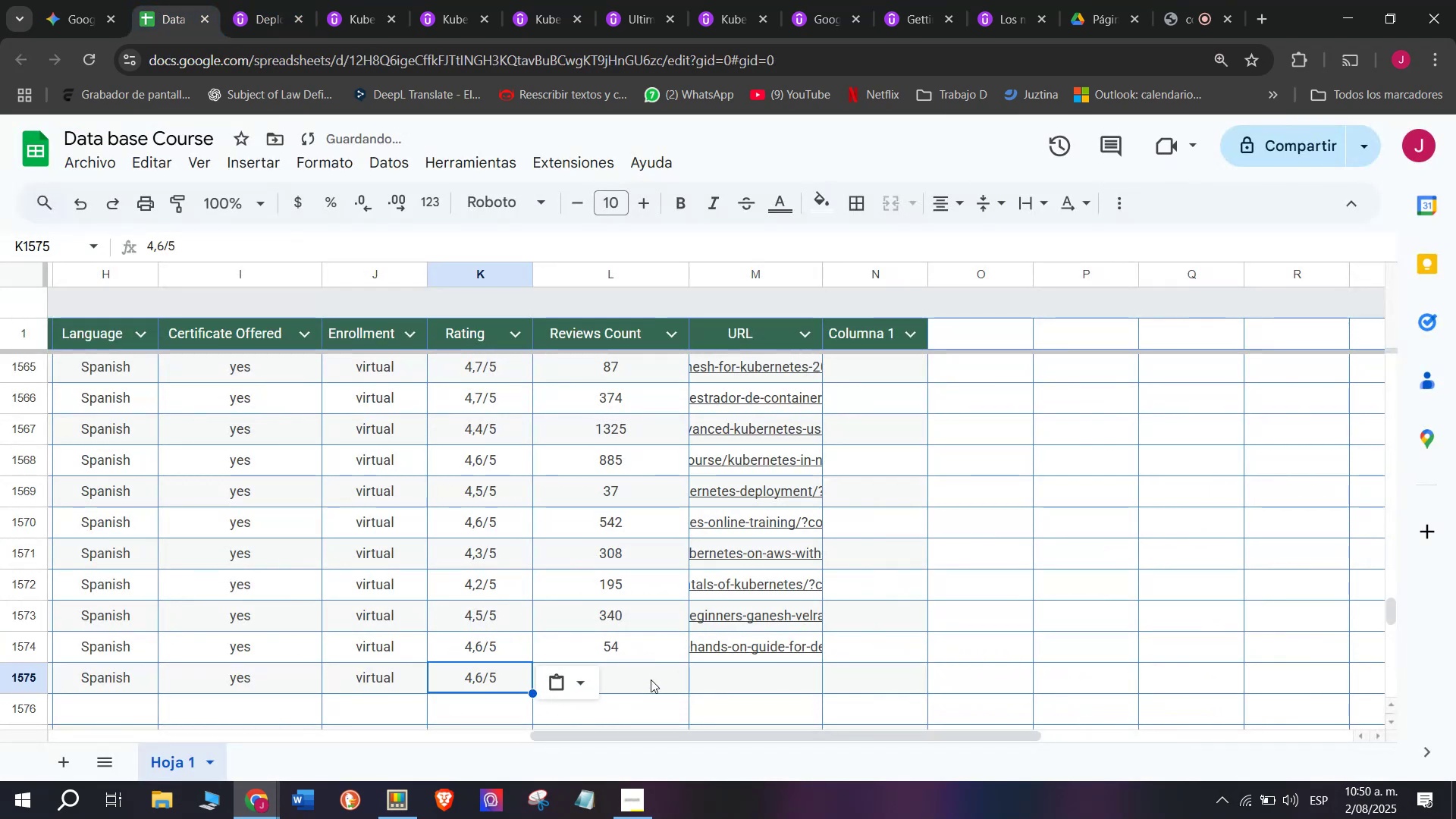 
key(Control+ControlLeft)
 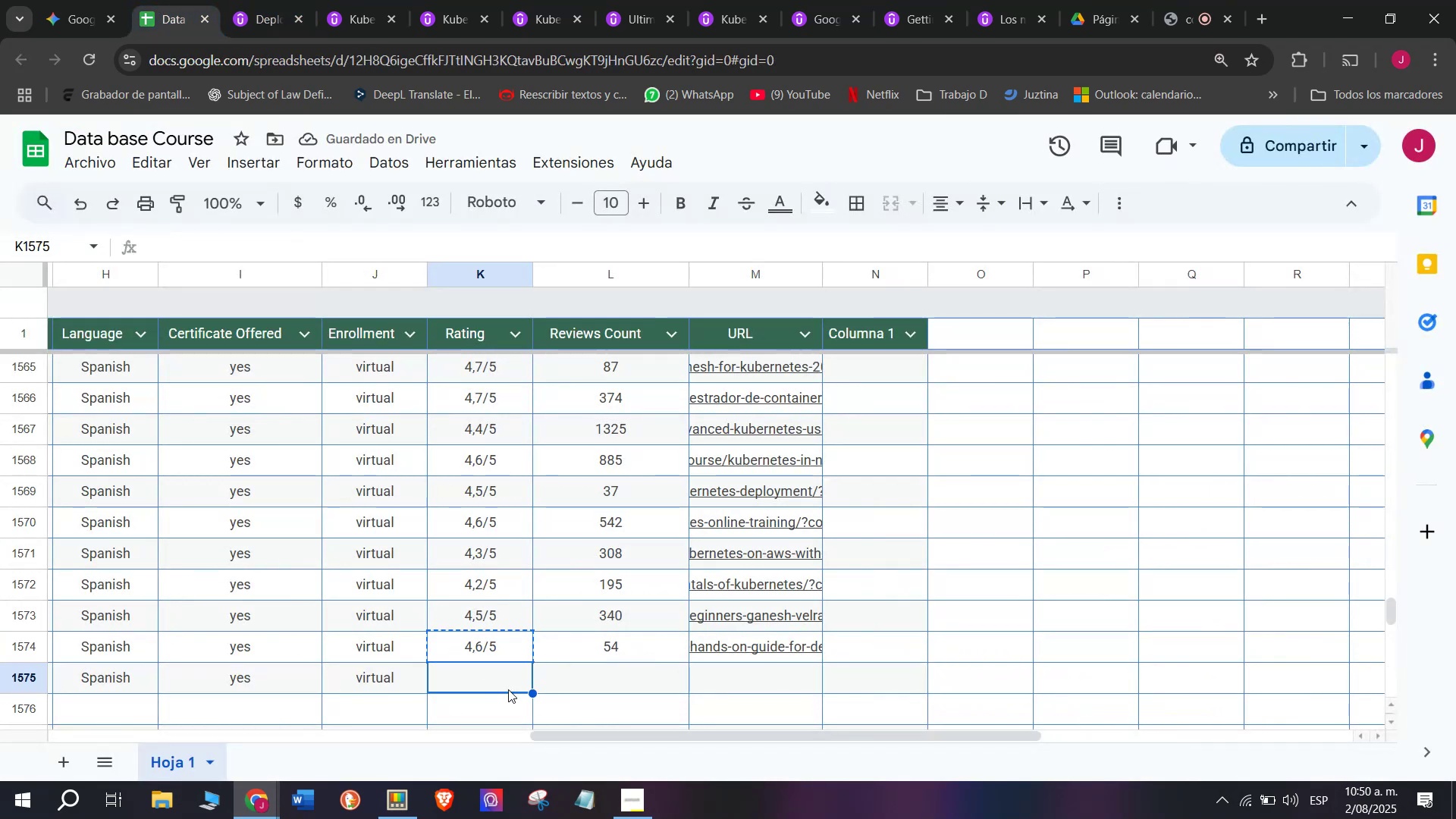 
key(Control+V)
 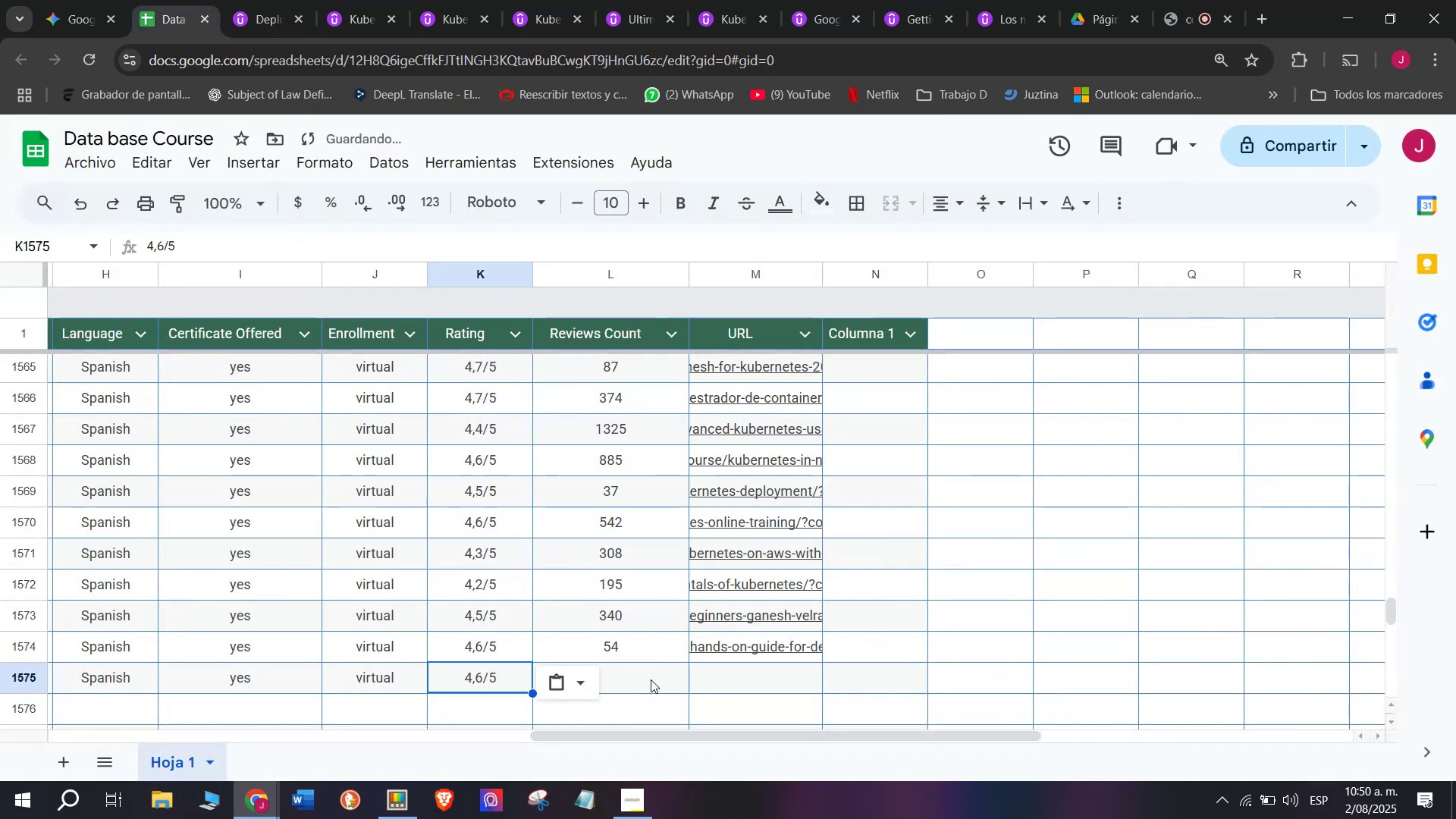 
left_click([651, 679])
 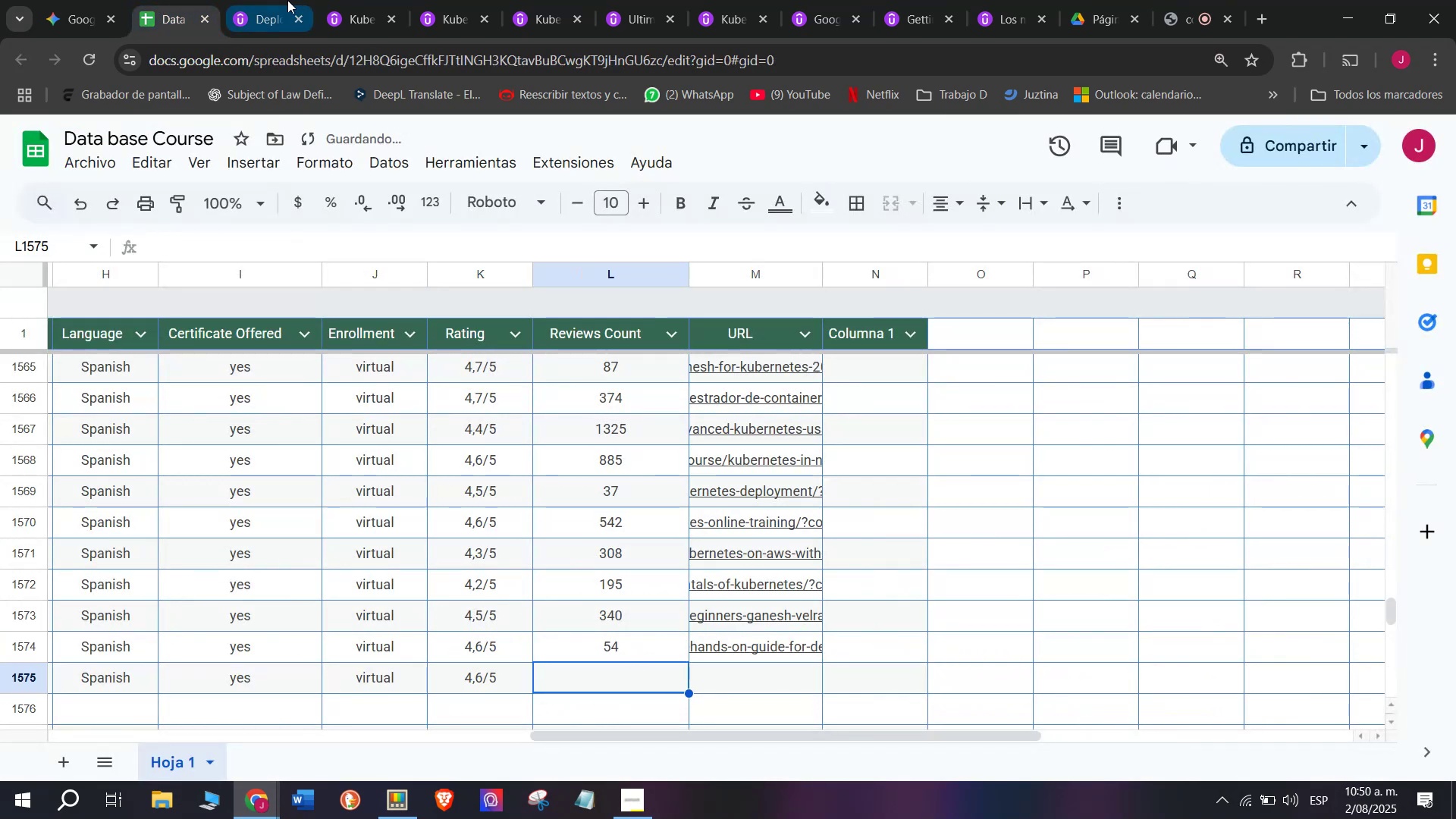 
left_click([262, 0])
 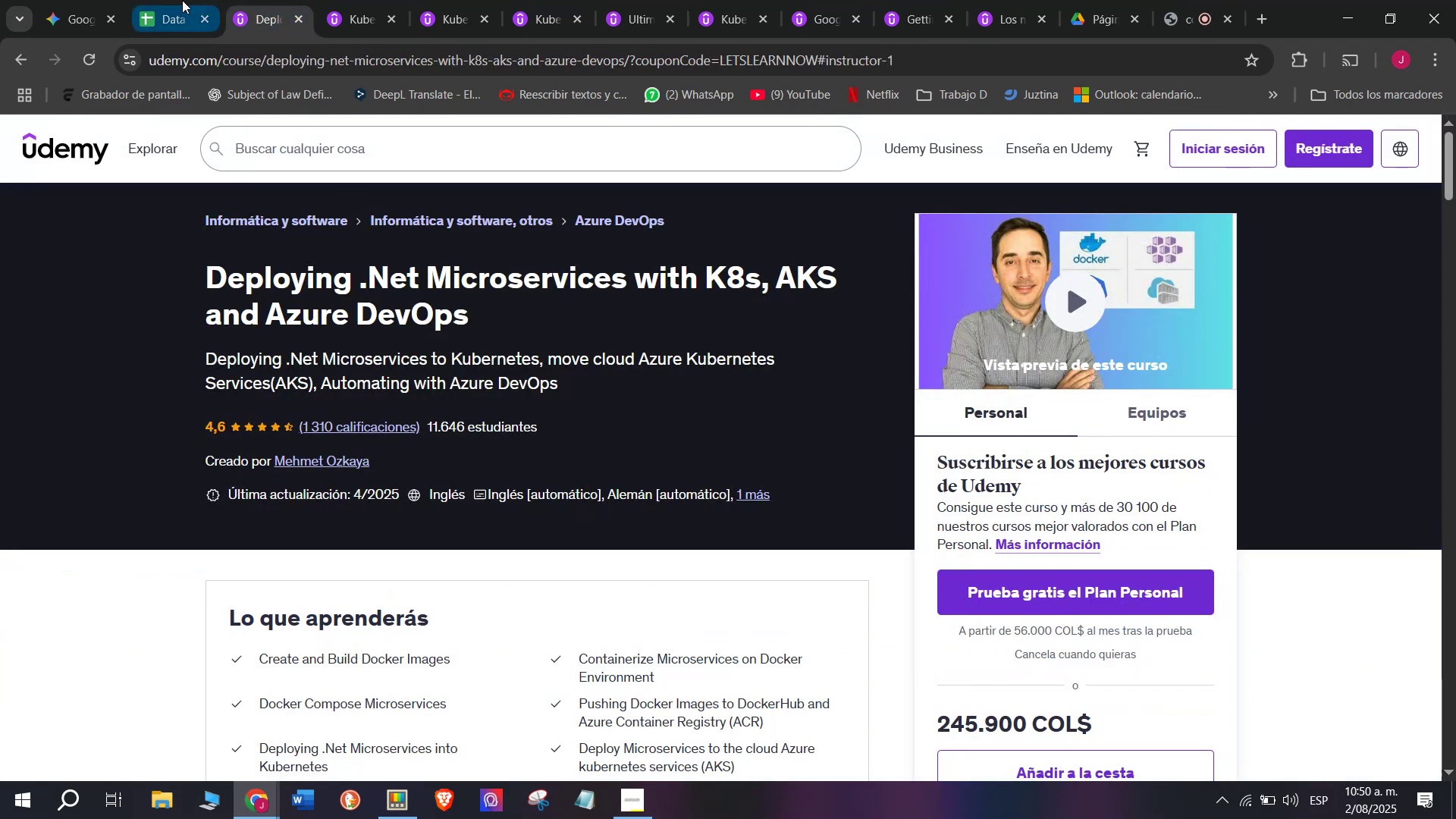 
left_click([188, 0])
 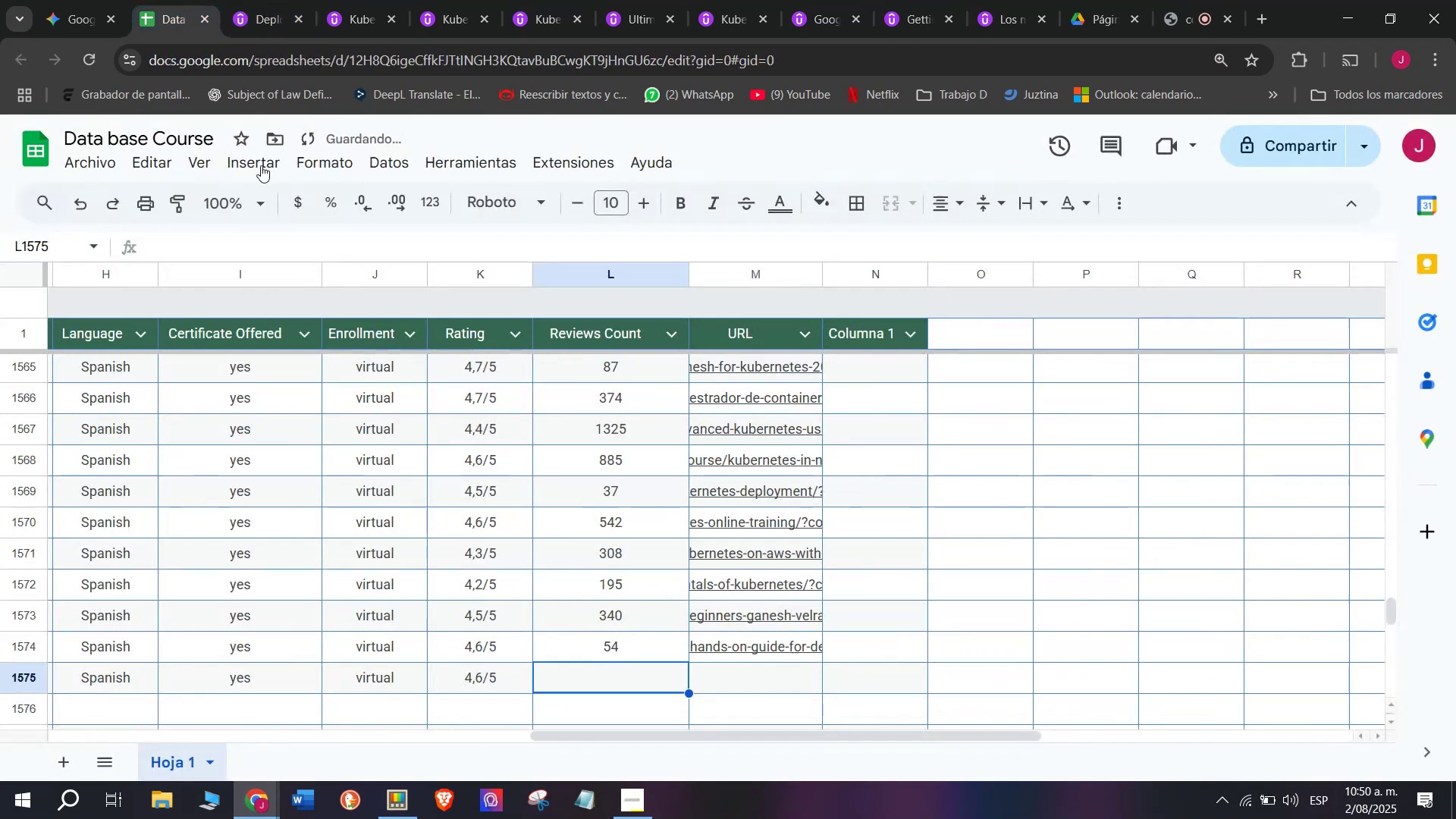 
mouse_move([339, 300])
 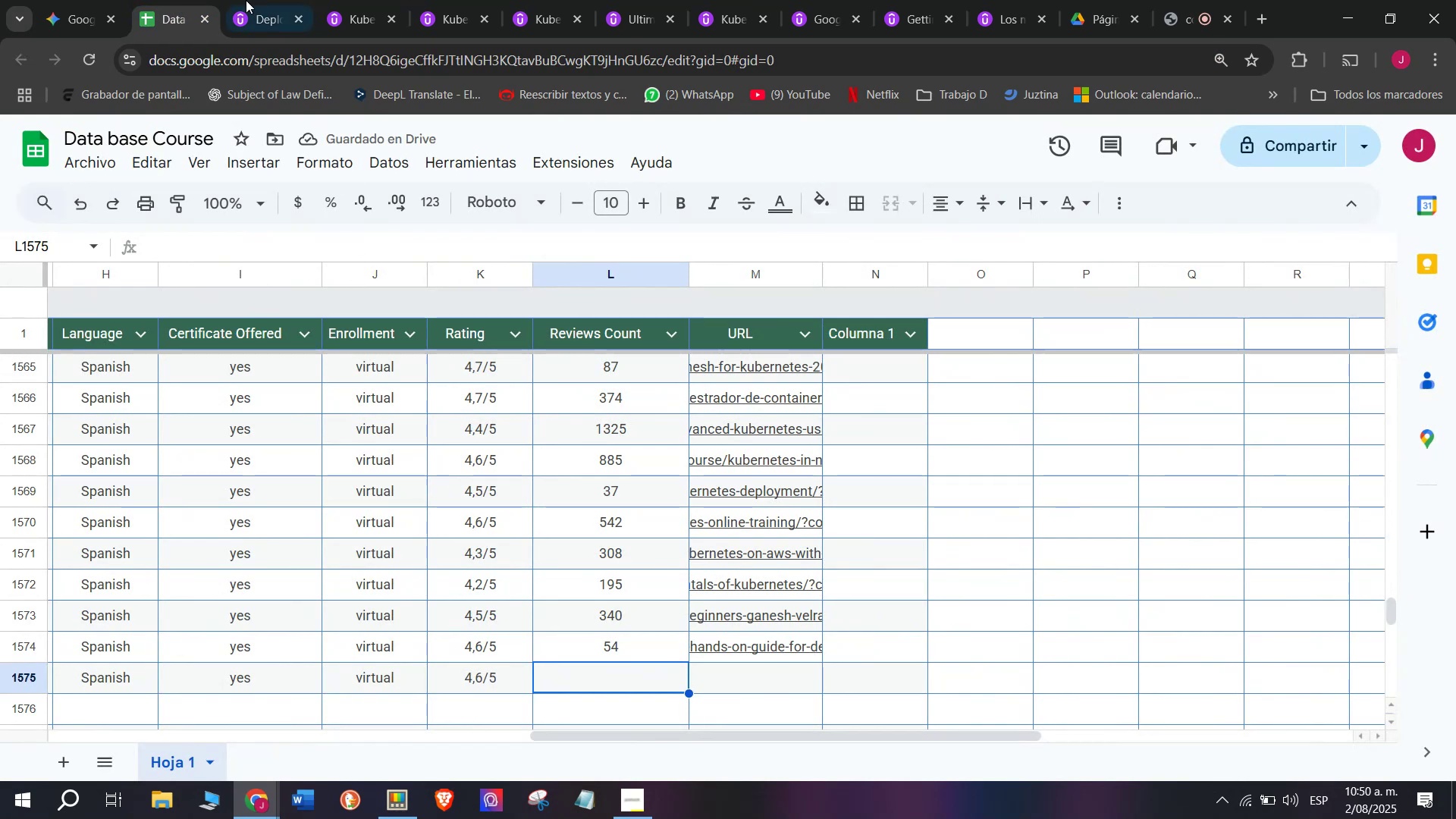 
left_click([245, 0])
 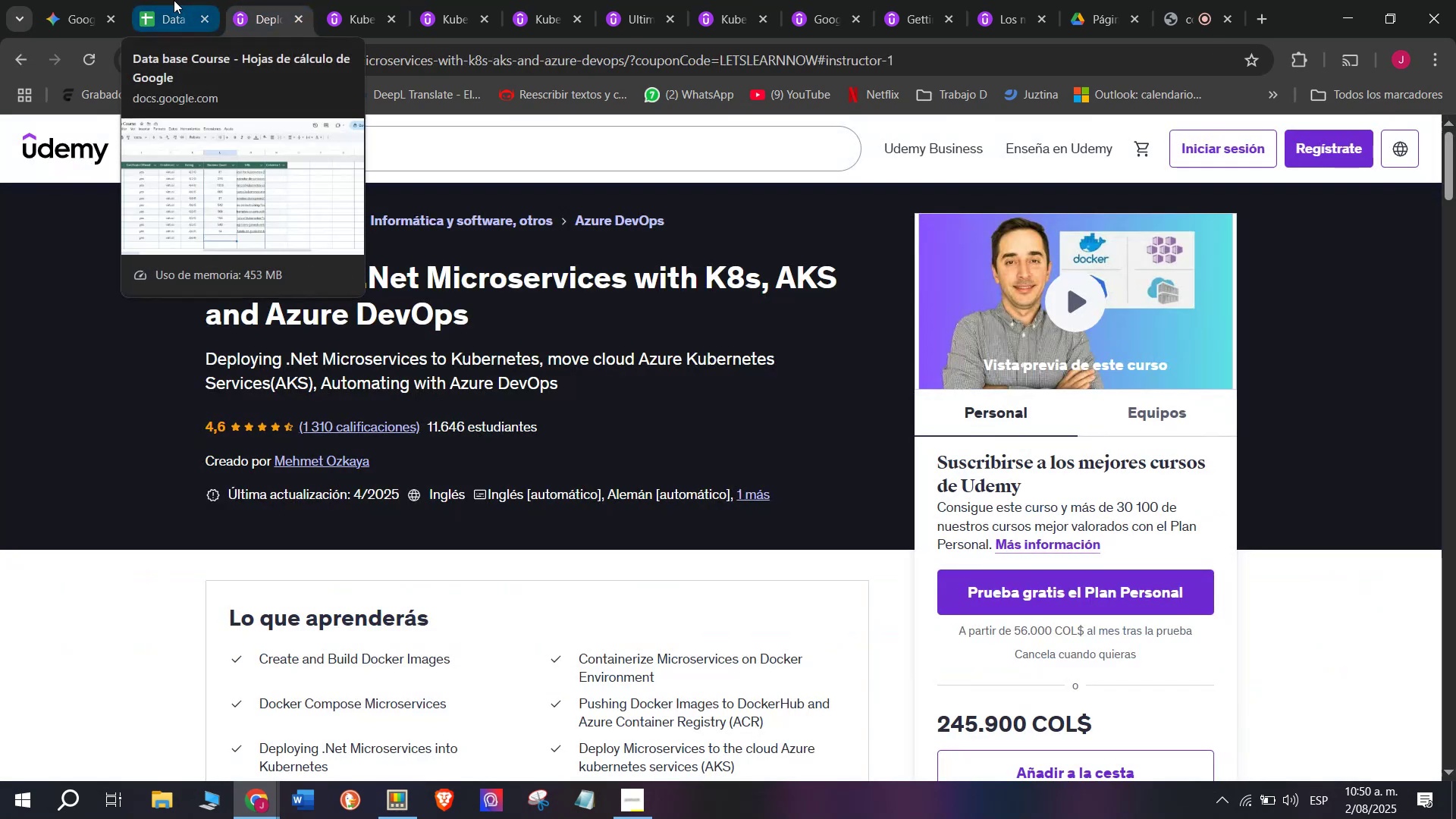 
left_click([174, 0])
 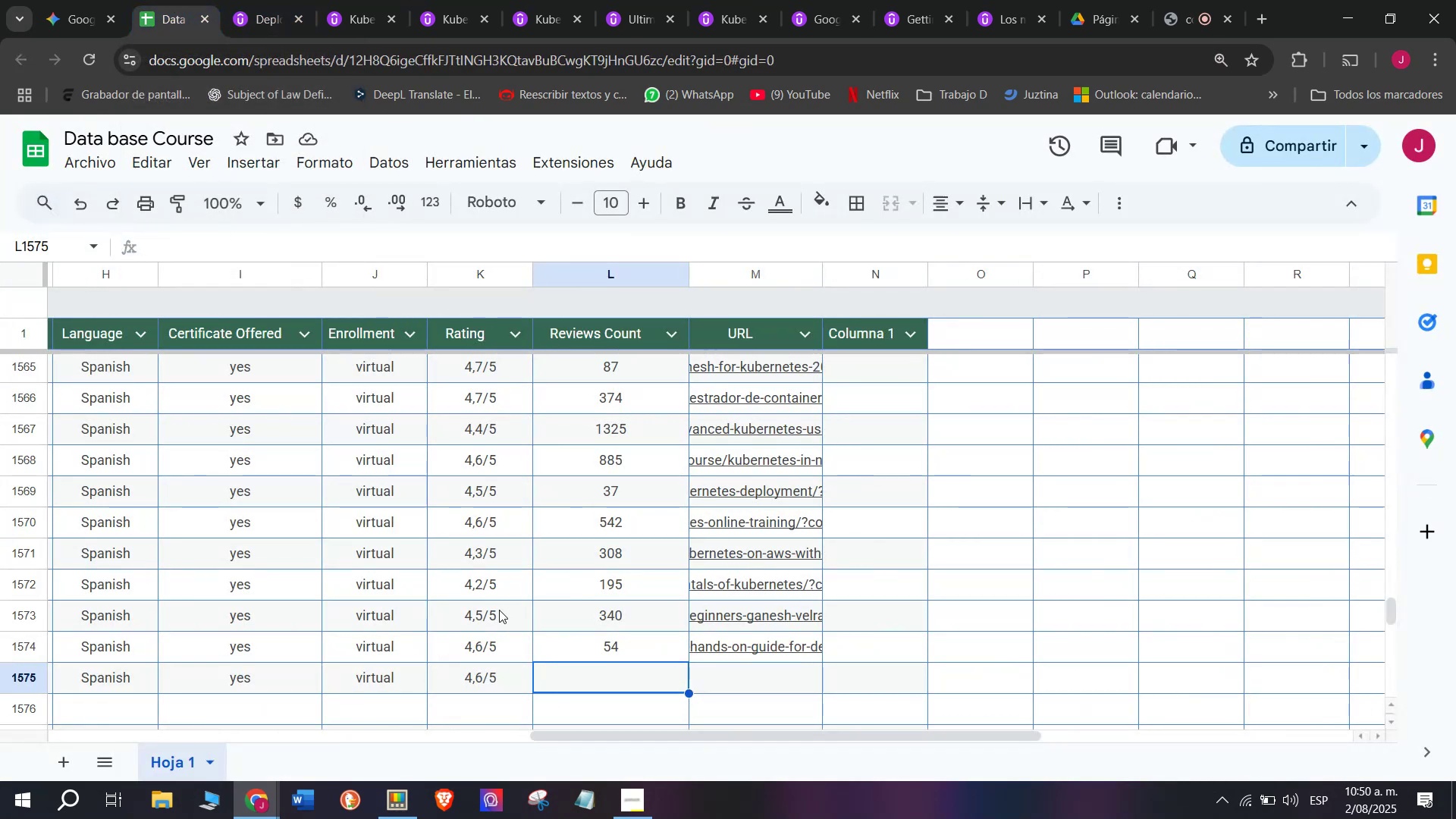 
type(1310)
 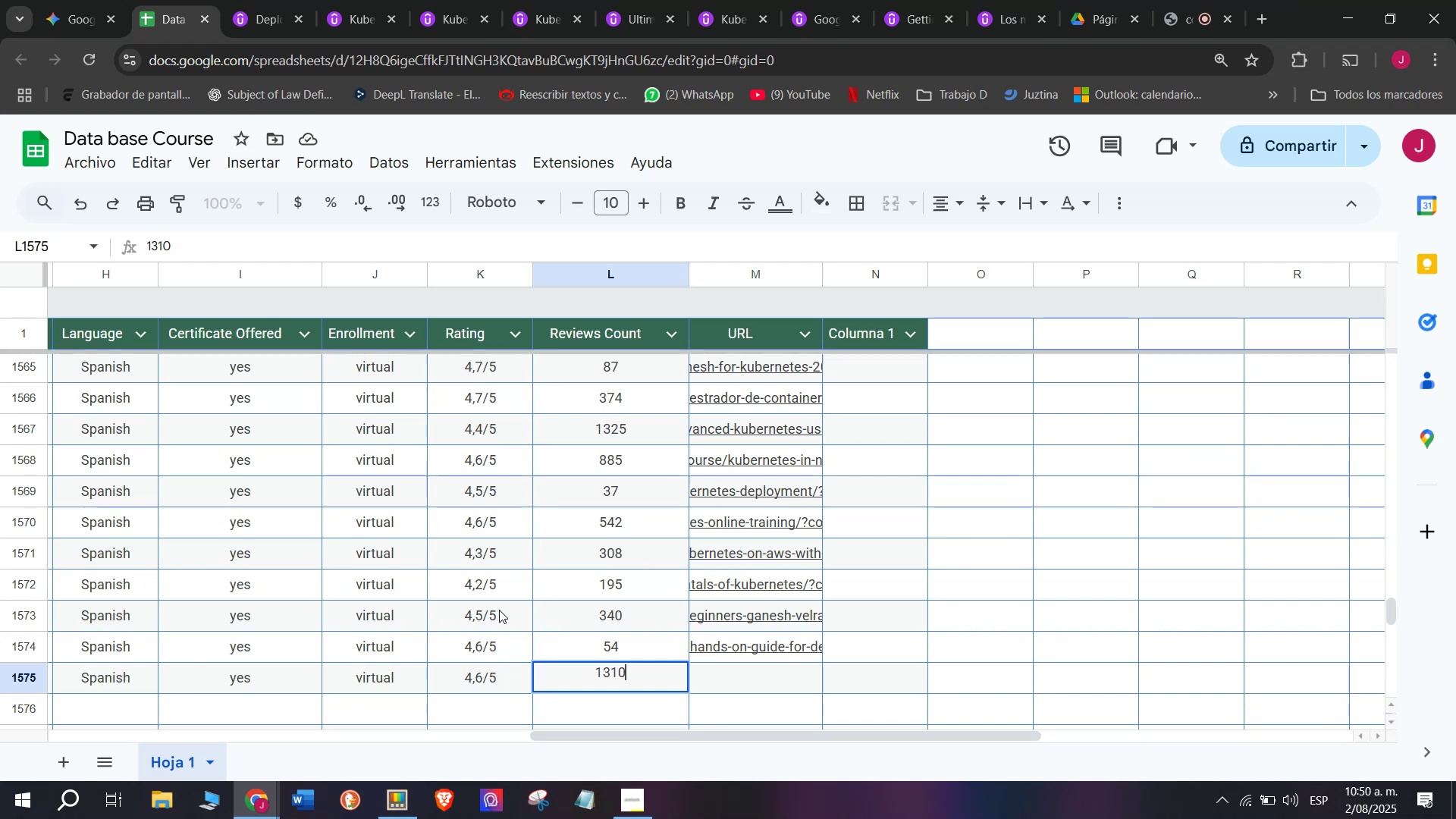 
left_click([701, 686])
 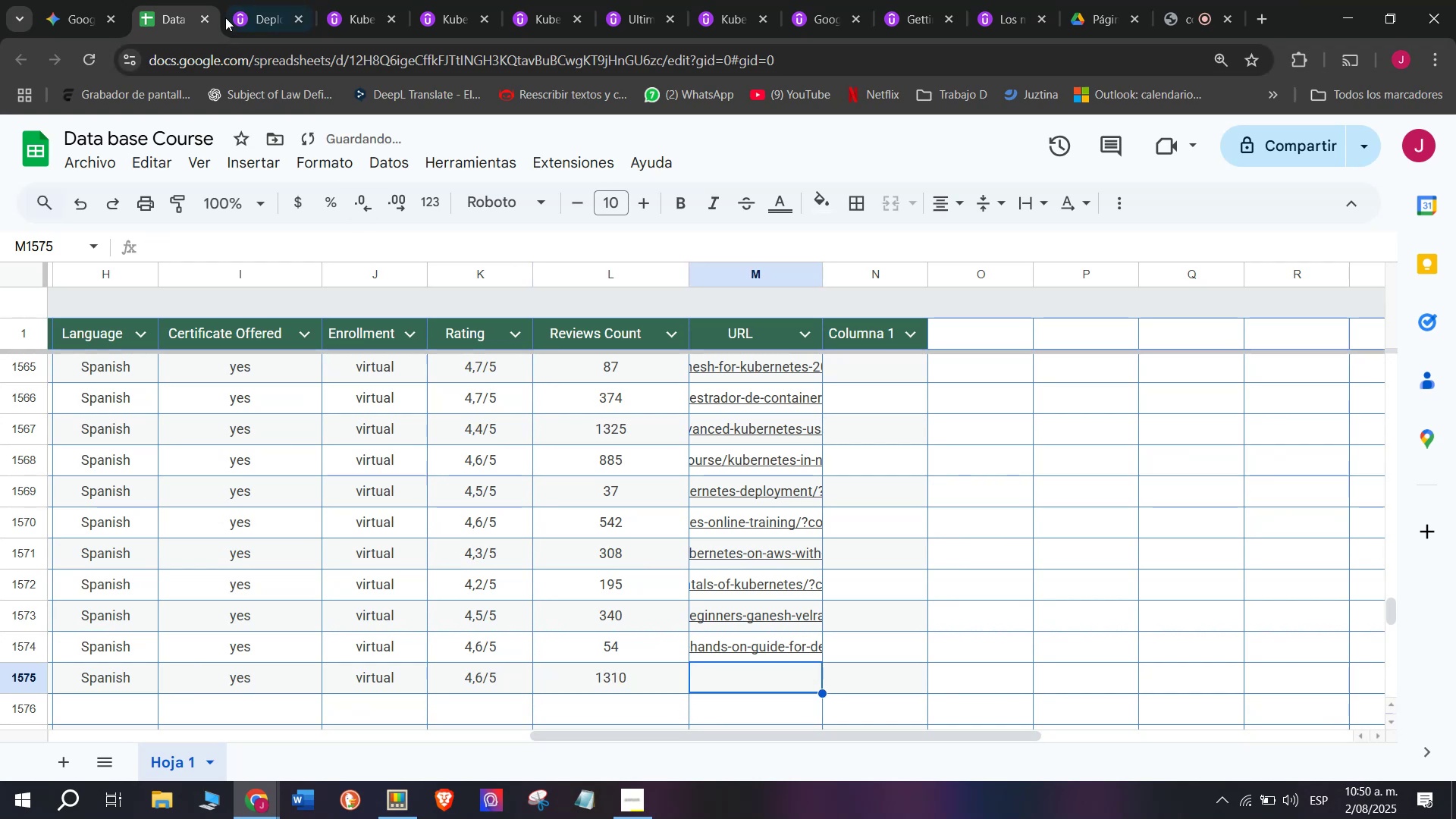 
left_click([253, 0])
 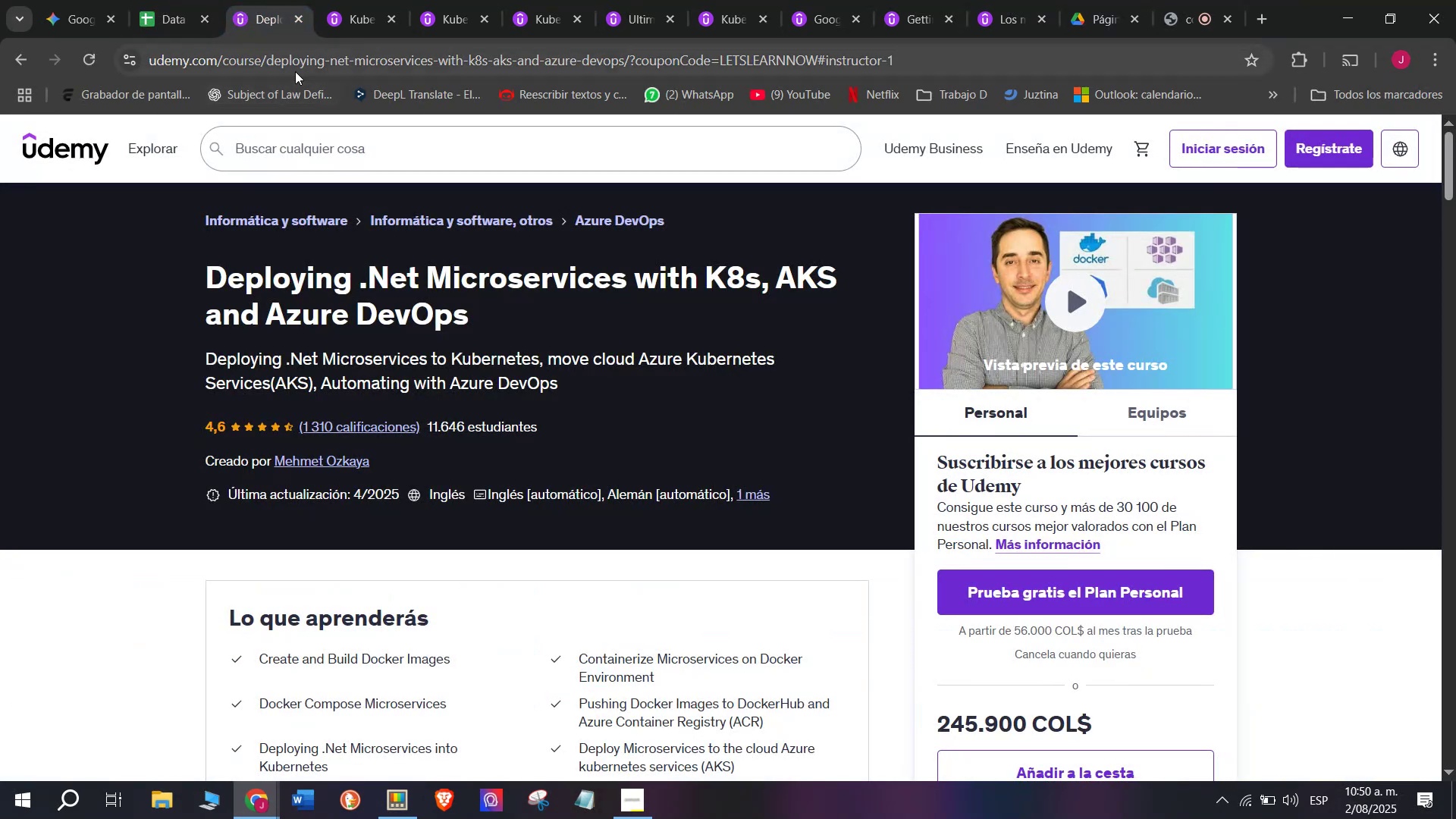 
double_click([295, 71])
 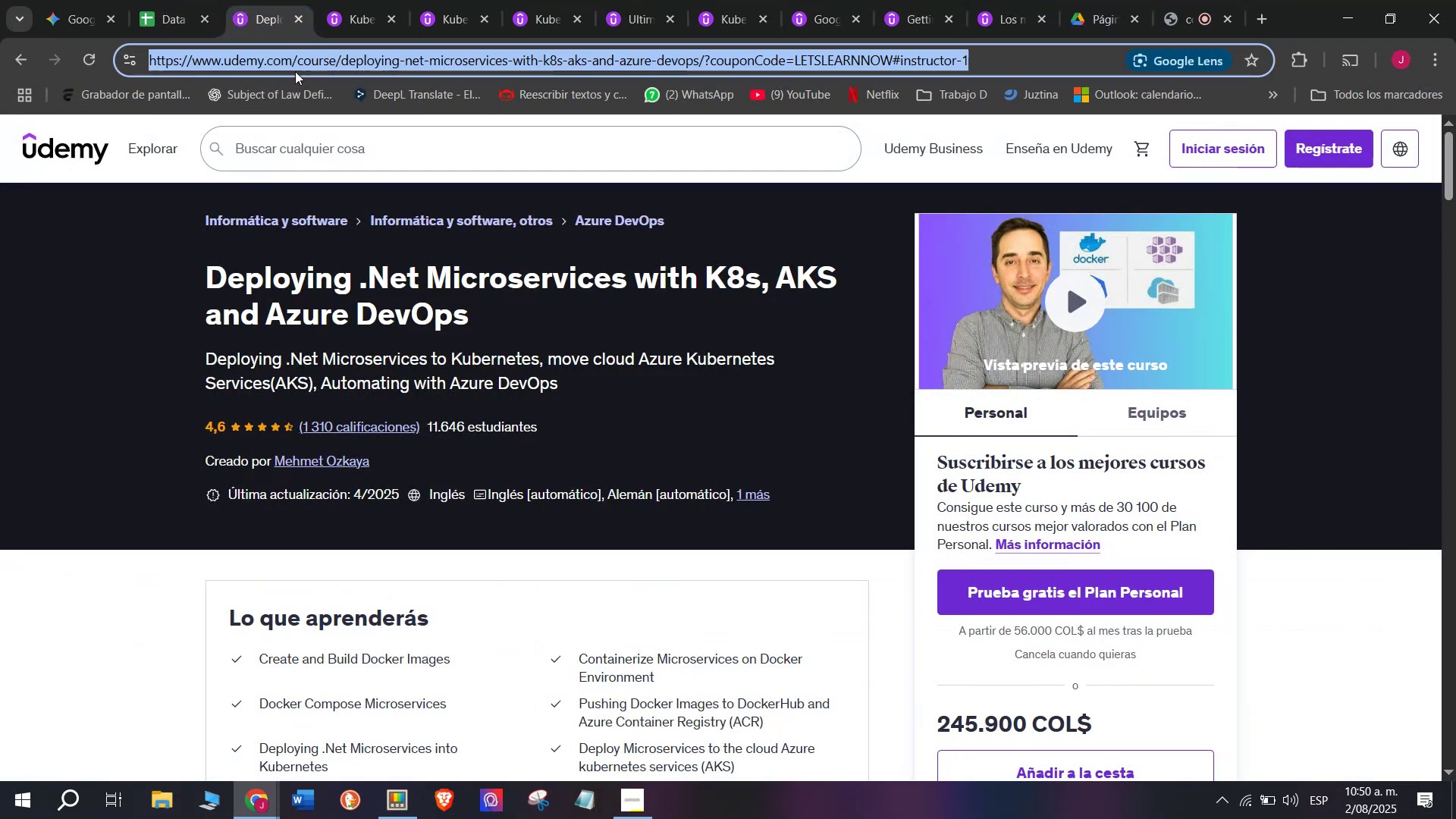 
triple_click([295, 71])
 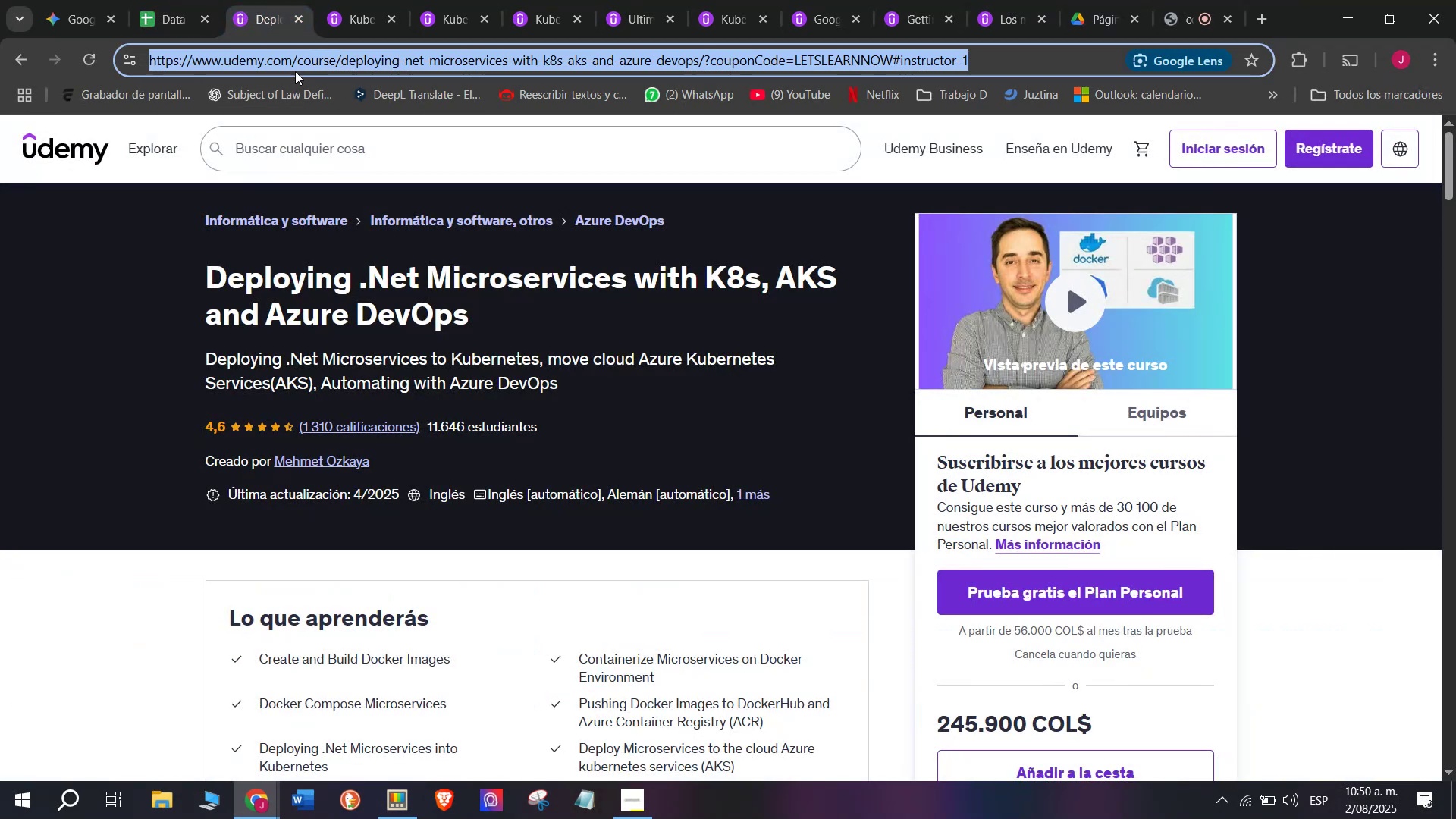 
key(Control+ControlLeft)
 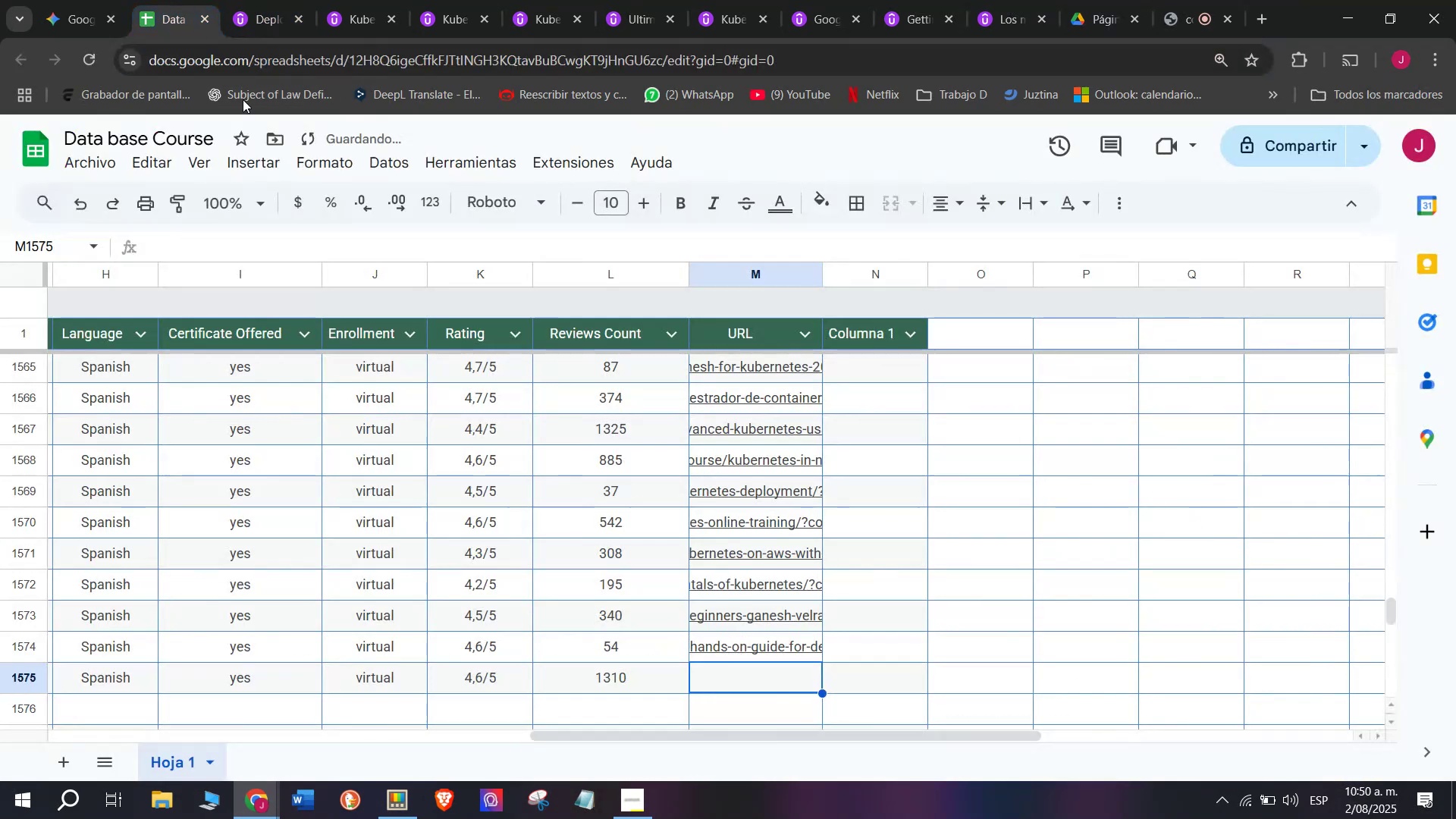 
key(Break)
 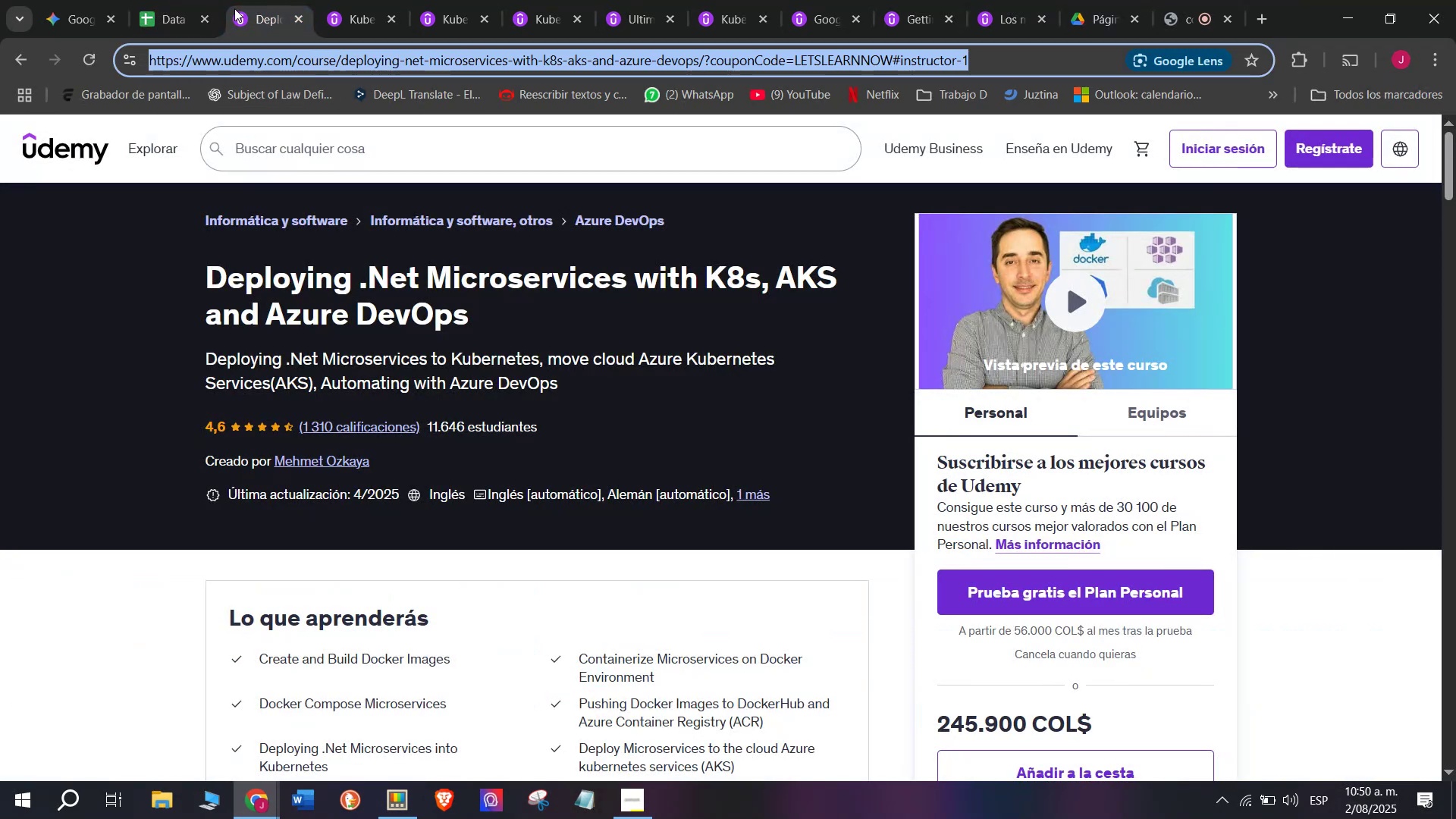 
key(Control+C)
 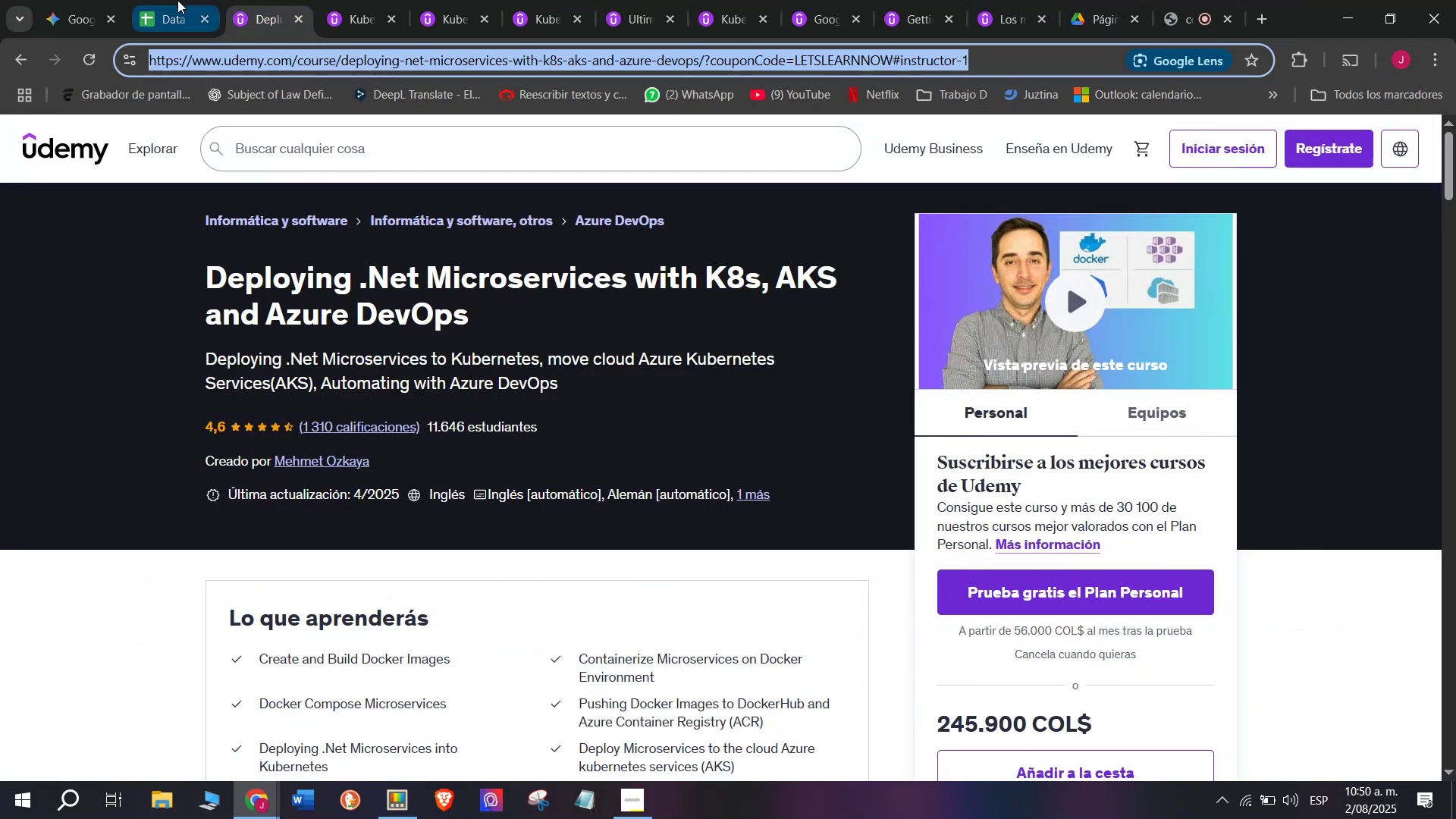 
triple_click([177, 0])
 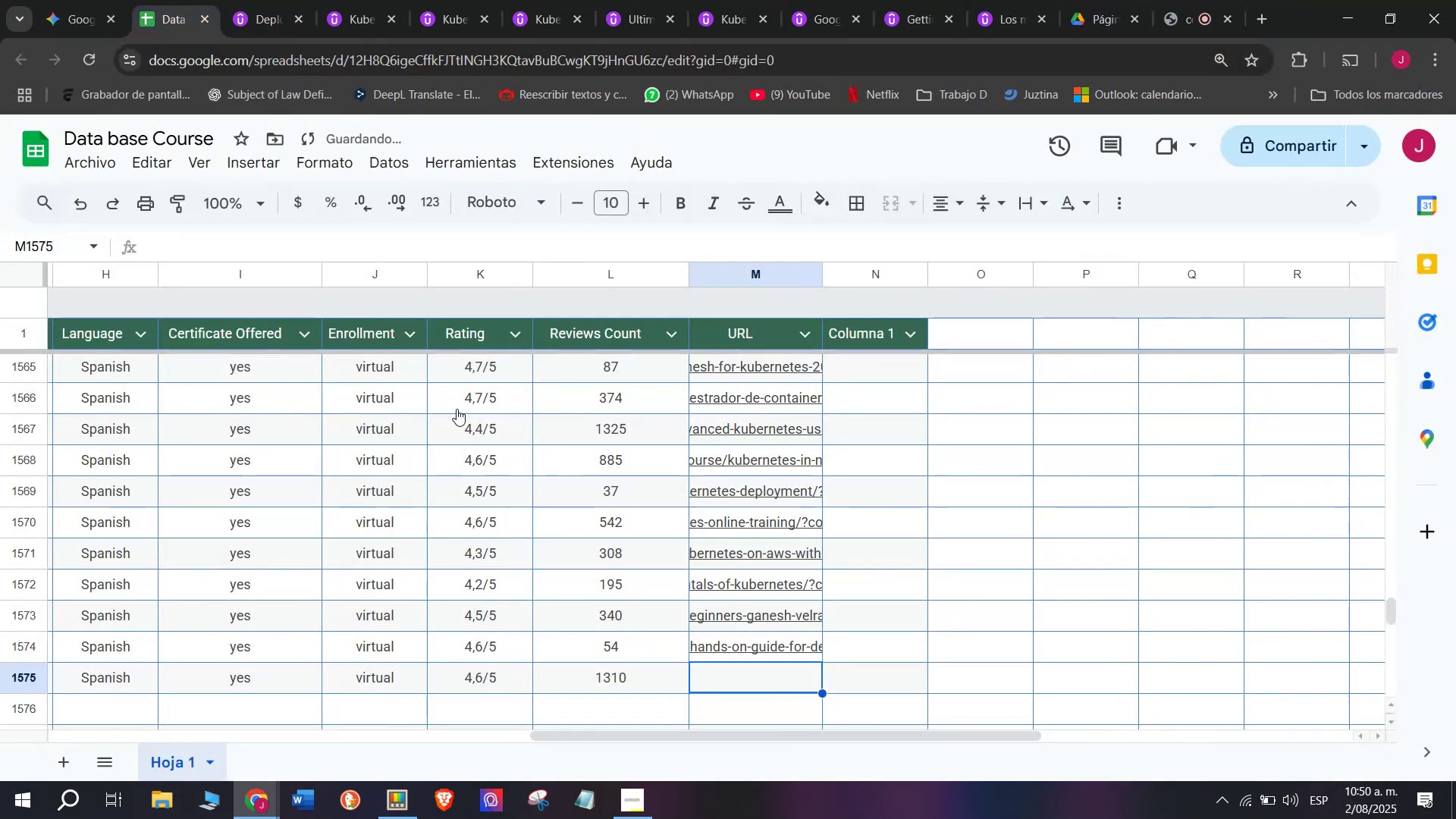 
key(Z)
 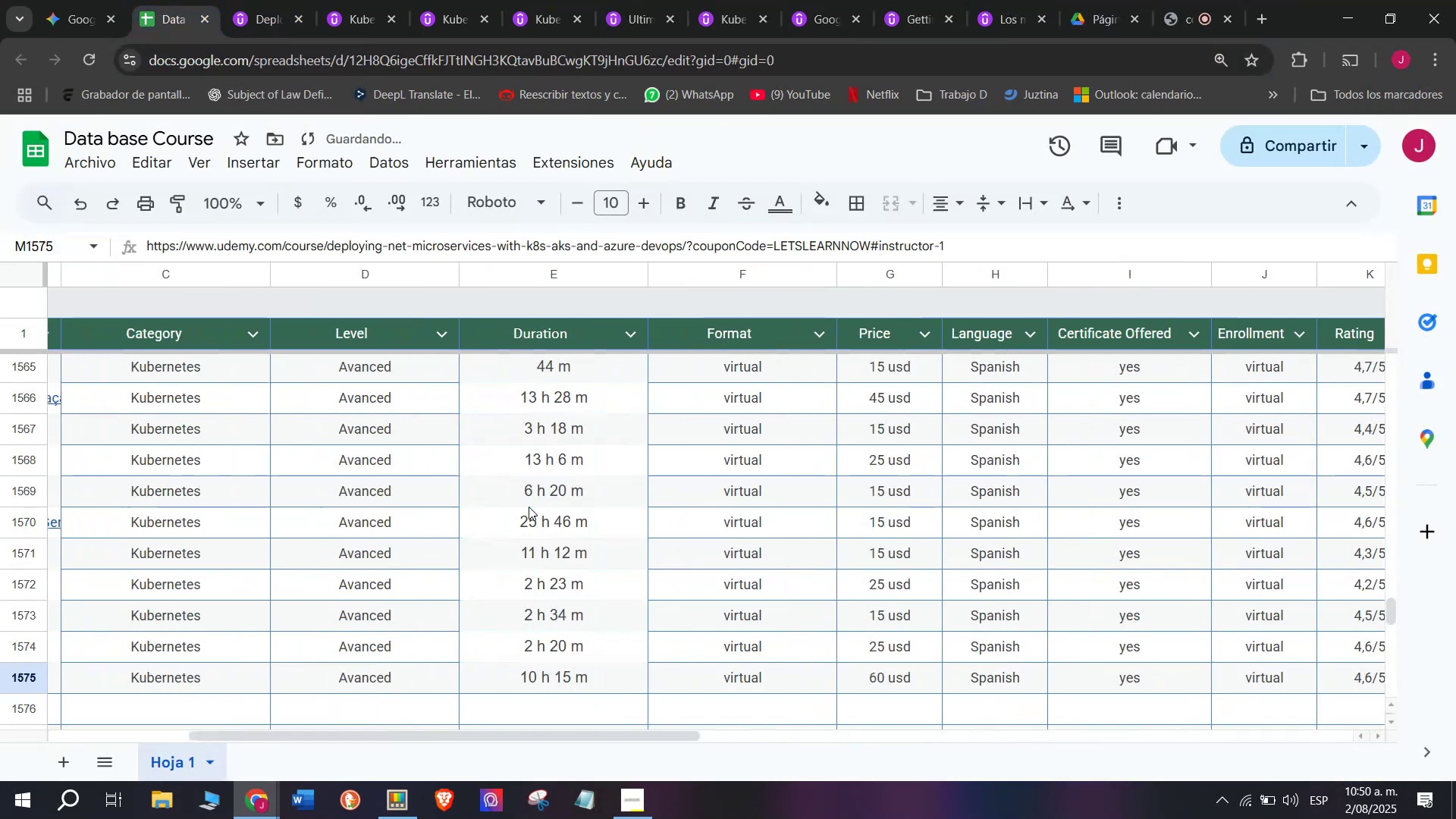 
key(Control+ControlLeft)
 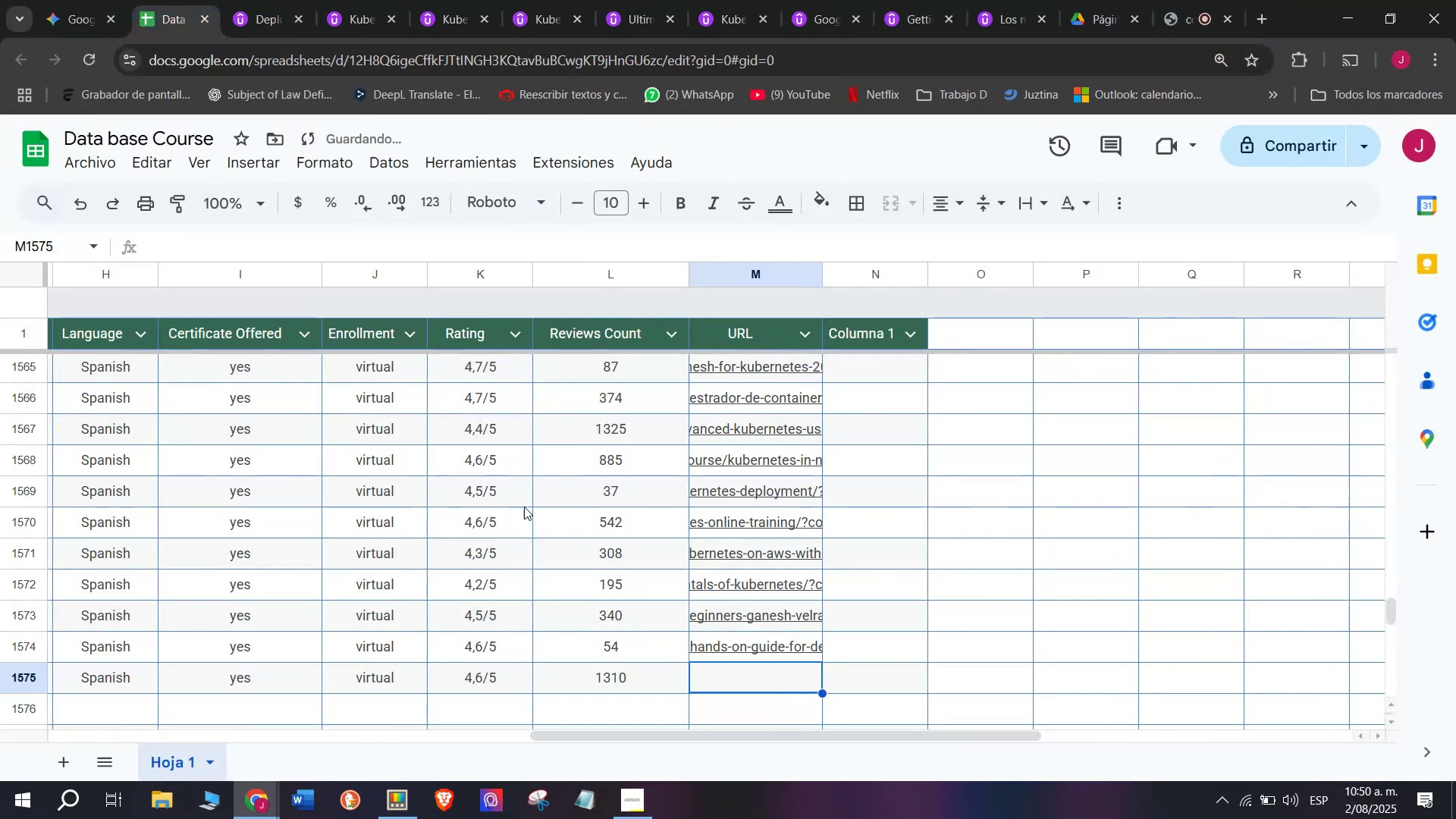 
key(Control+V)
 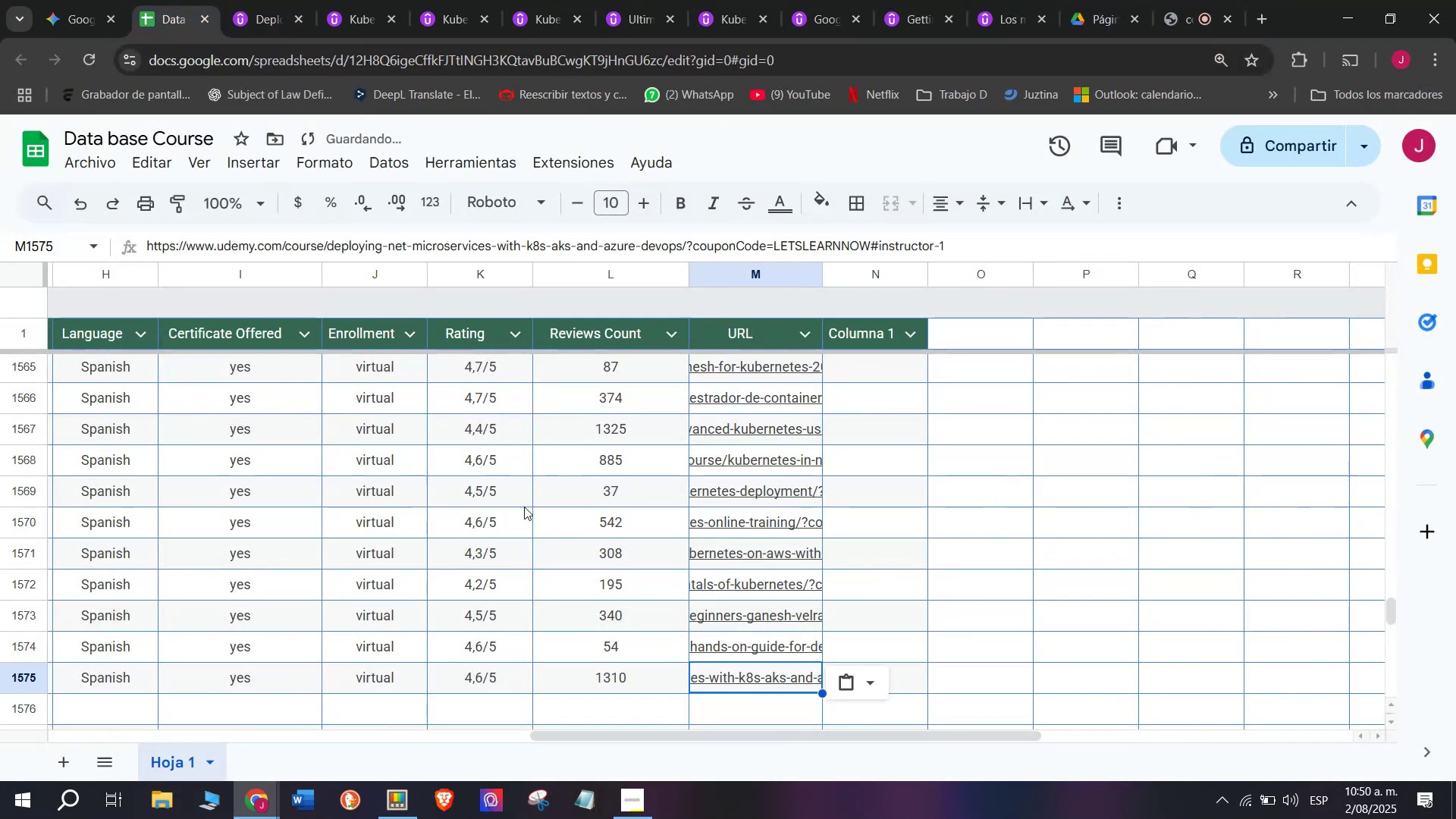 
scroll: coordinate [258, 455], scroll_direction: up, amount: 5.0
 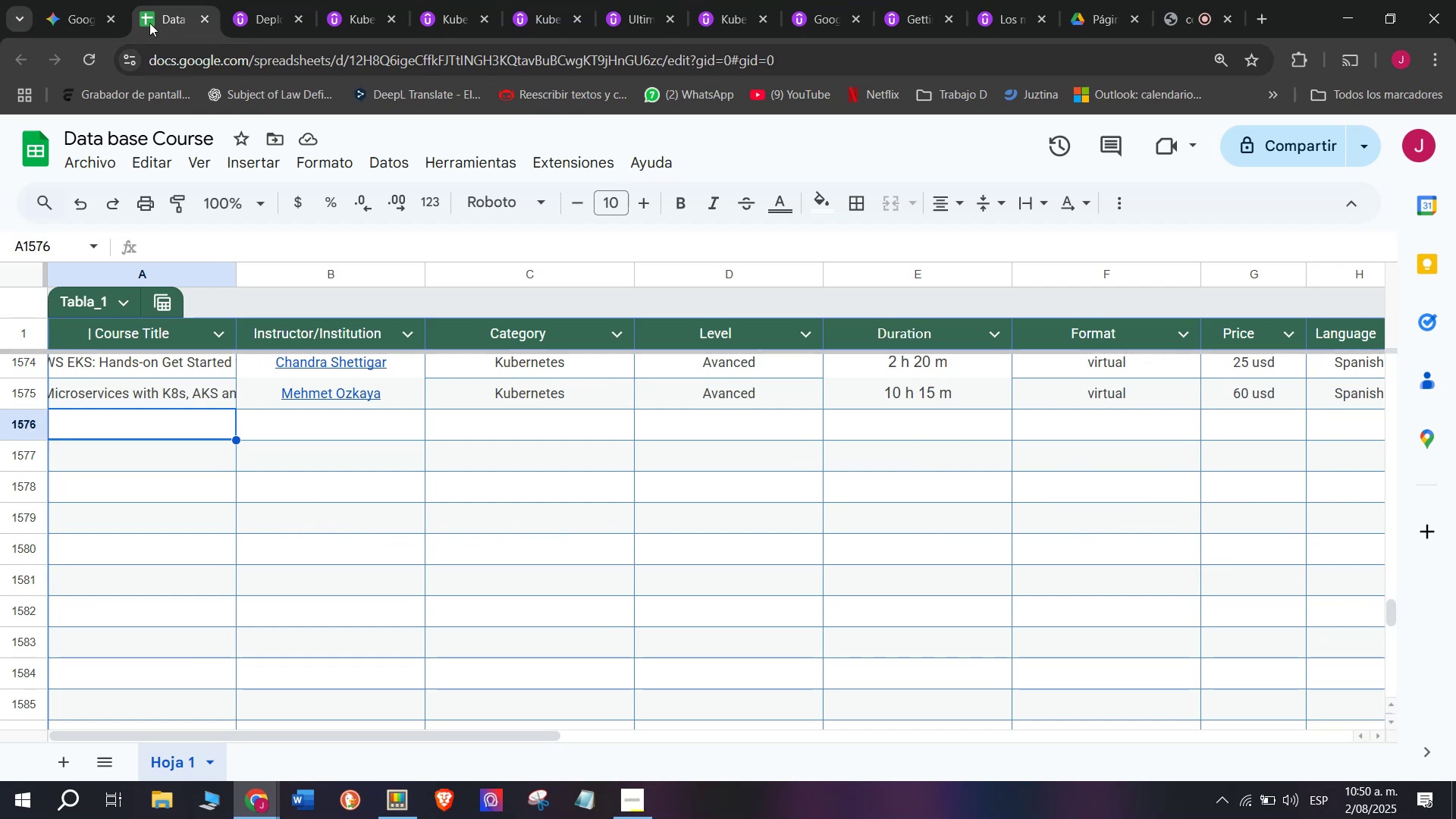 
left_click([234, 0])
 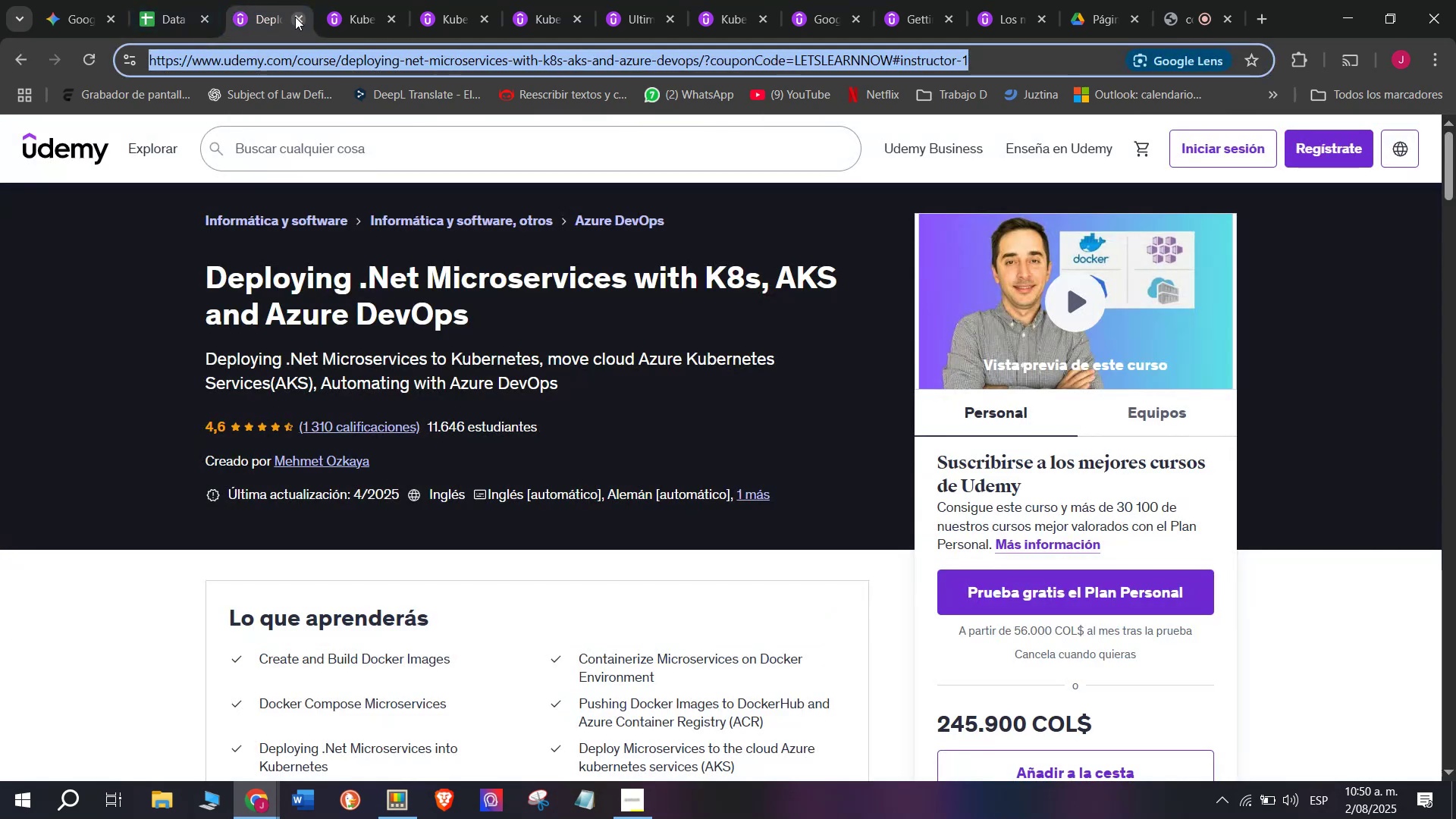 
left_click([297, 17])
 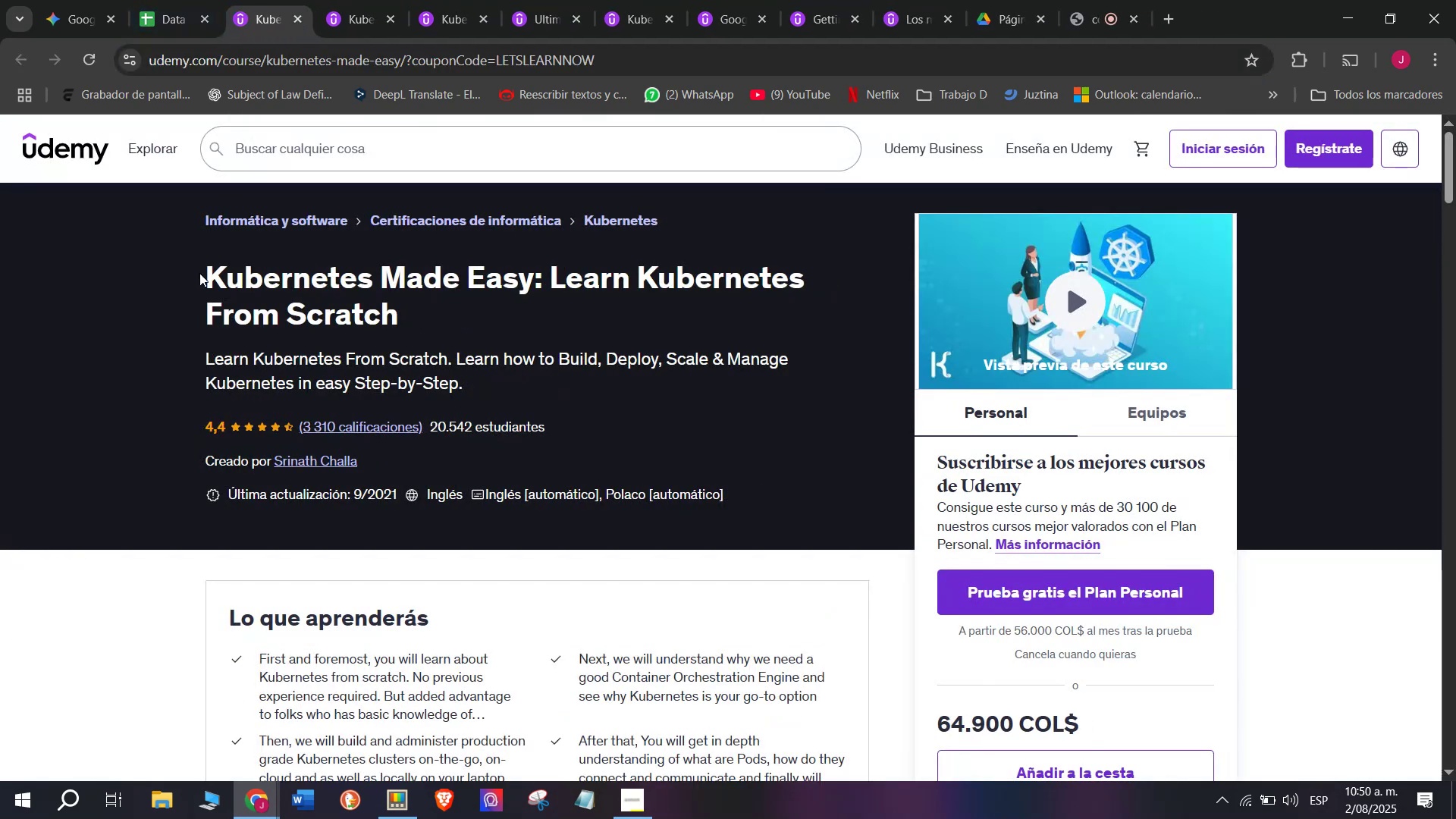 
left_click_drag(start_coordinate=[196, 270], to_coordinate=[435, 309])
 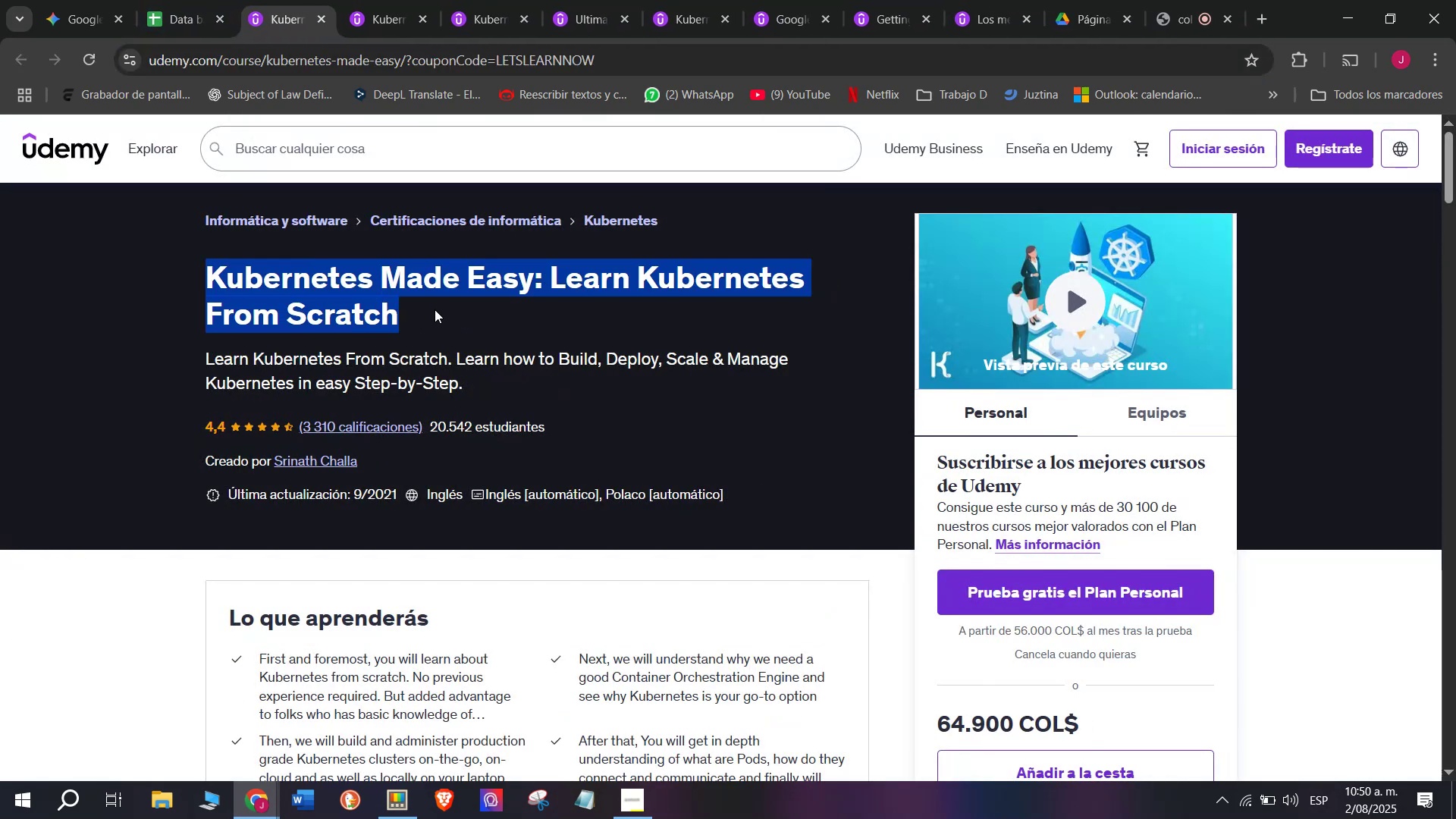 
key(Control+ControlLeft)
 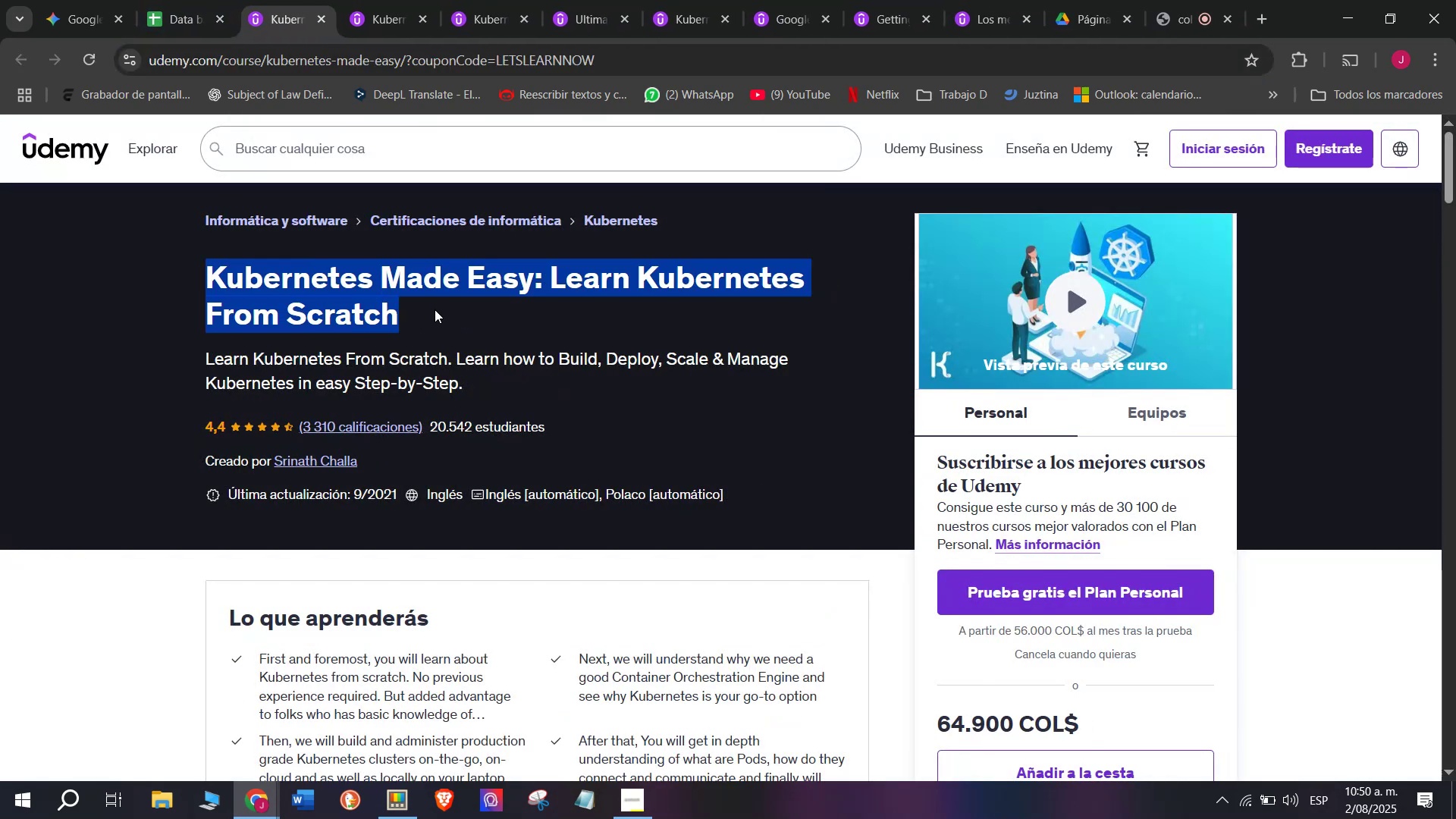 
key(Break)
 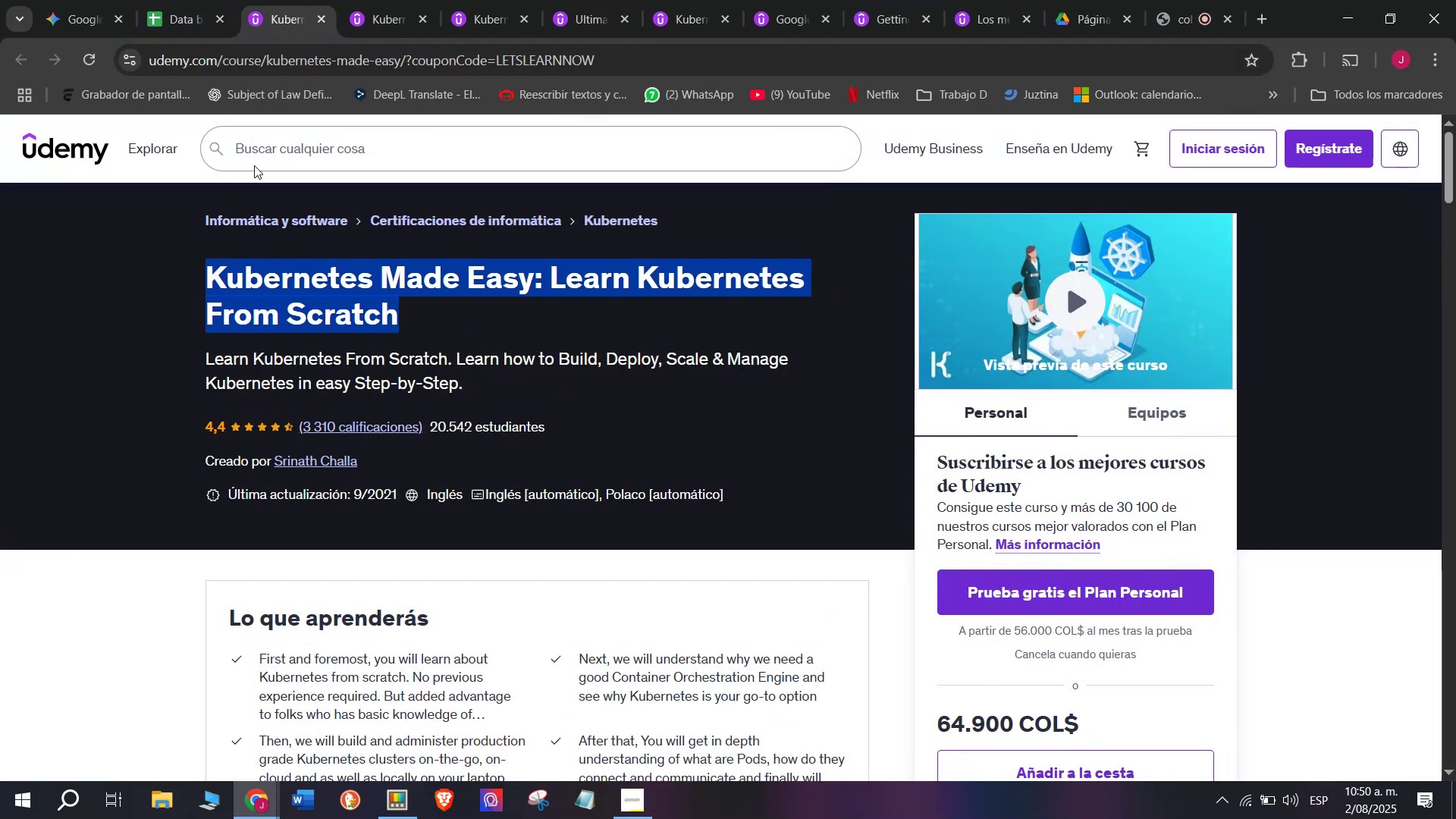 
key(Control+C)
 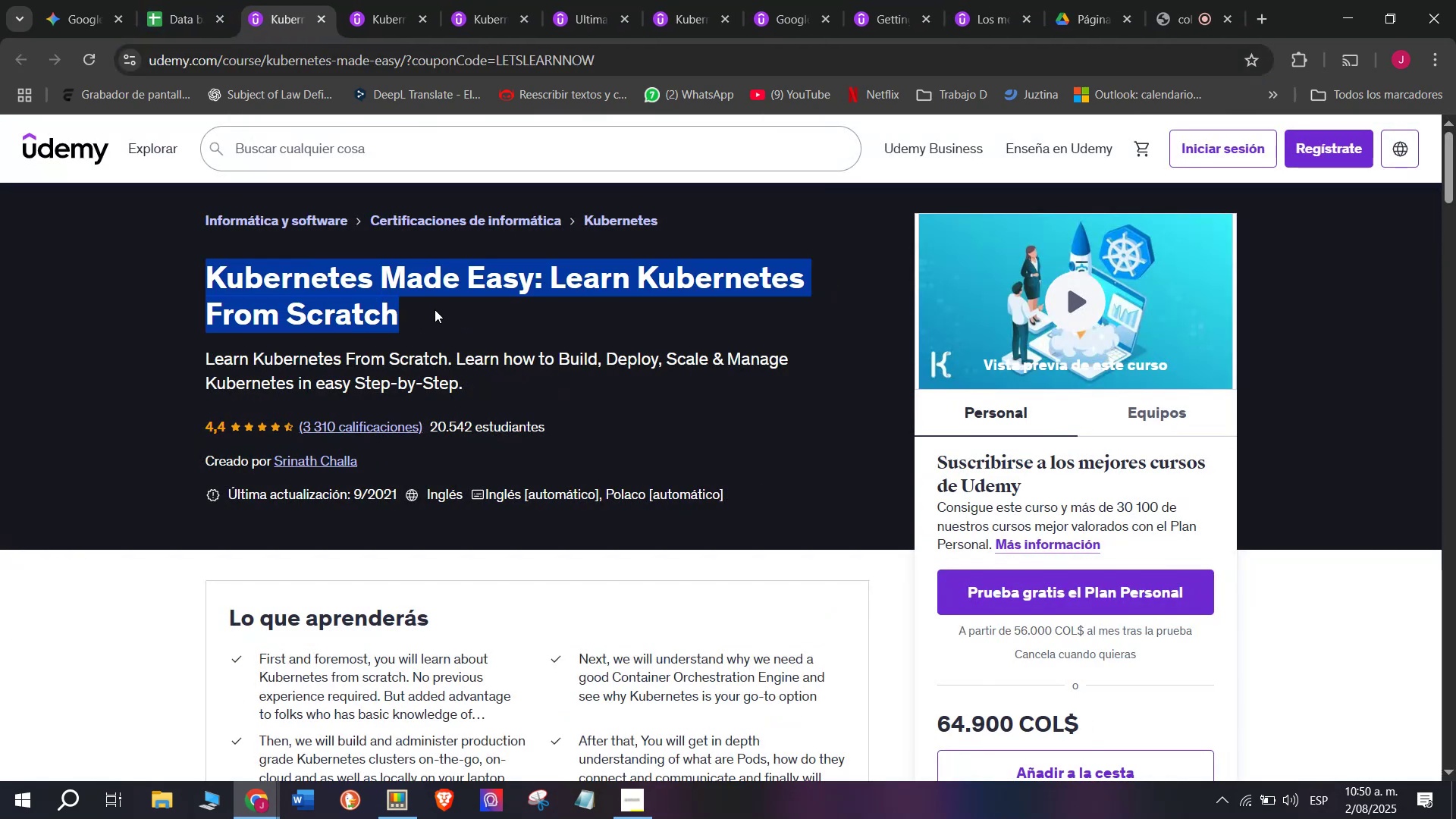 
key(Control+ControlLeft)
 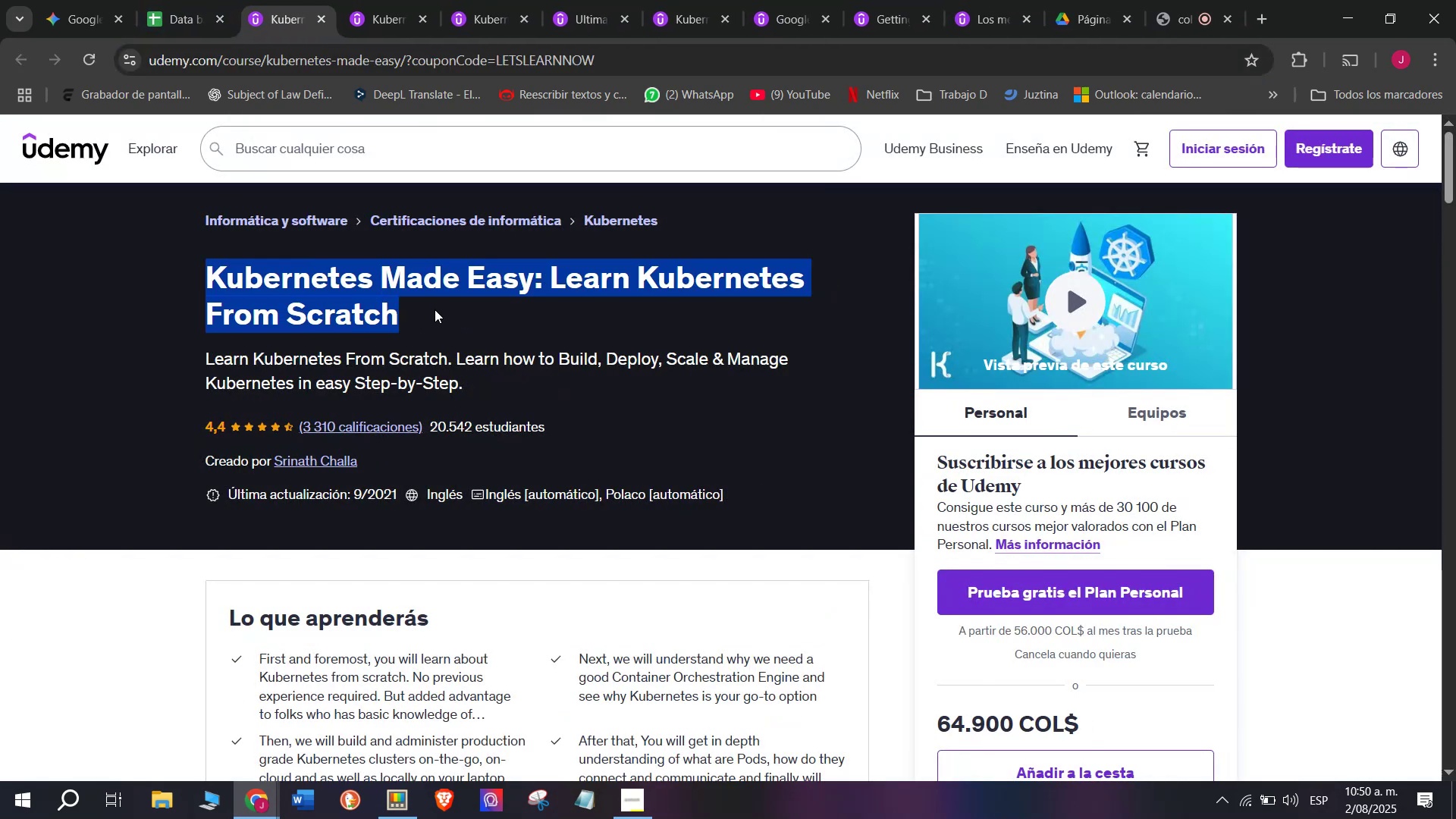 
key(Break)
 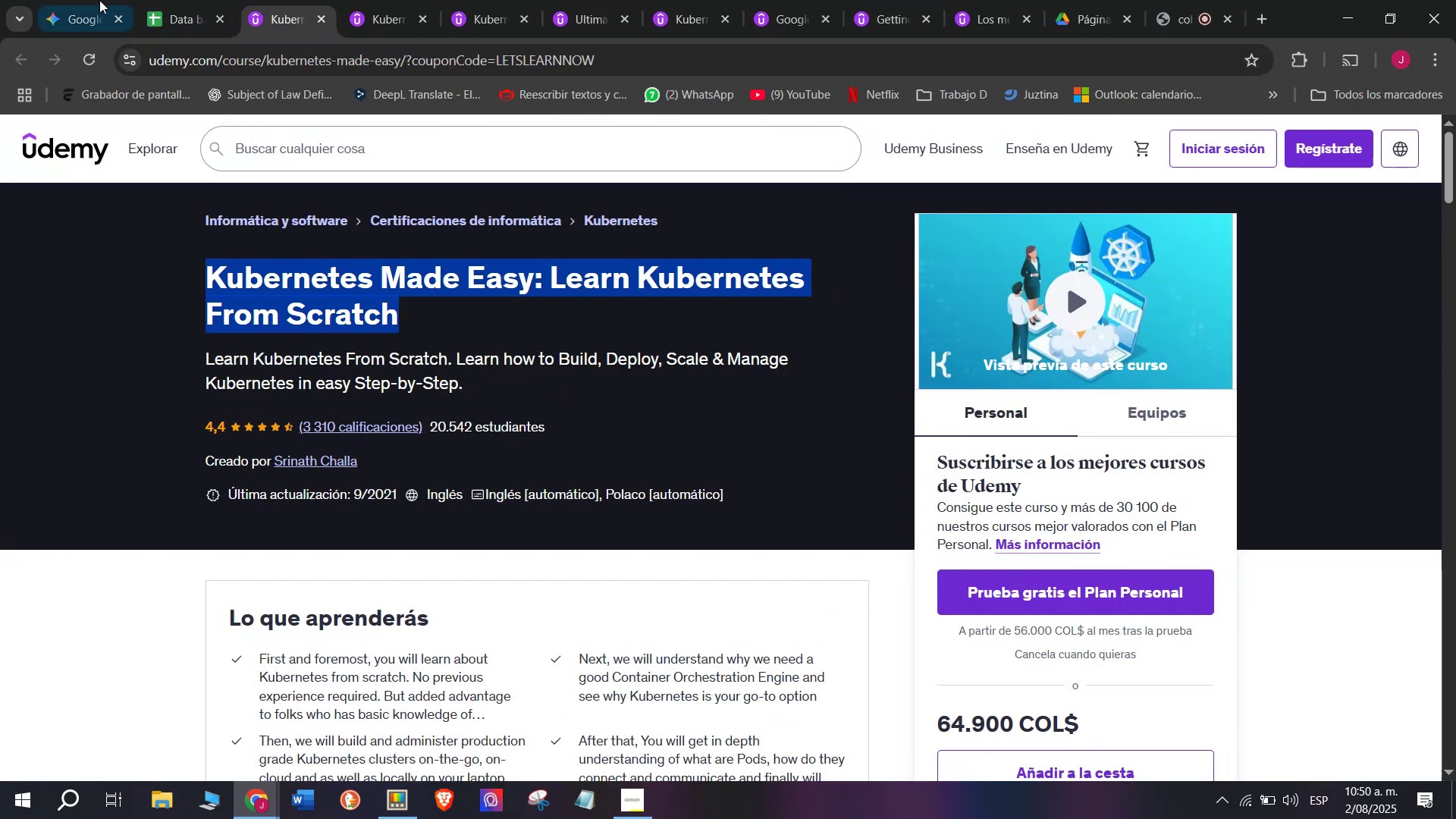 
key(Control+C)
 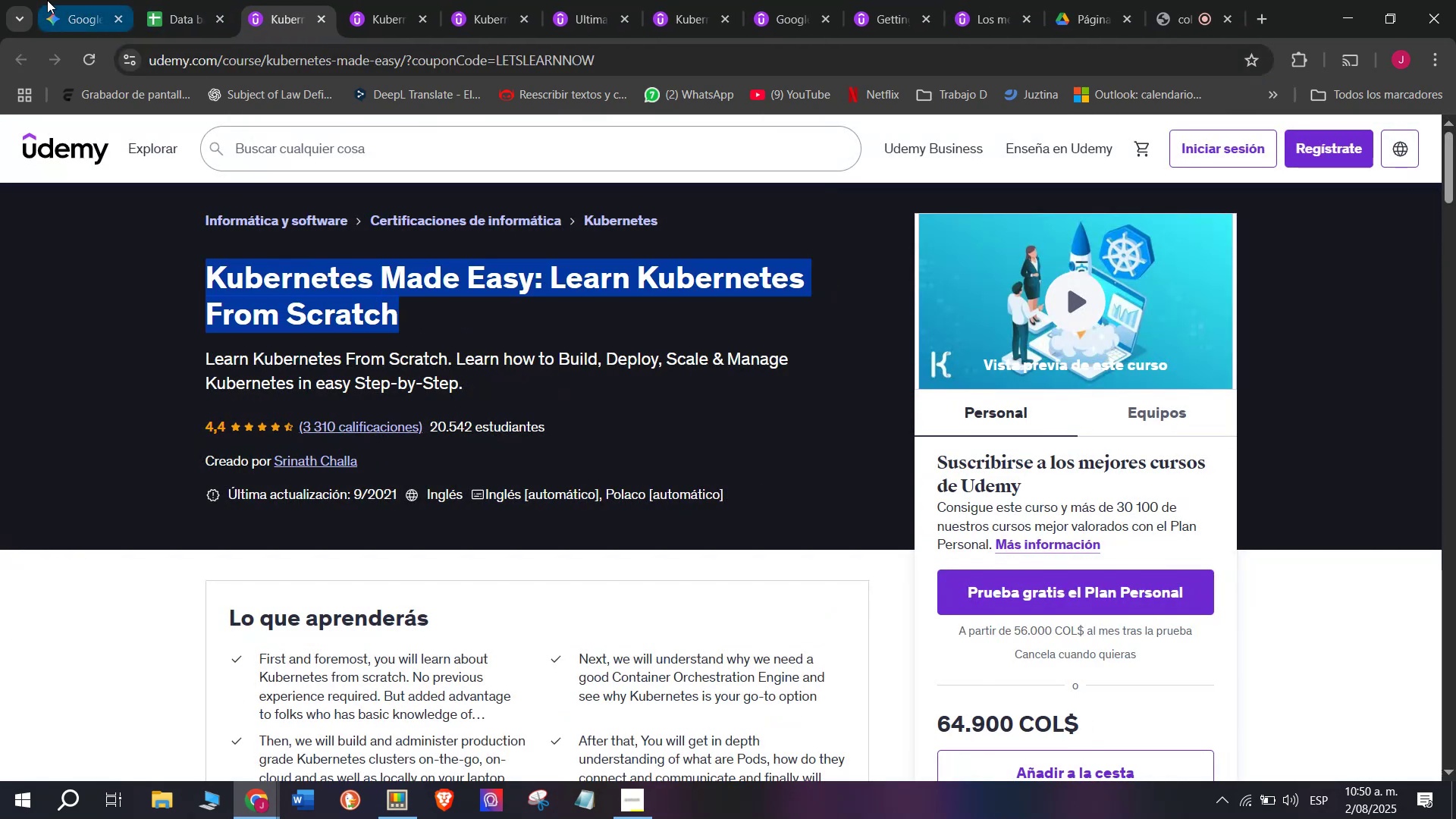 
left_click([171, 0])
 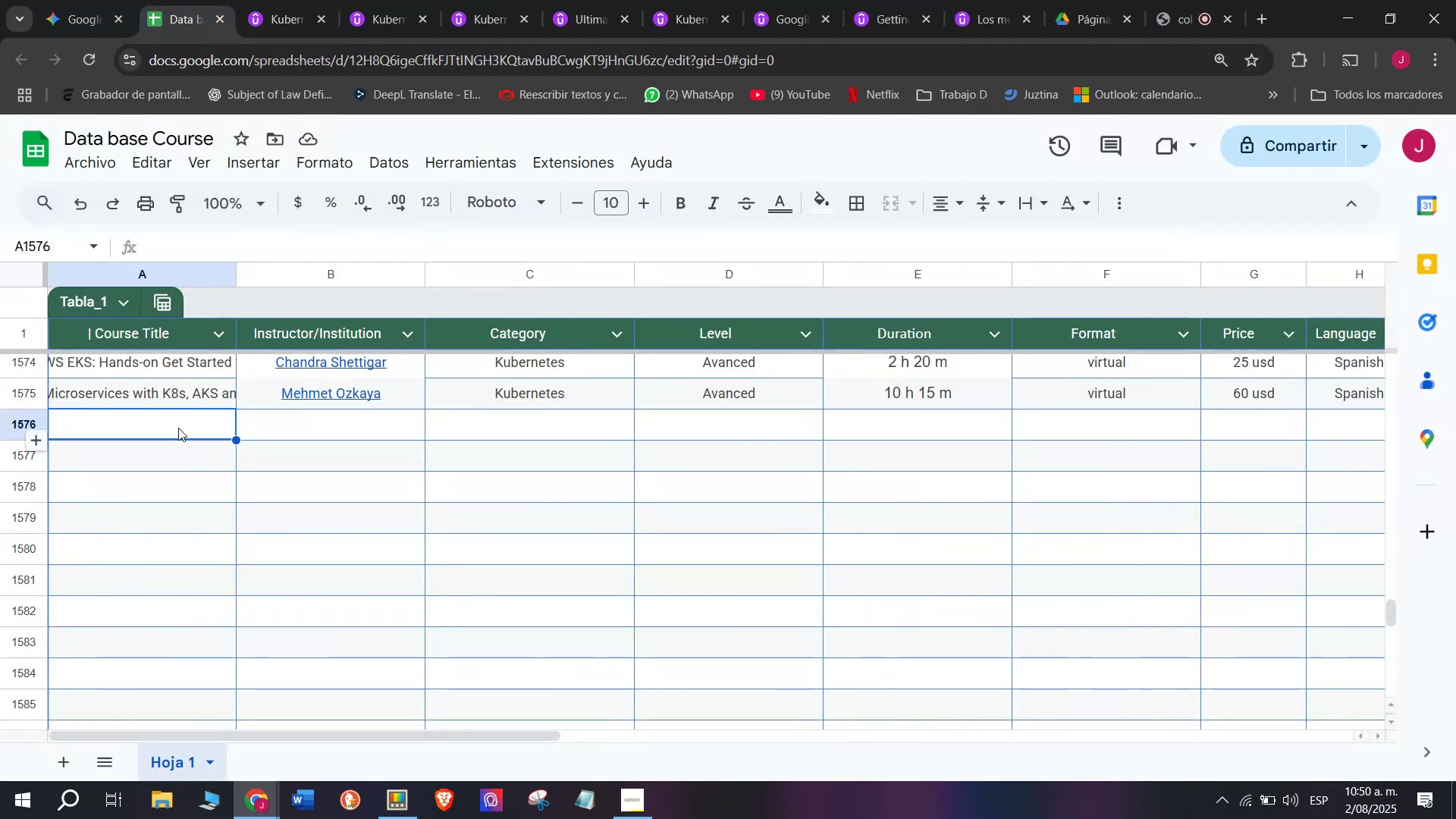 
double_click([178, 428])
 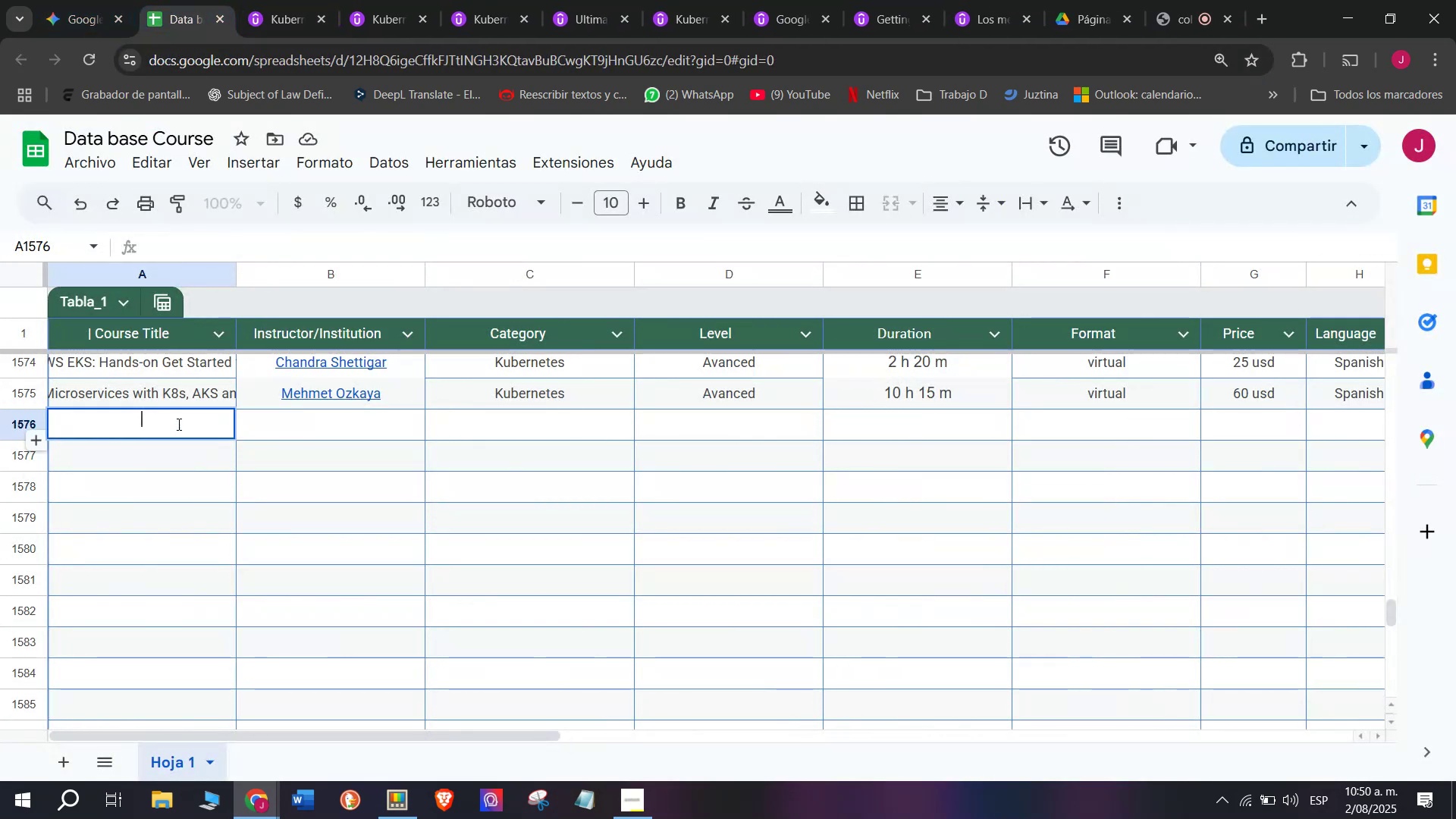 
key(Control+ControlLeft)
 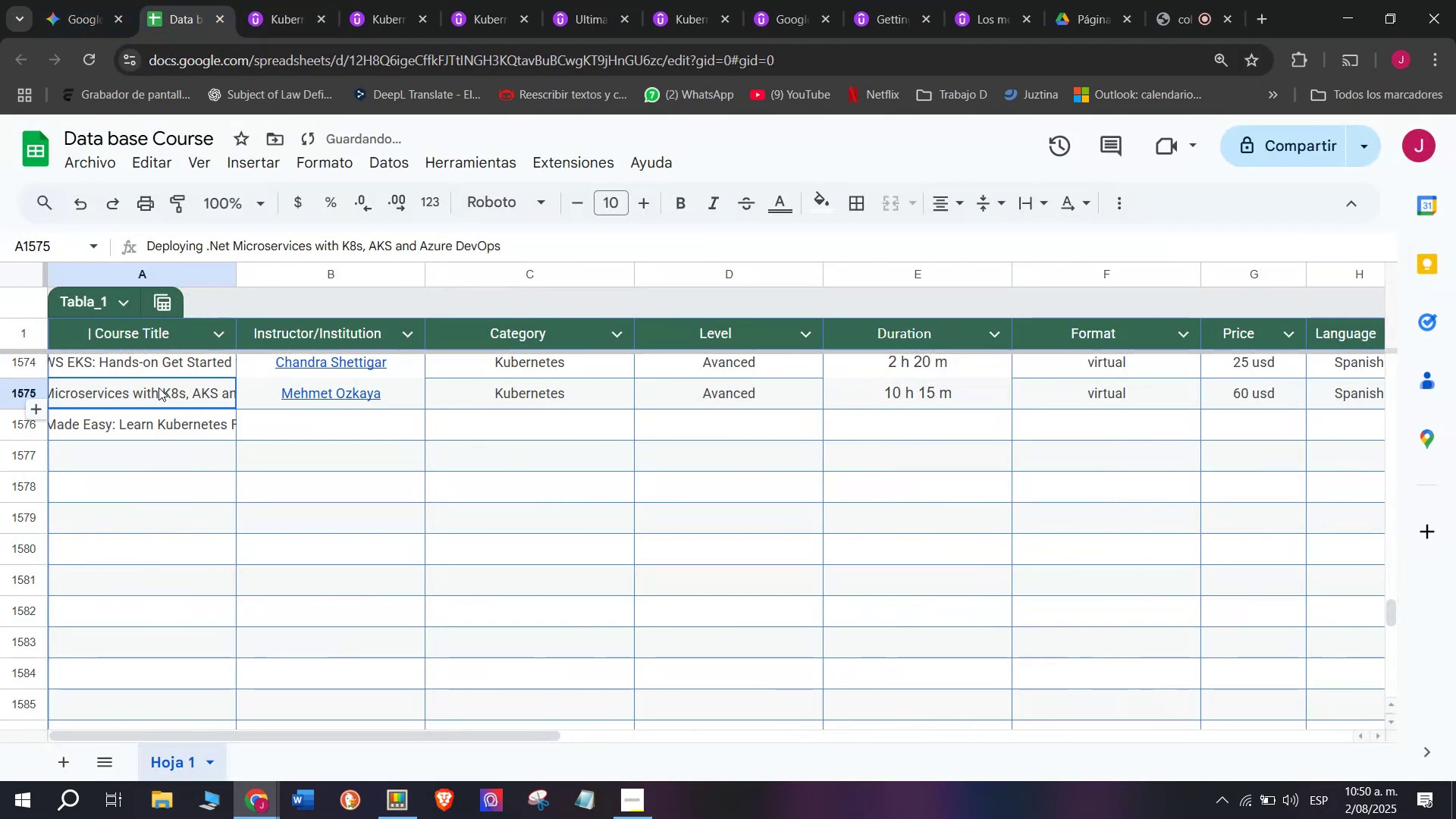 
key(Z)
 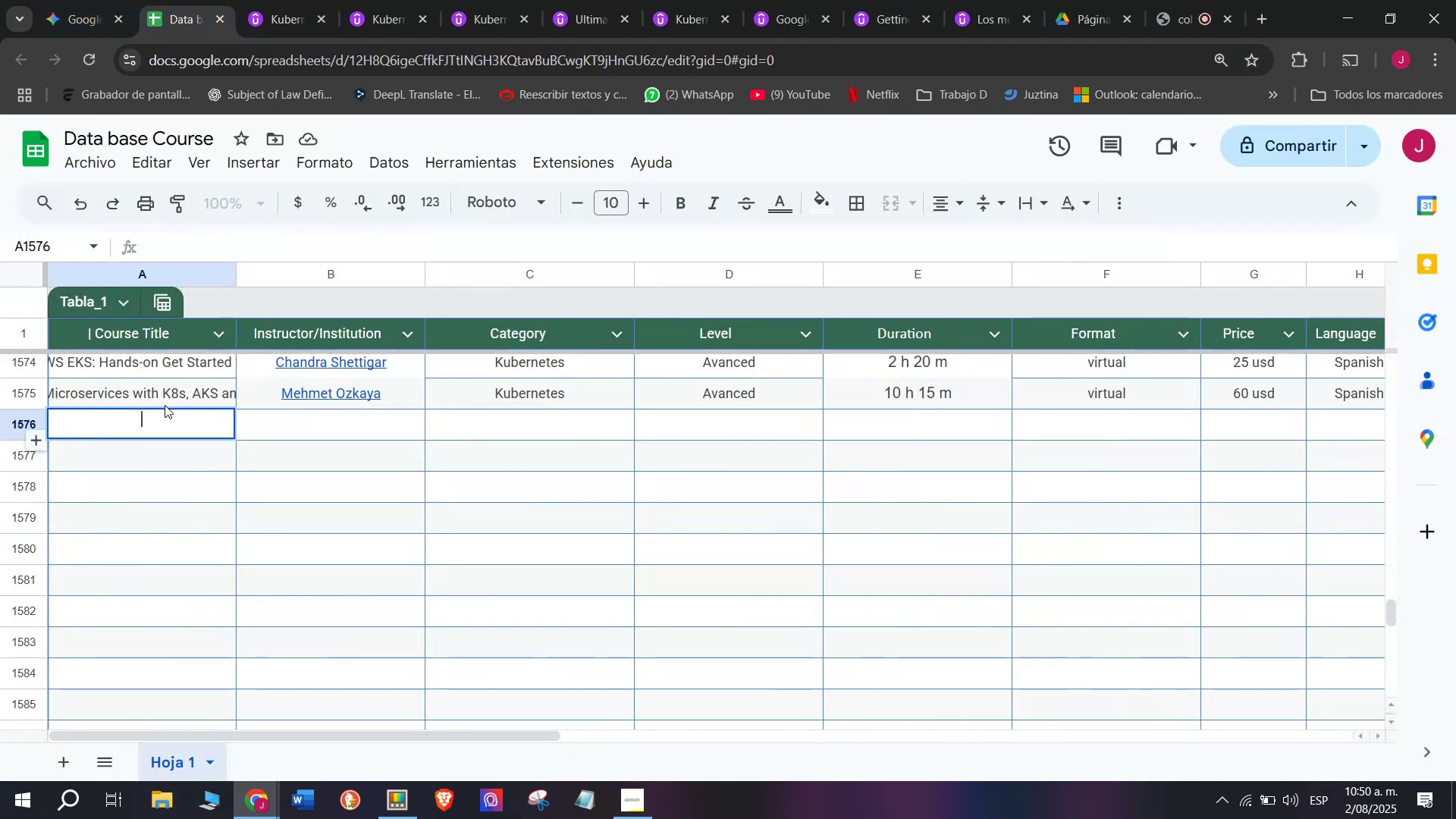 
key(Control+V)
 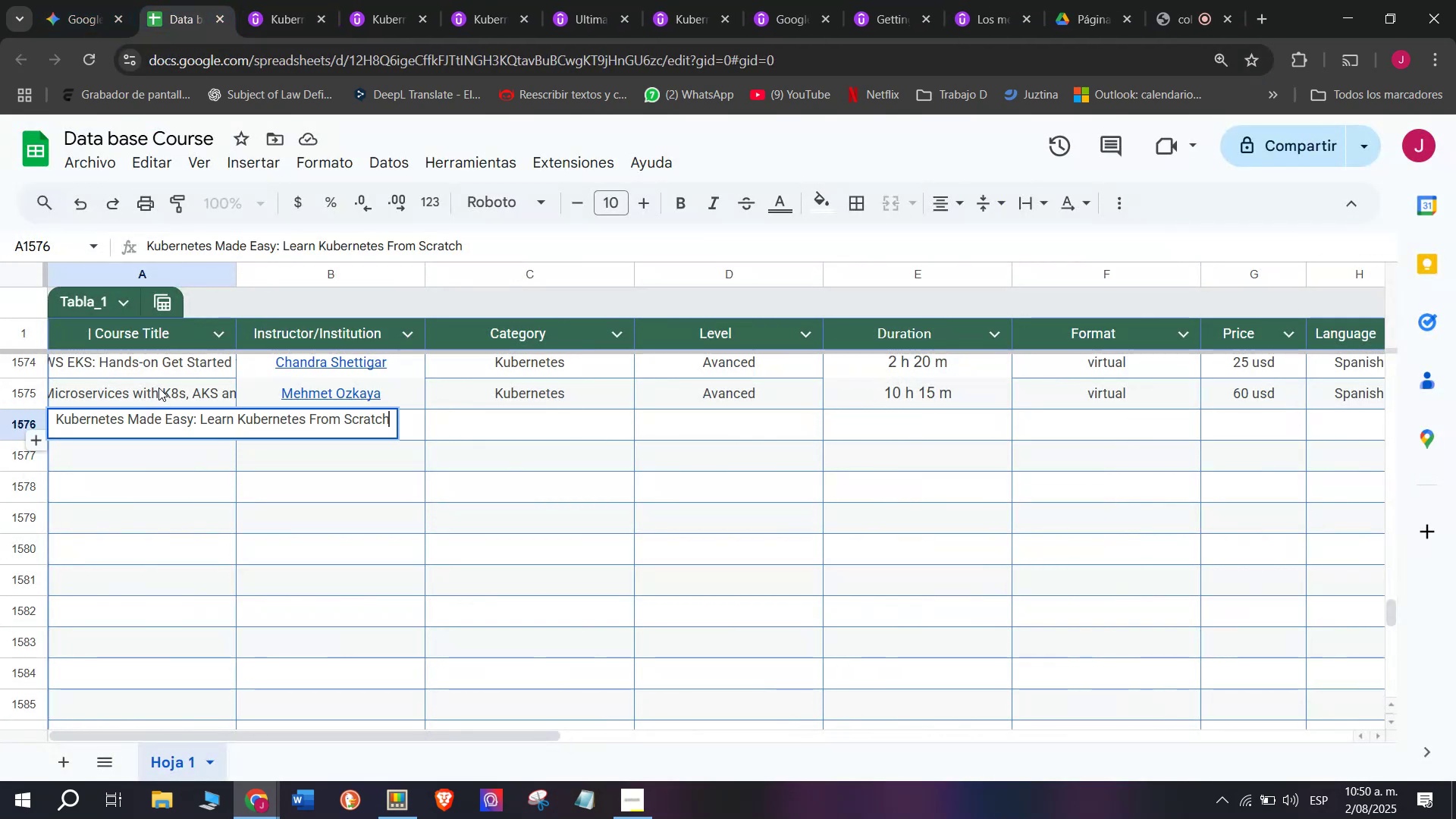 
left_click([158, 388])
 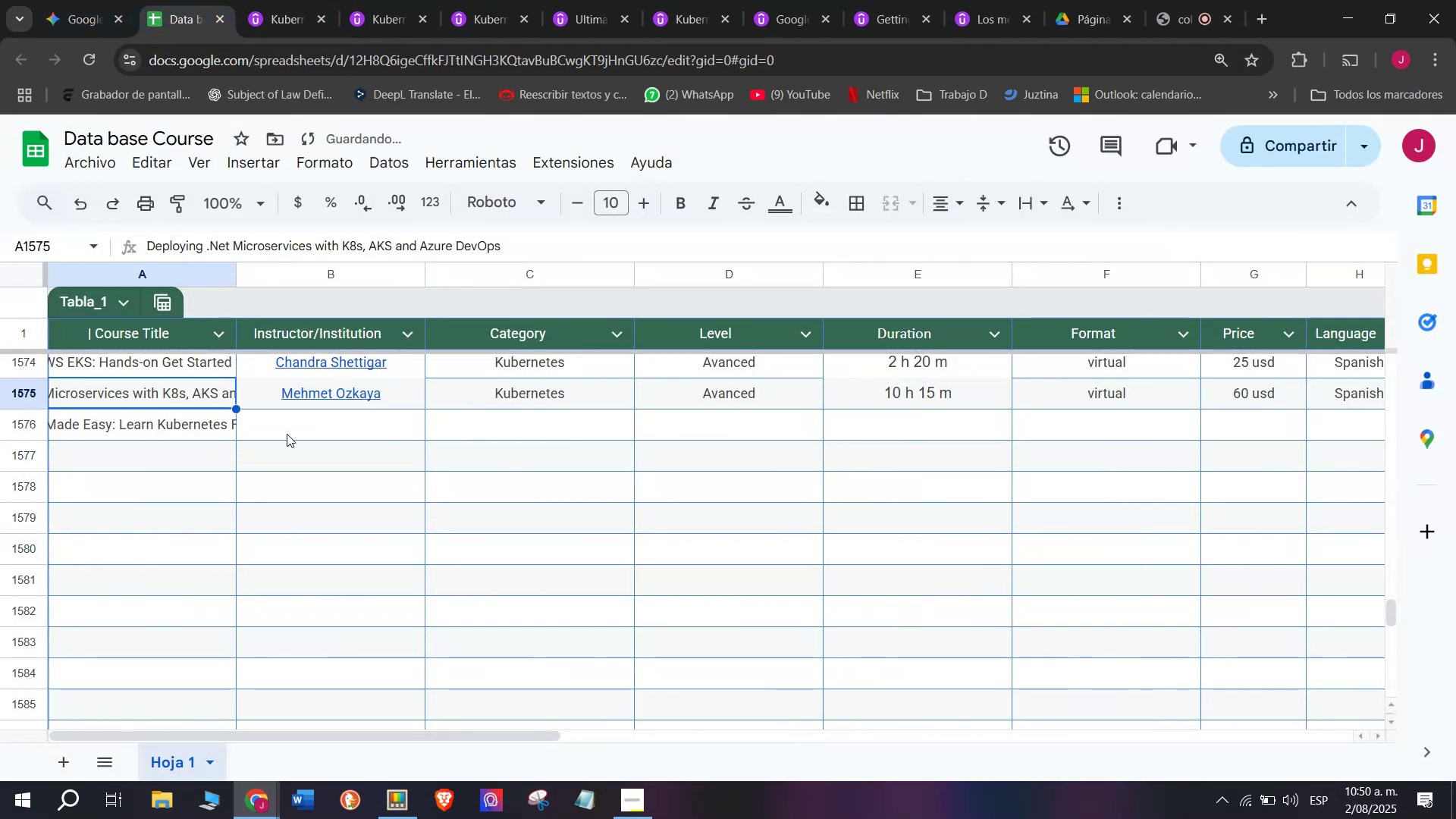 
left_click([288, 434])
 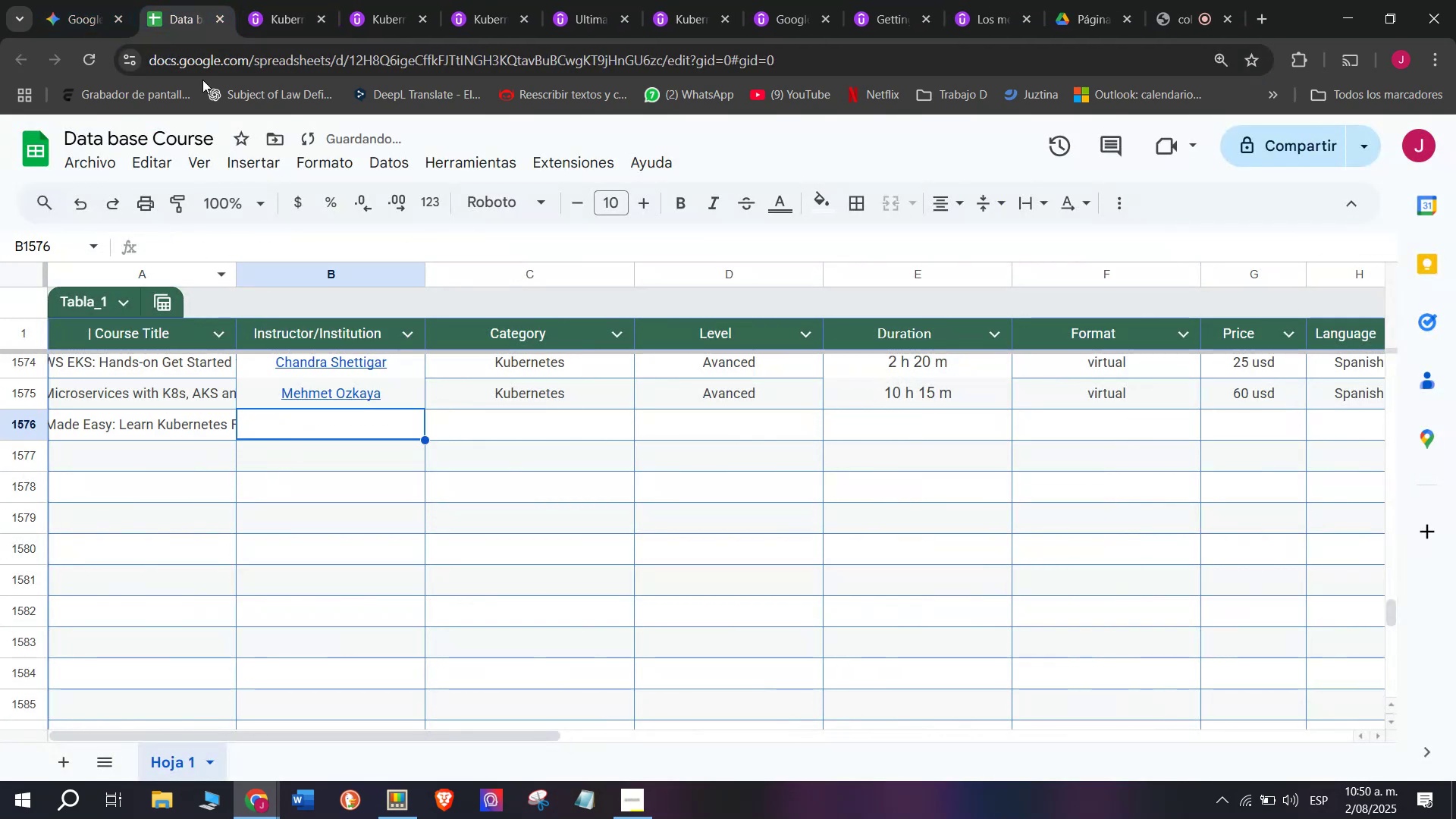 
left_click([295, 0])
 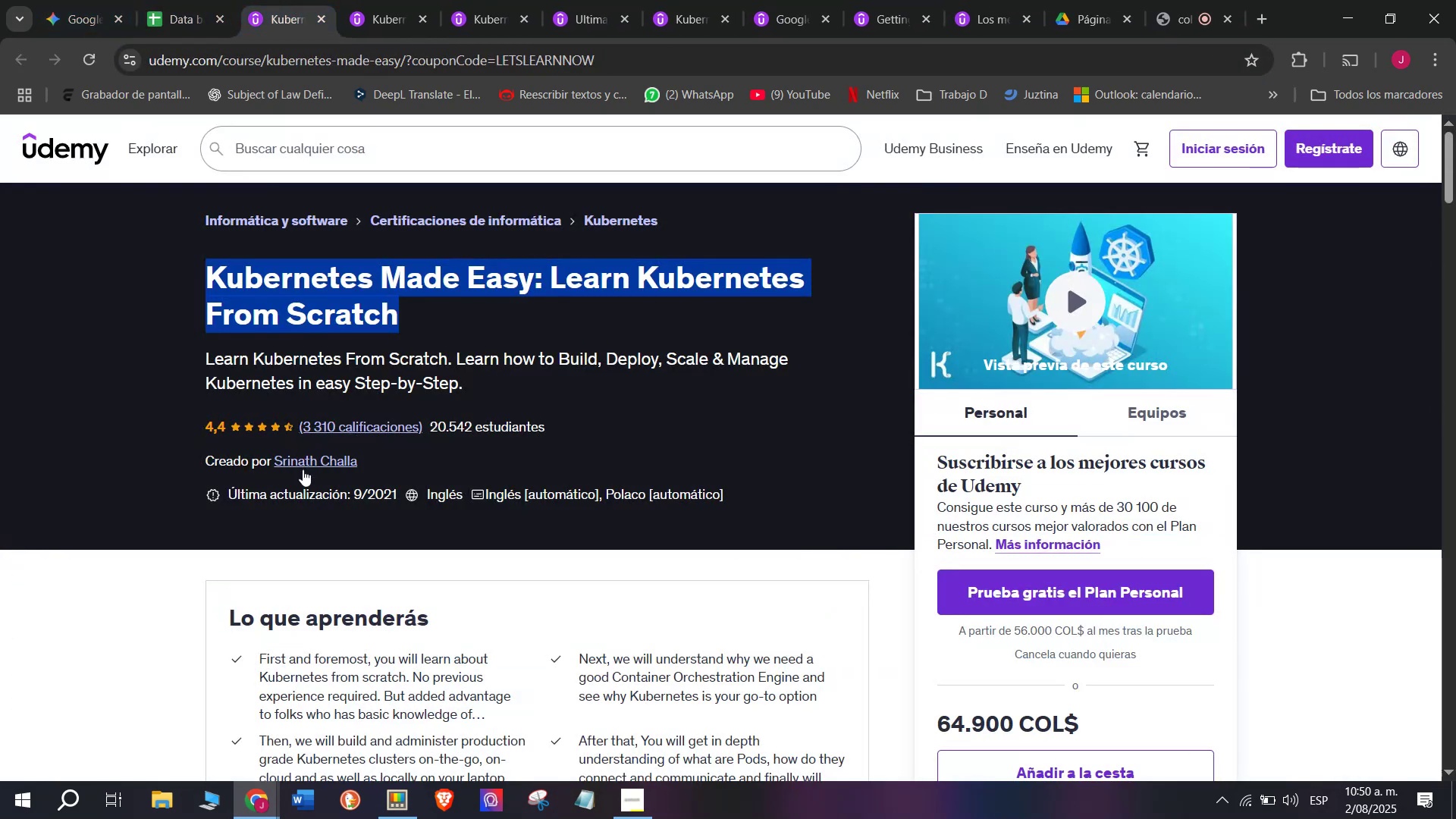 
left_click([303, 469])
 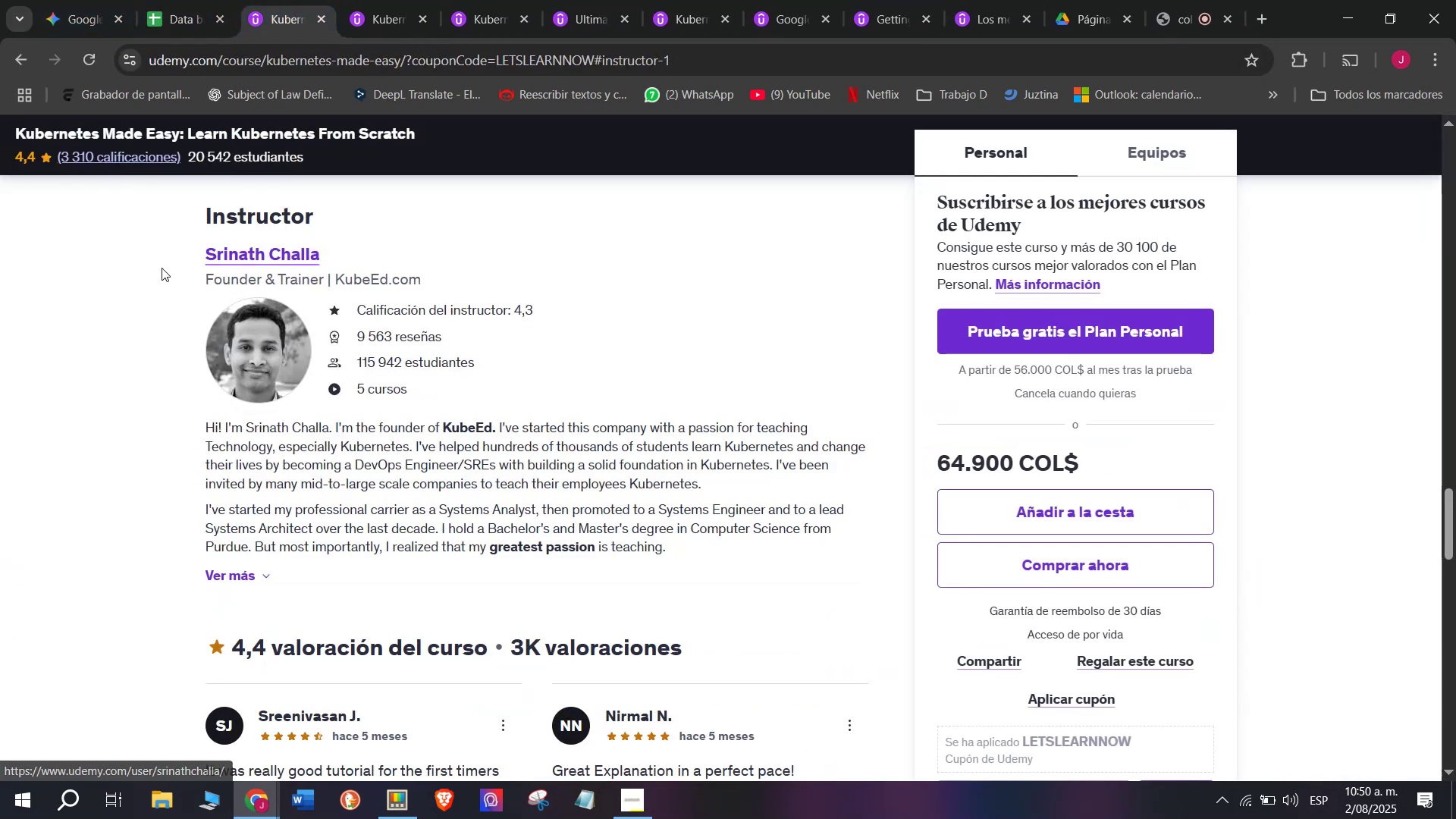 
left_click_drag(start_coordinate=[167, 255], to_coordinate=[343, 254])
 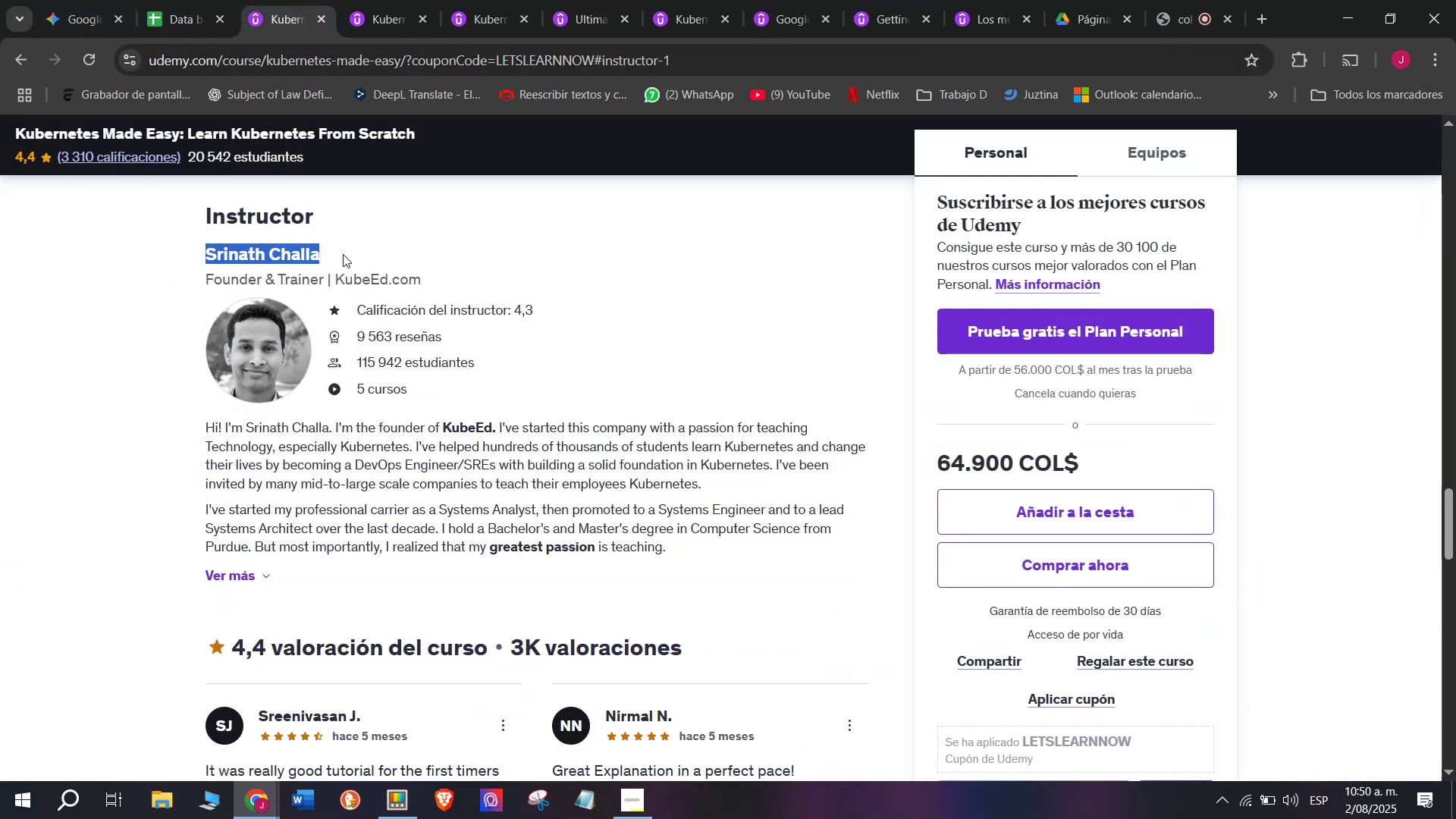 
key(Break)
 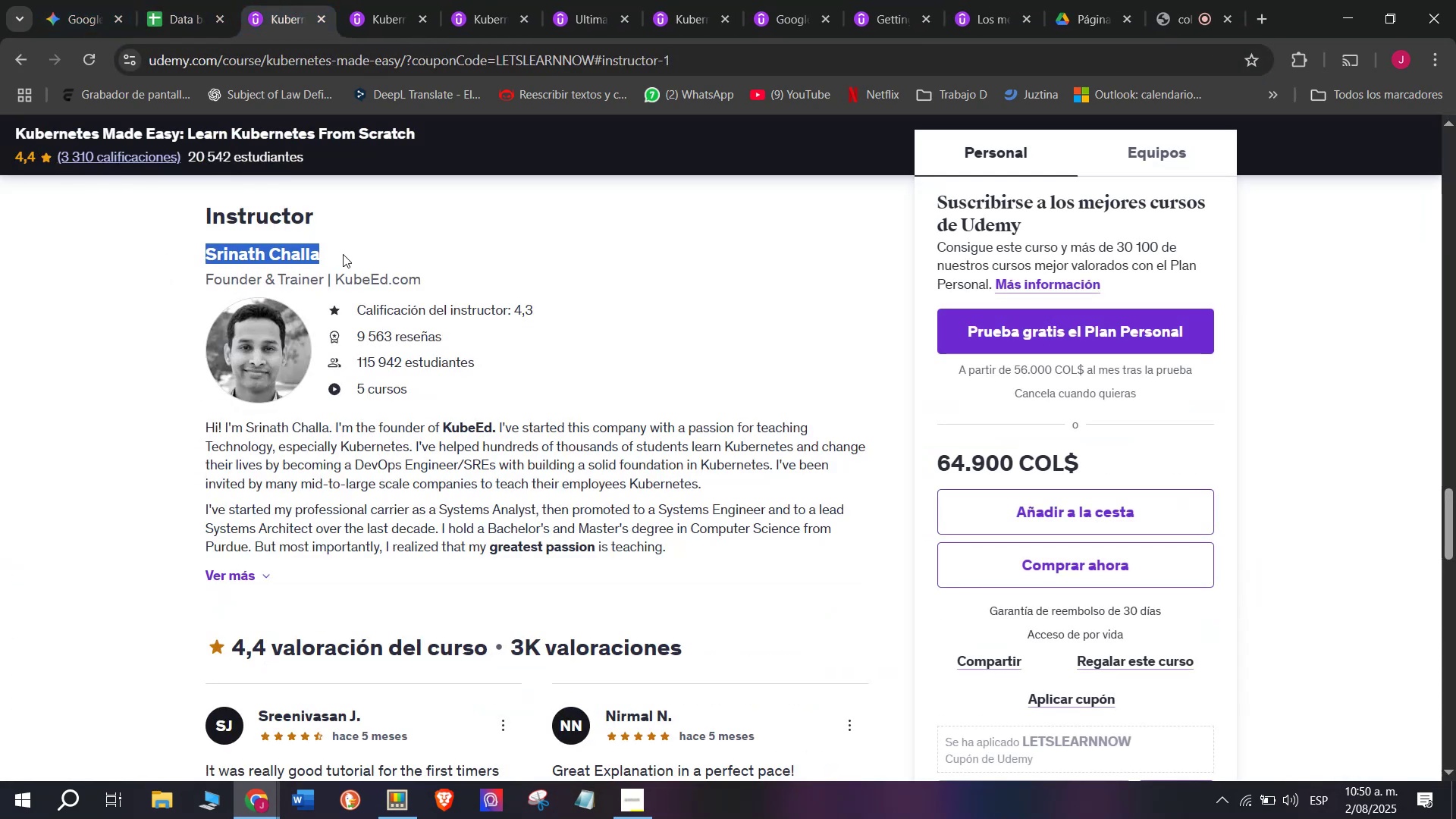 
key(Control+ControlLeft)
 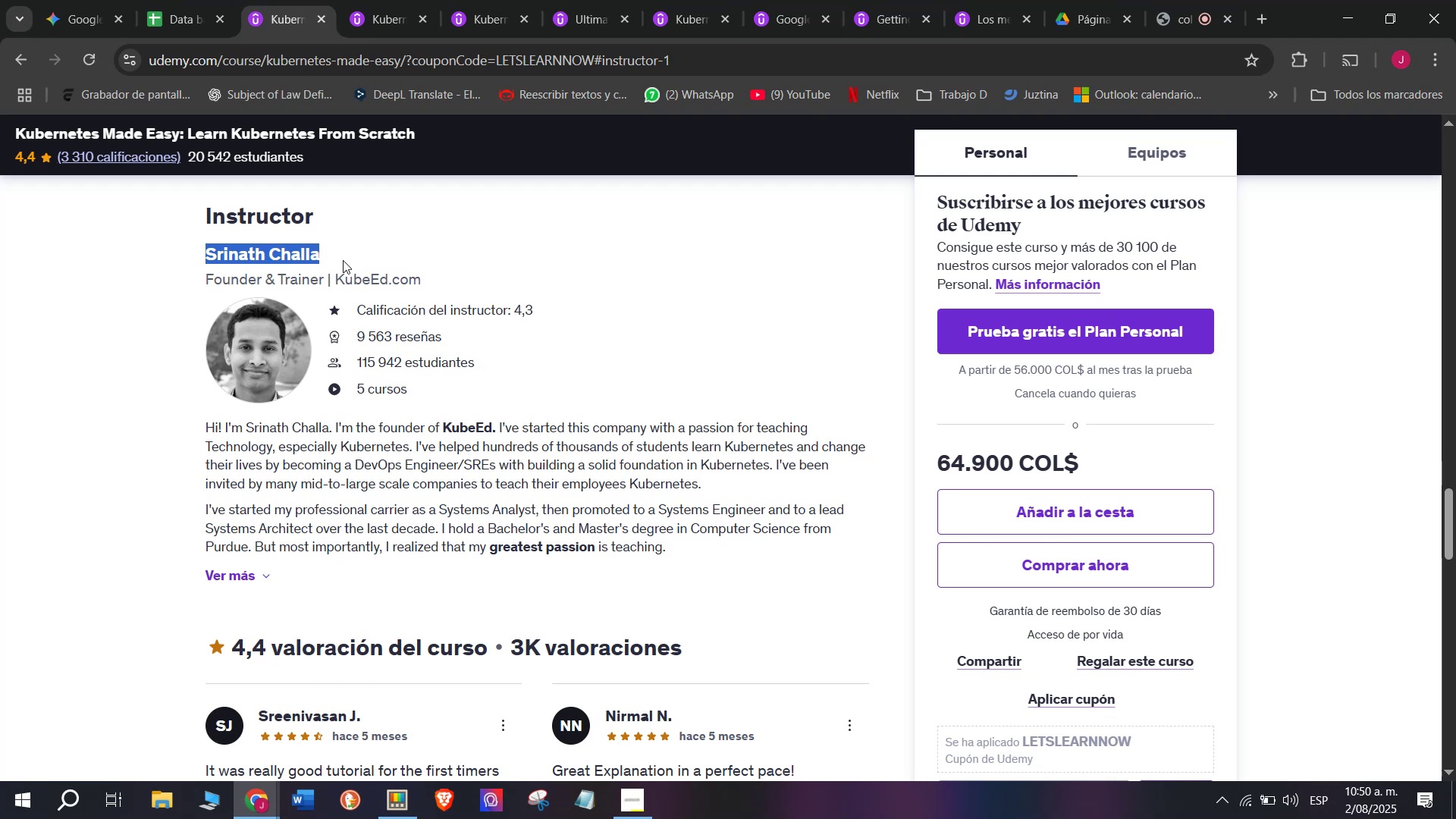 
key(Control+C)
 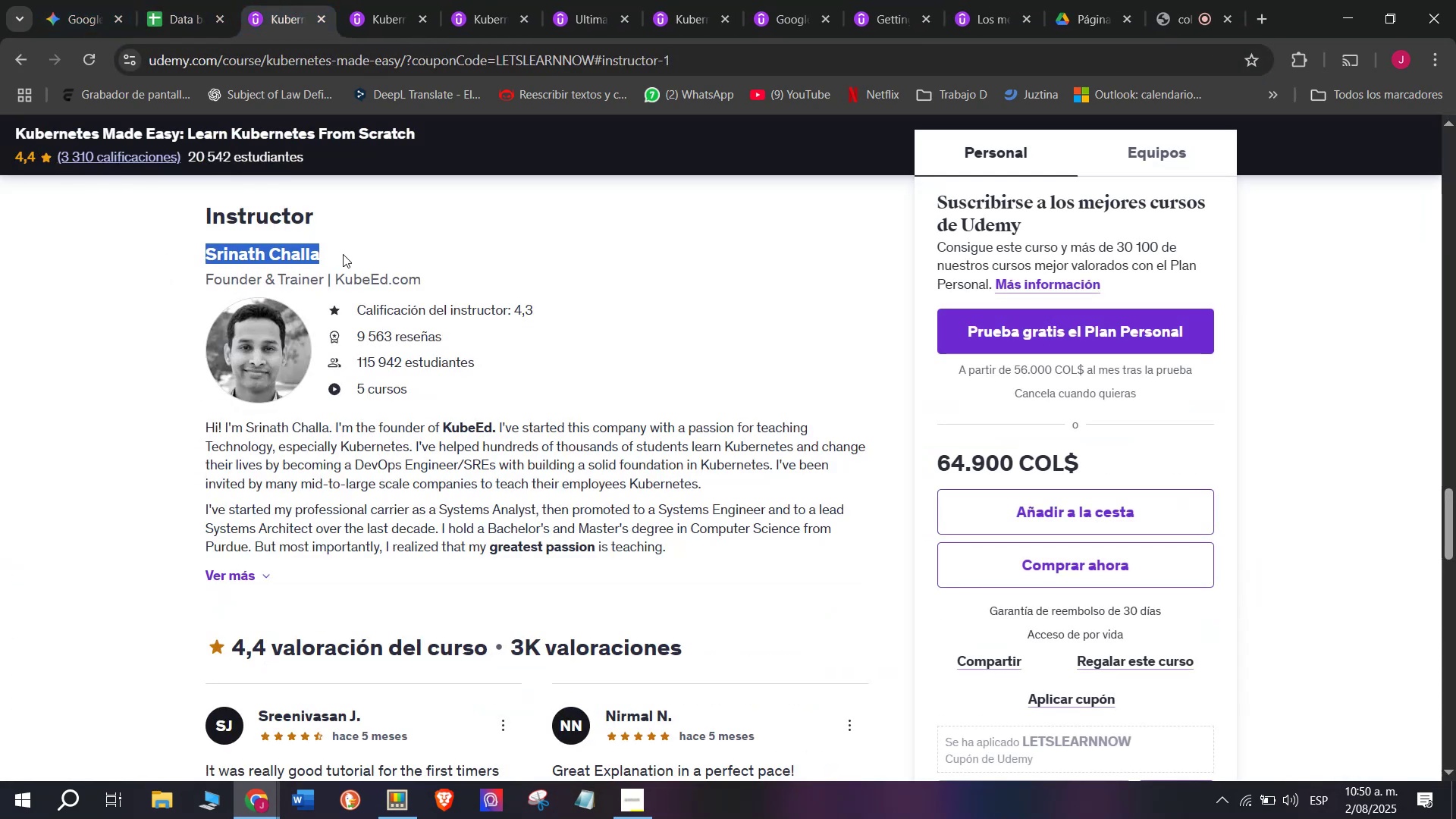 
key(Control+ControlLeft)
 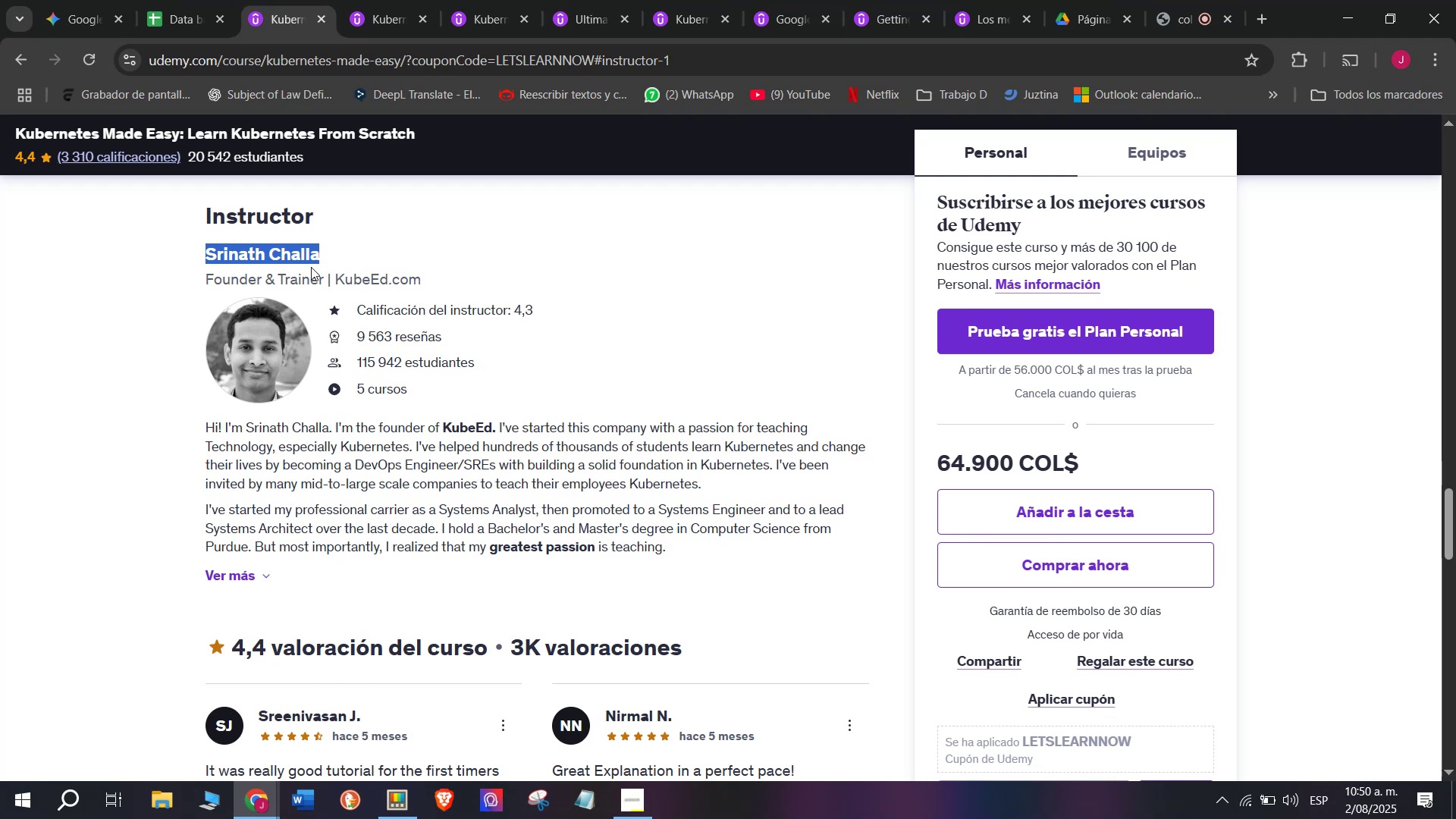 
key(Break)
 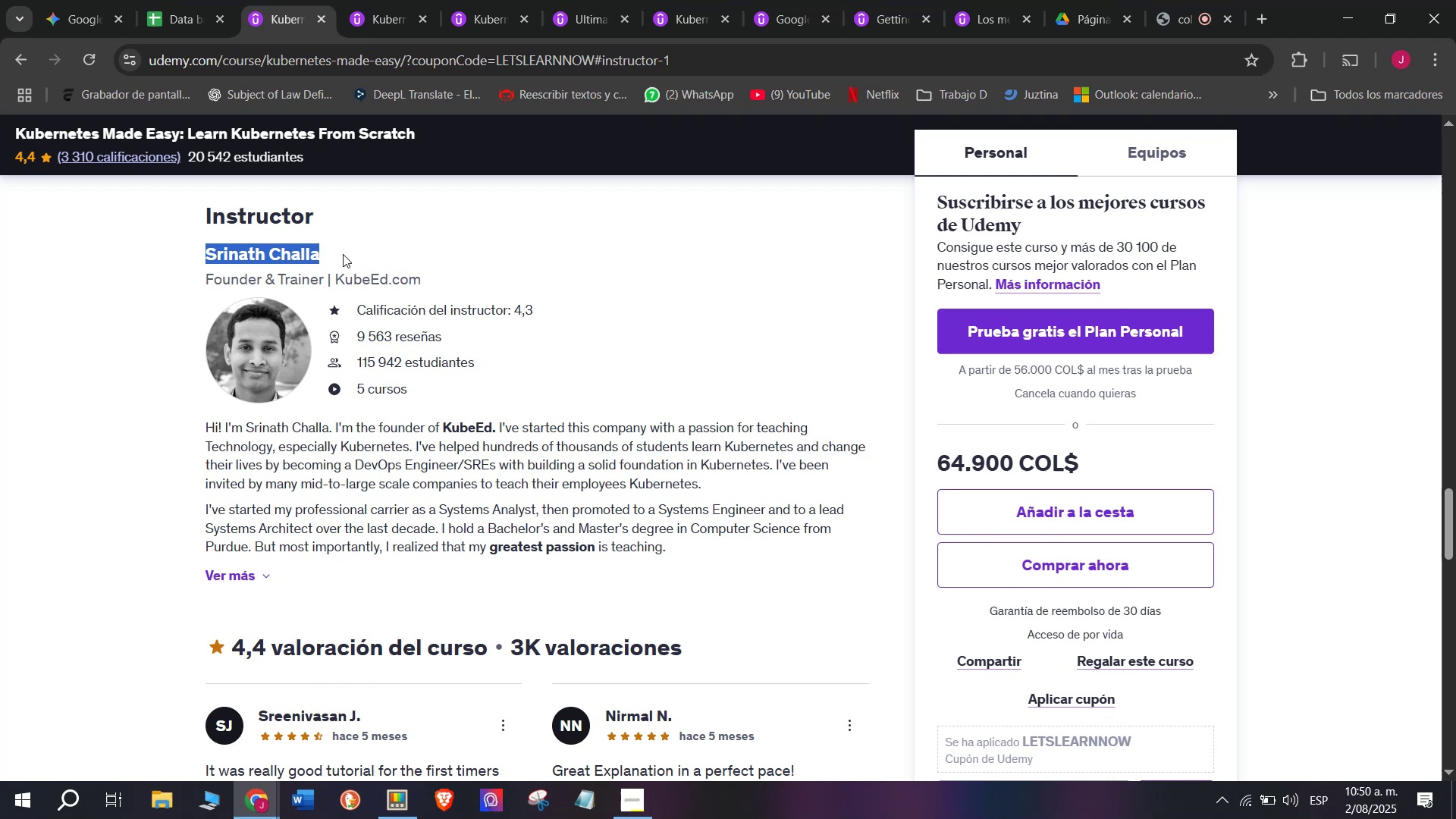 
key(Control+C)
 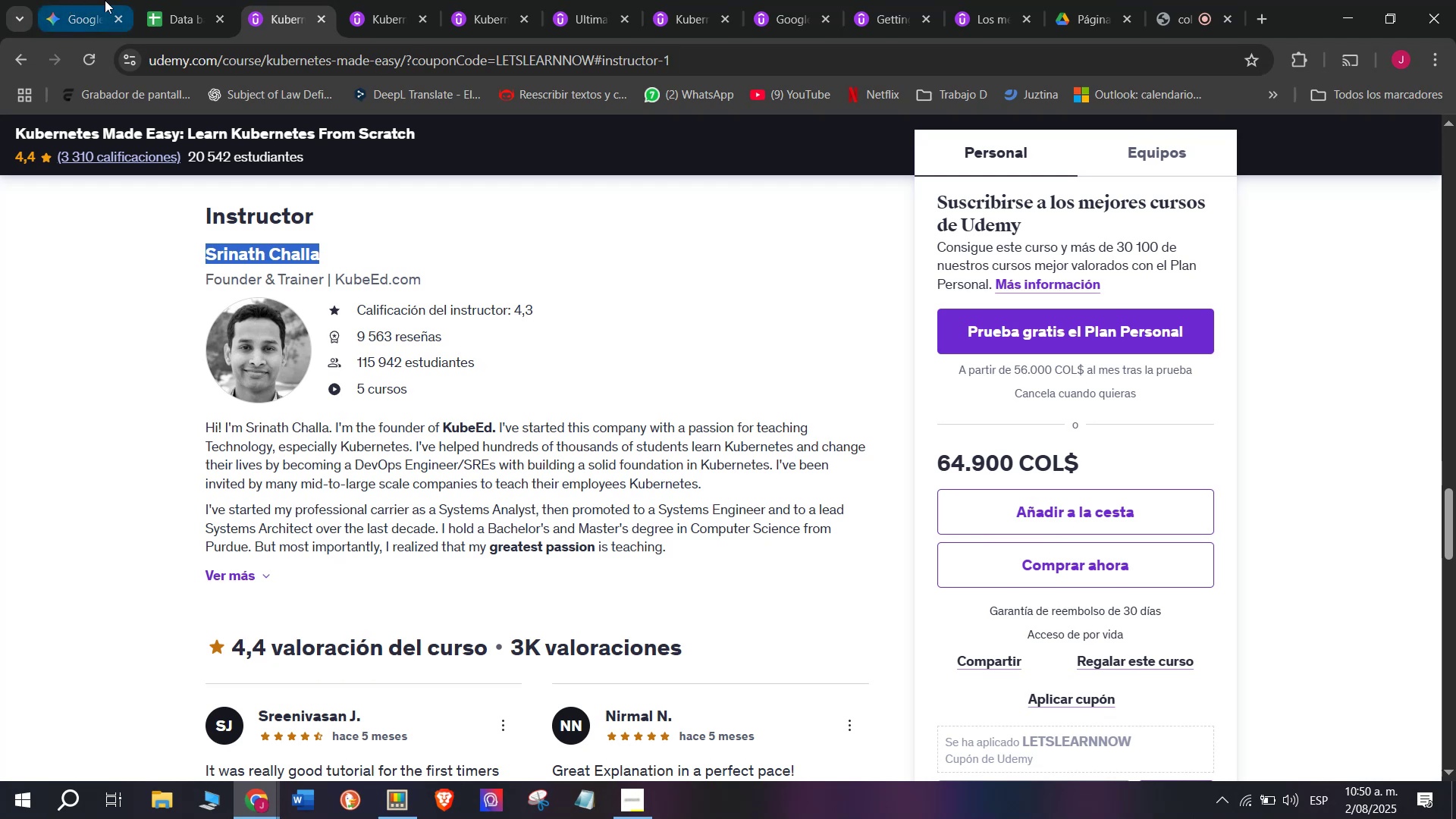 
left_click([155, 0])
 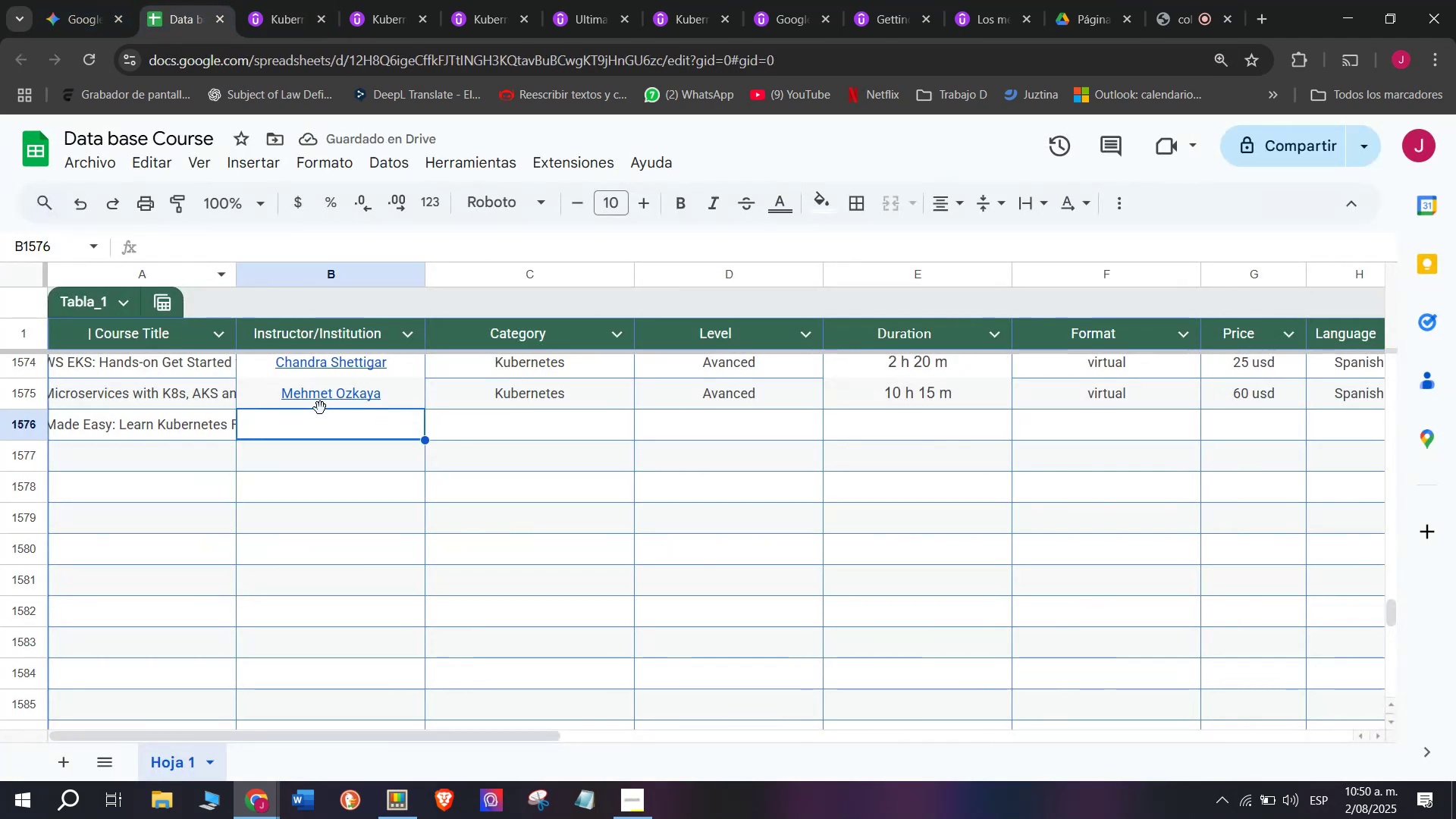 
key(Control+ControlLeft)
 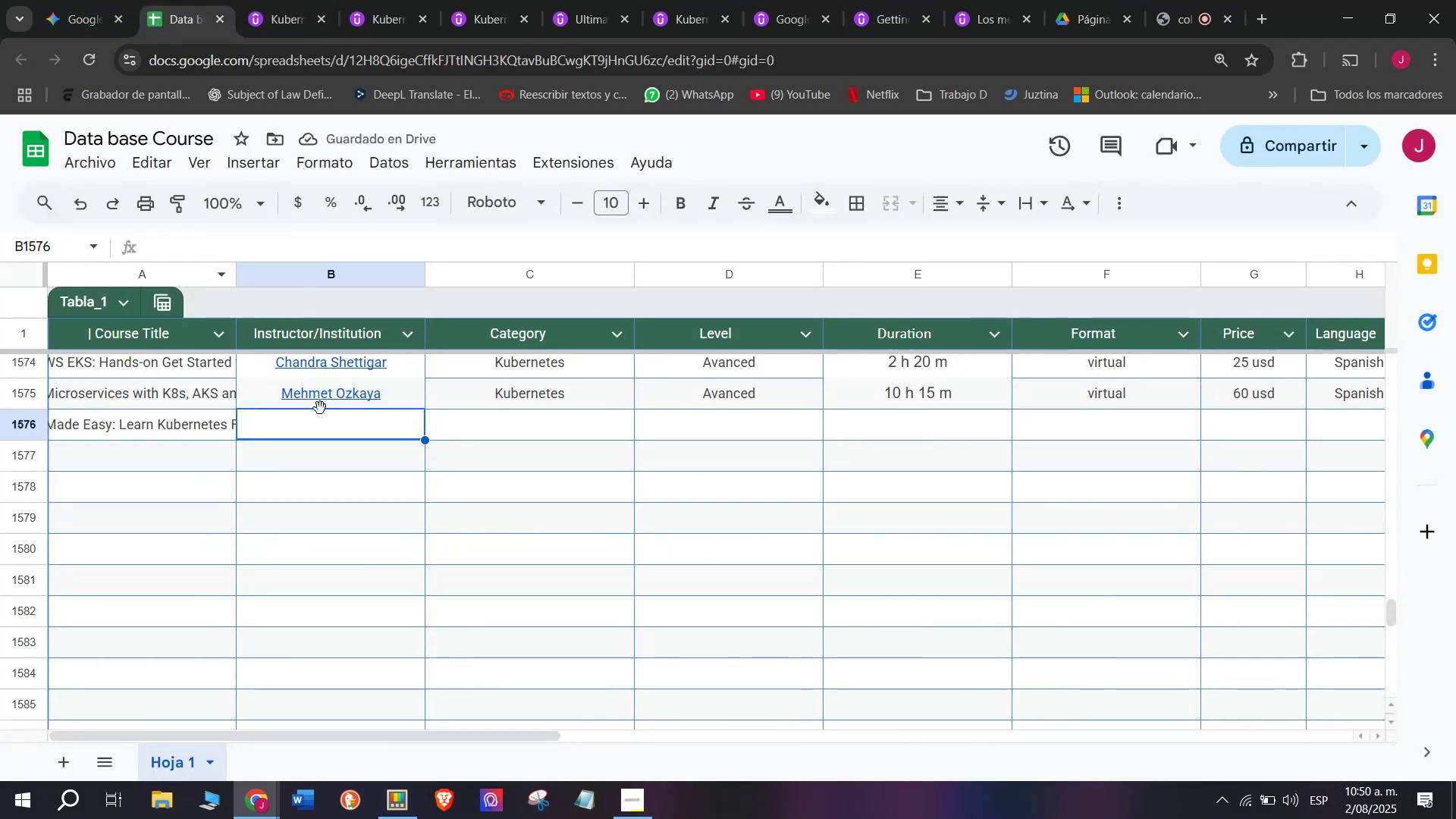 
key(Z)
 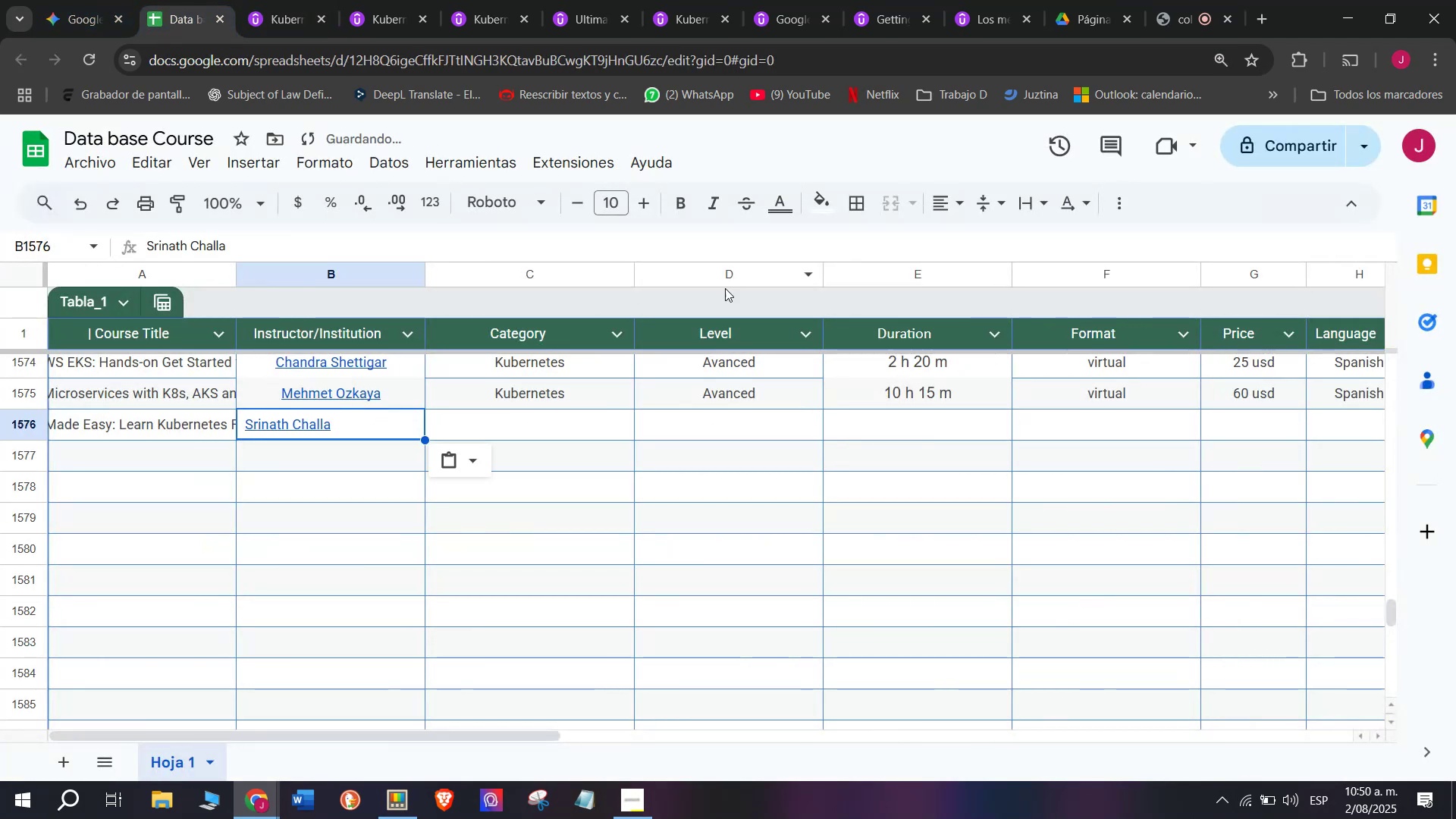 
key(Control+V)
 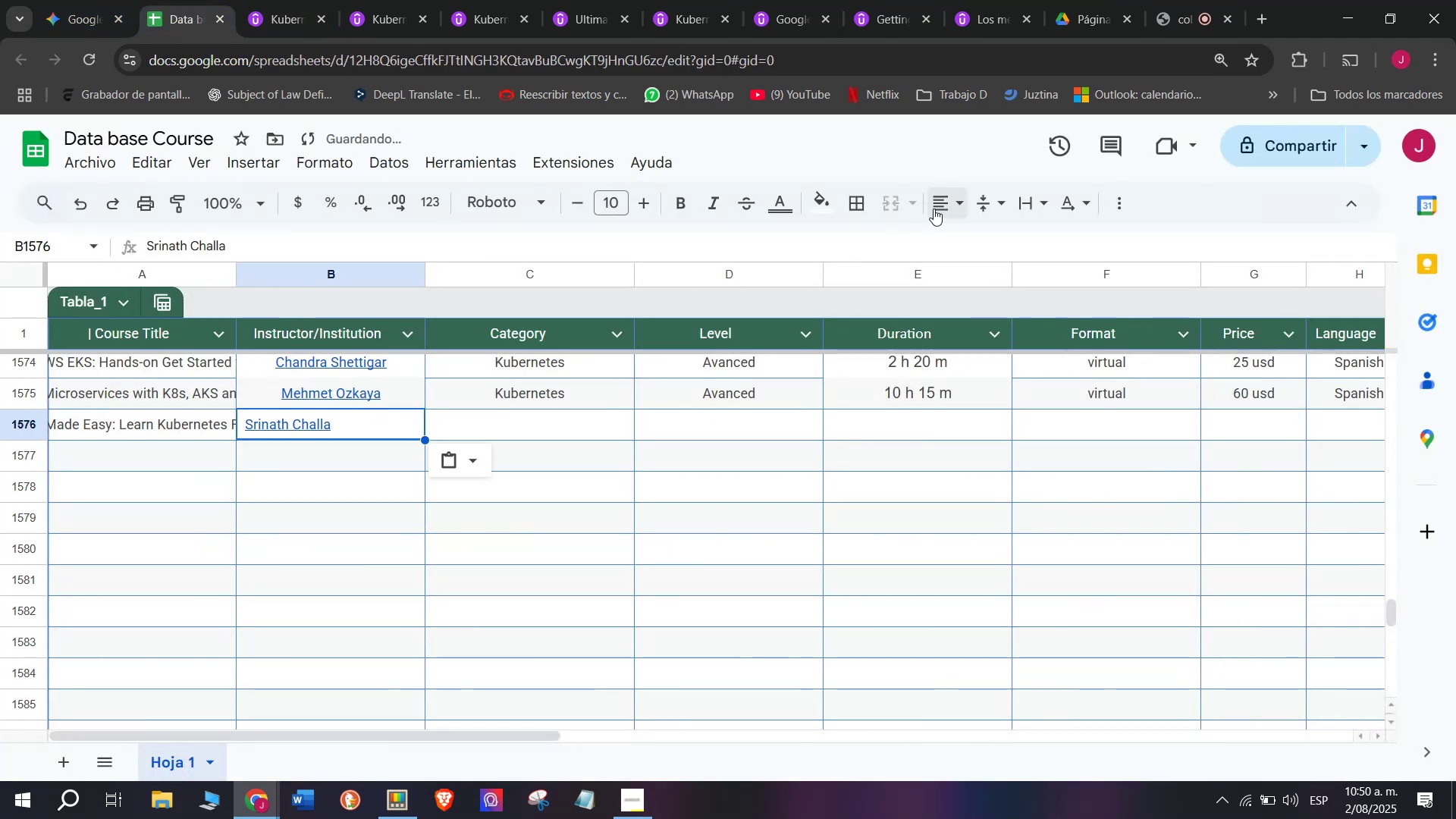 
left_click([934, 208])
 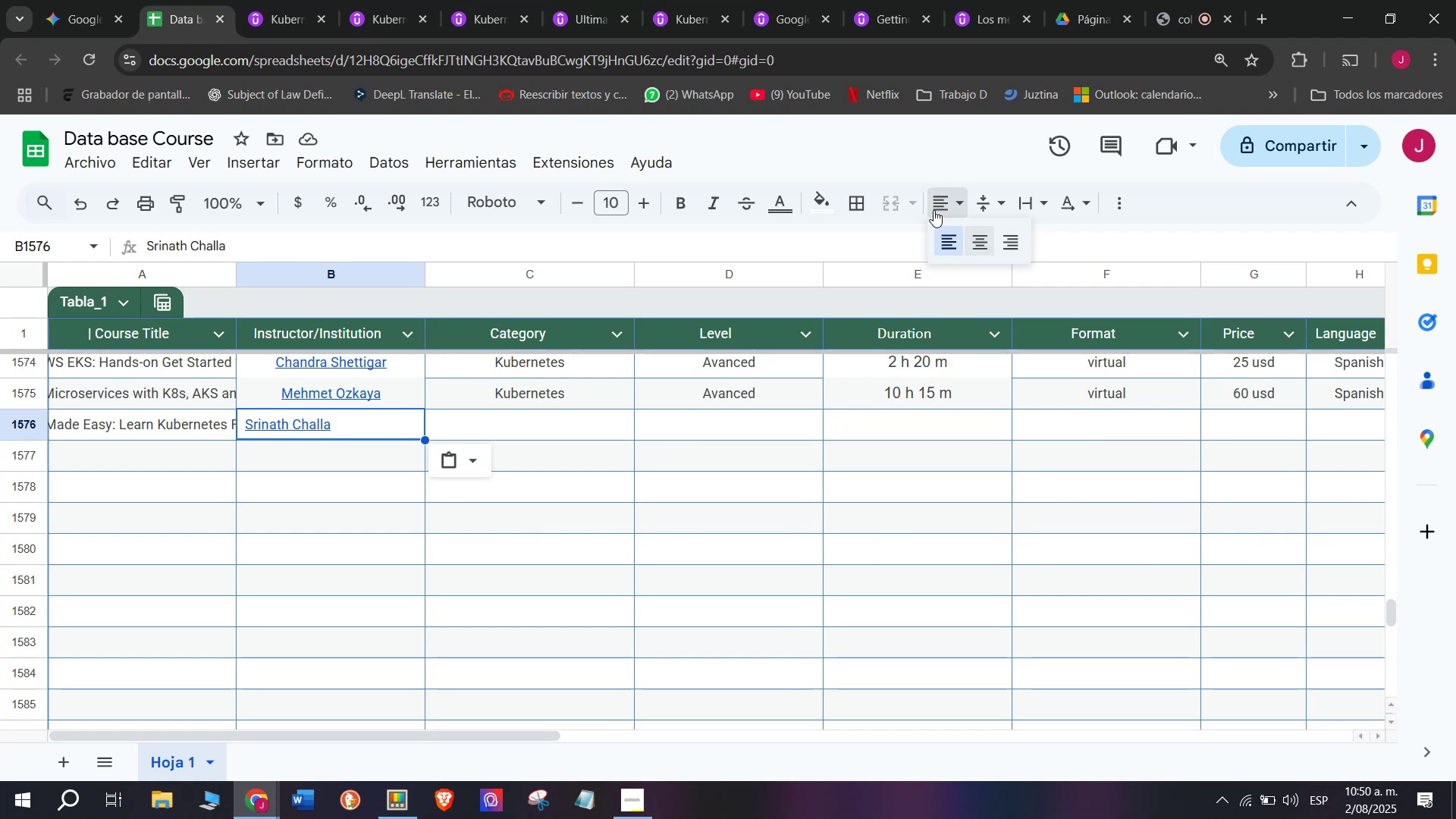 
wait(13.97)
 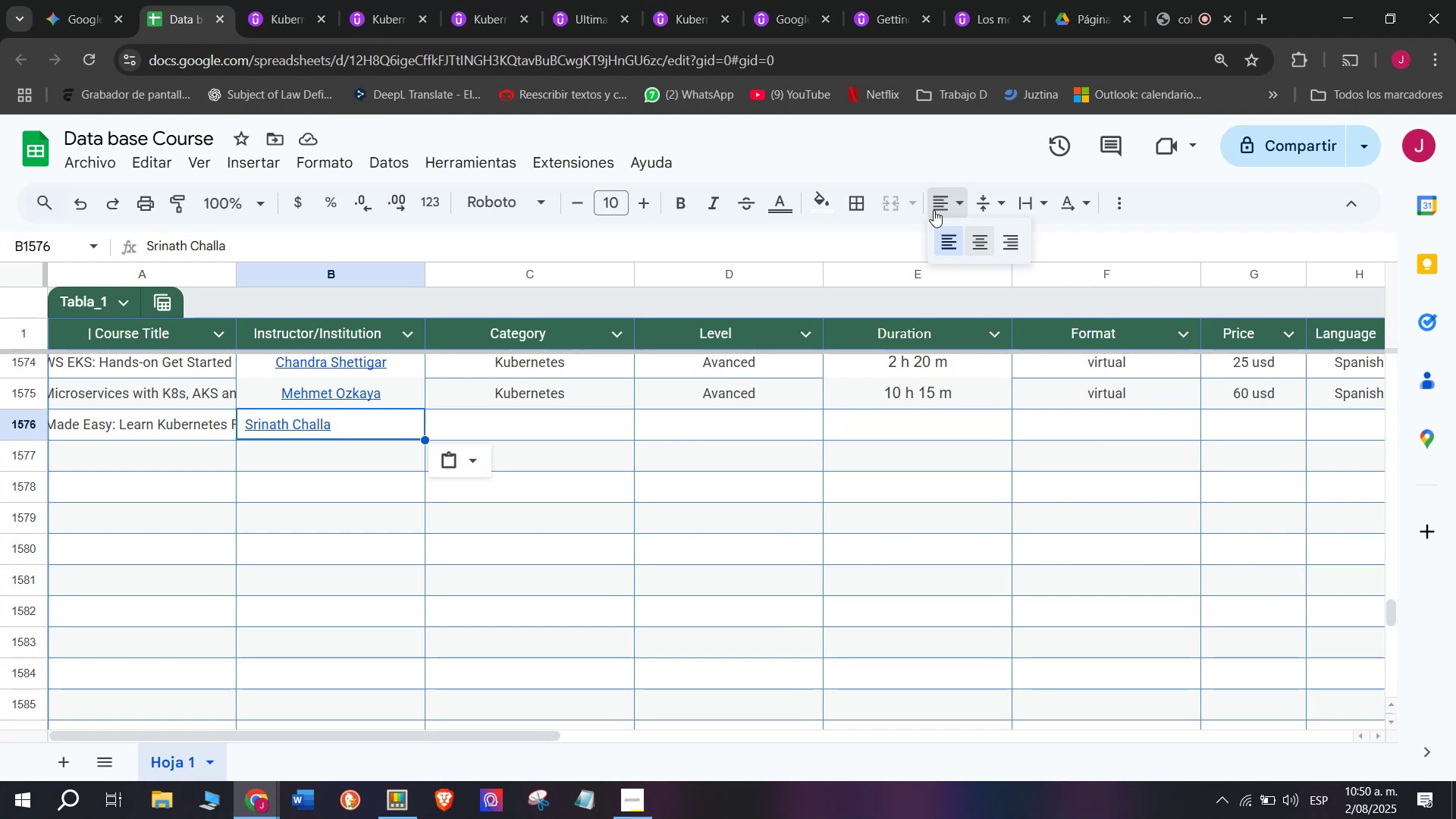 
left_click([987, 234])
 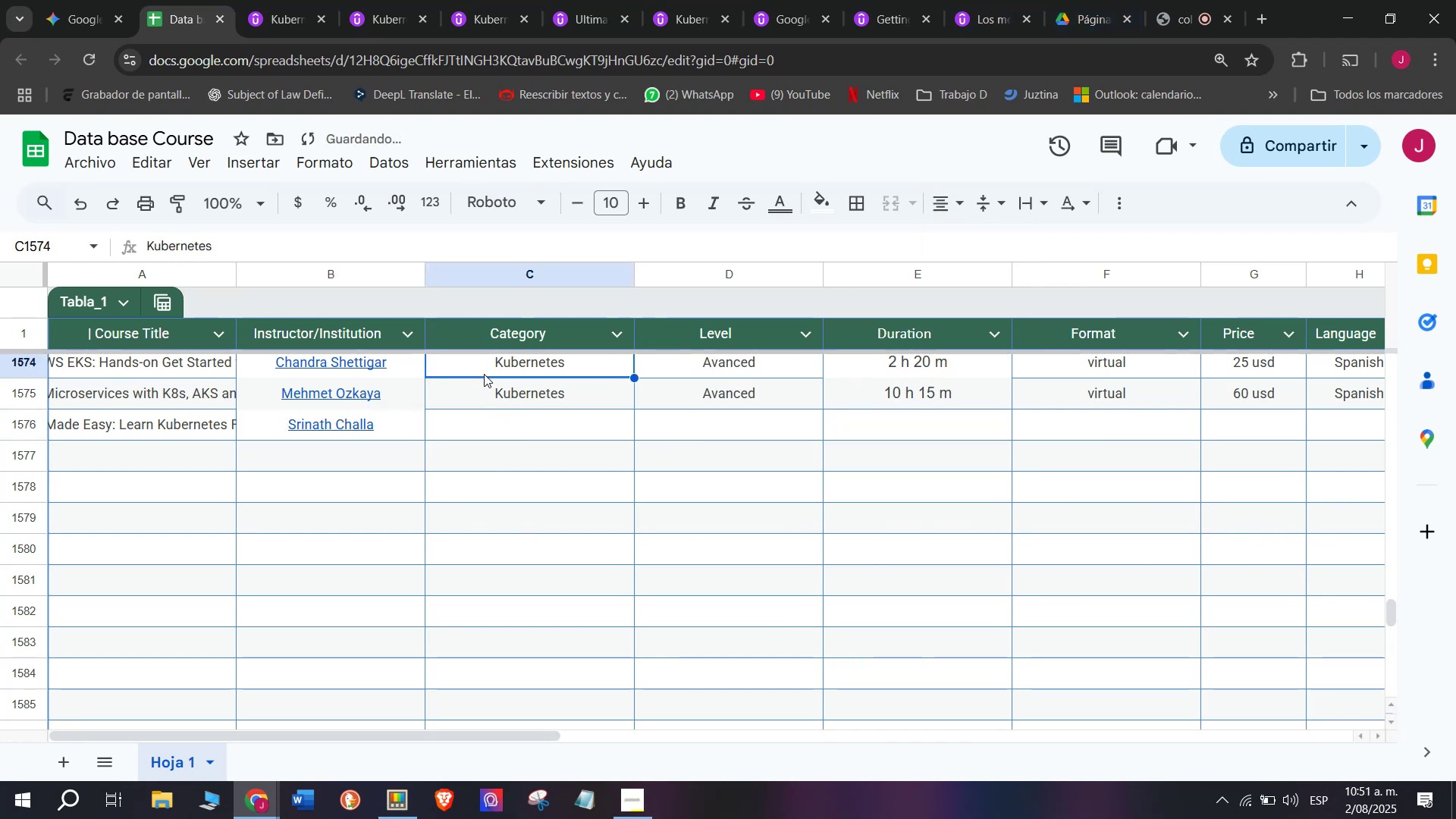 
left_click([506, 386])
 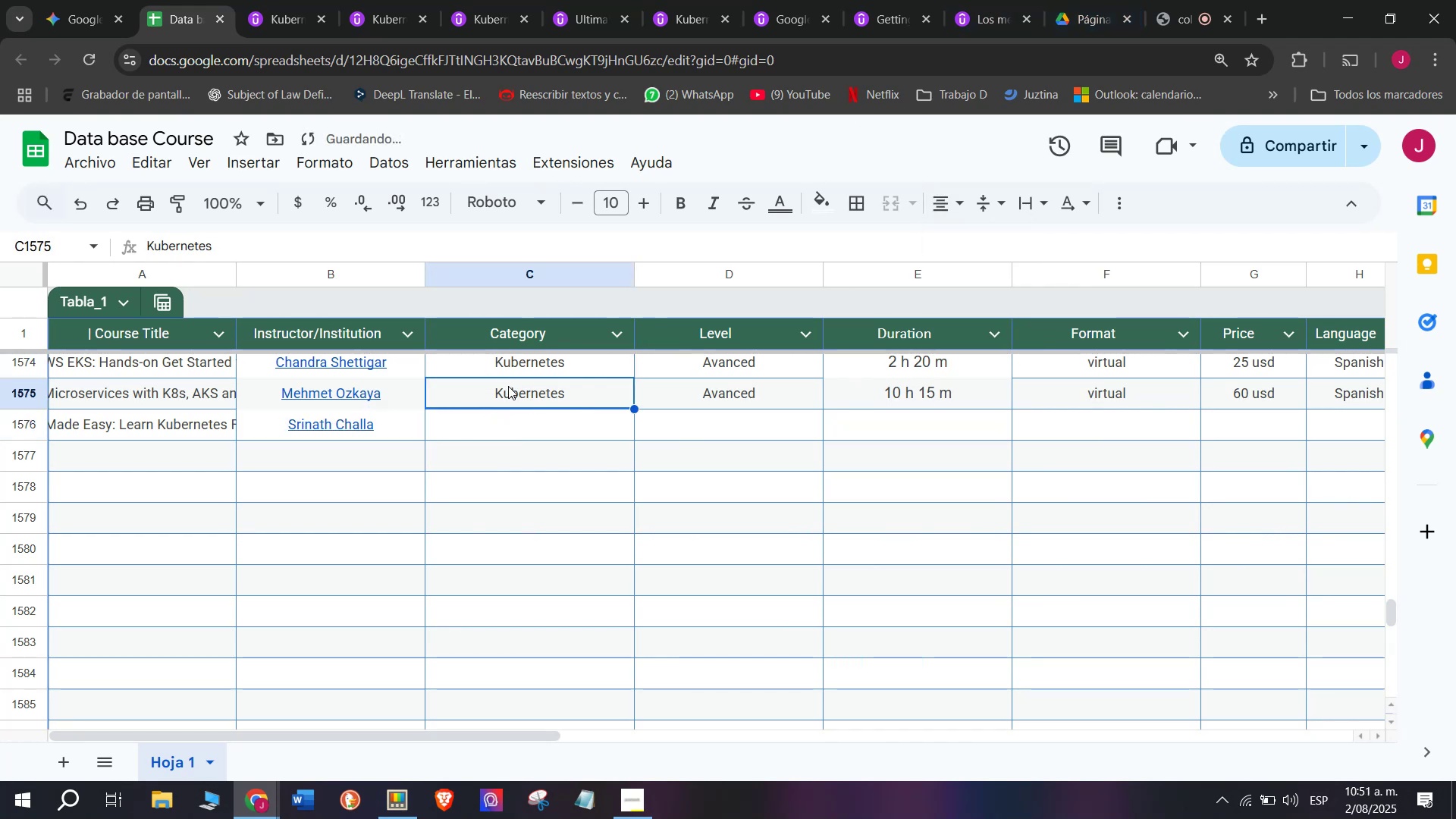 
key(Break)
 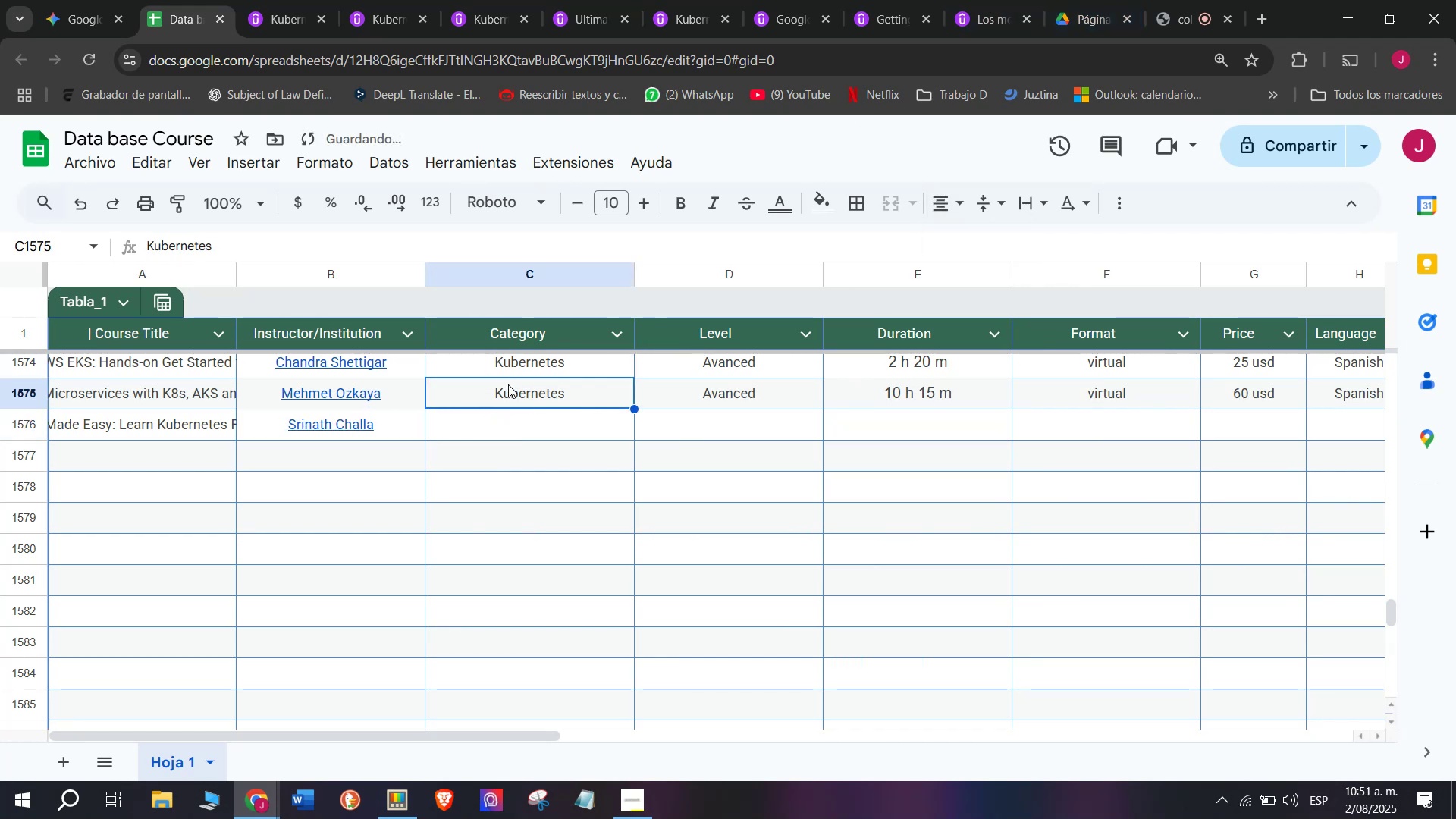 
key(Control+ControlLeft)
 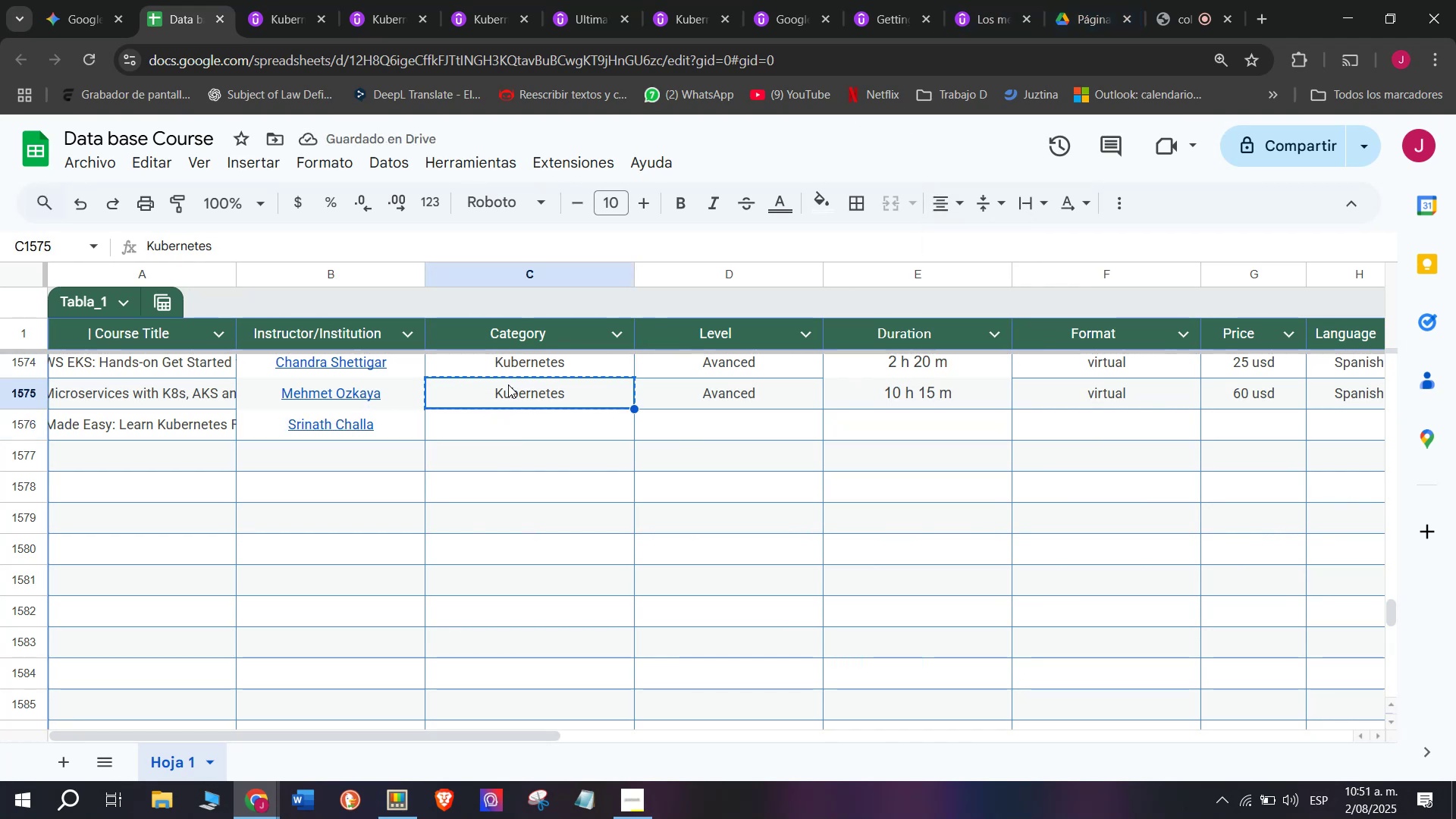 
key(Control+C)
 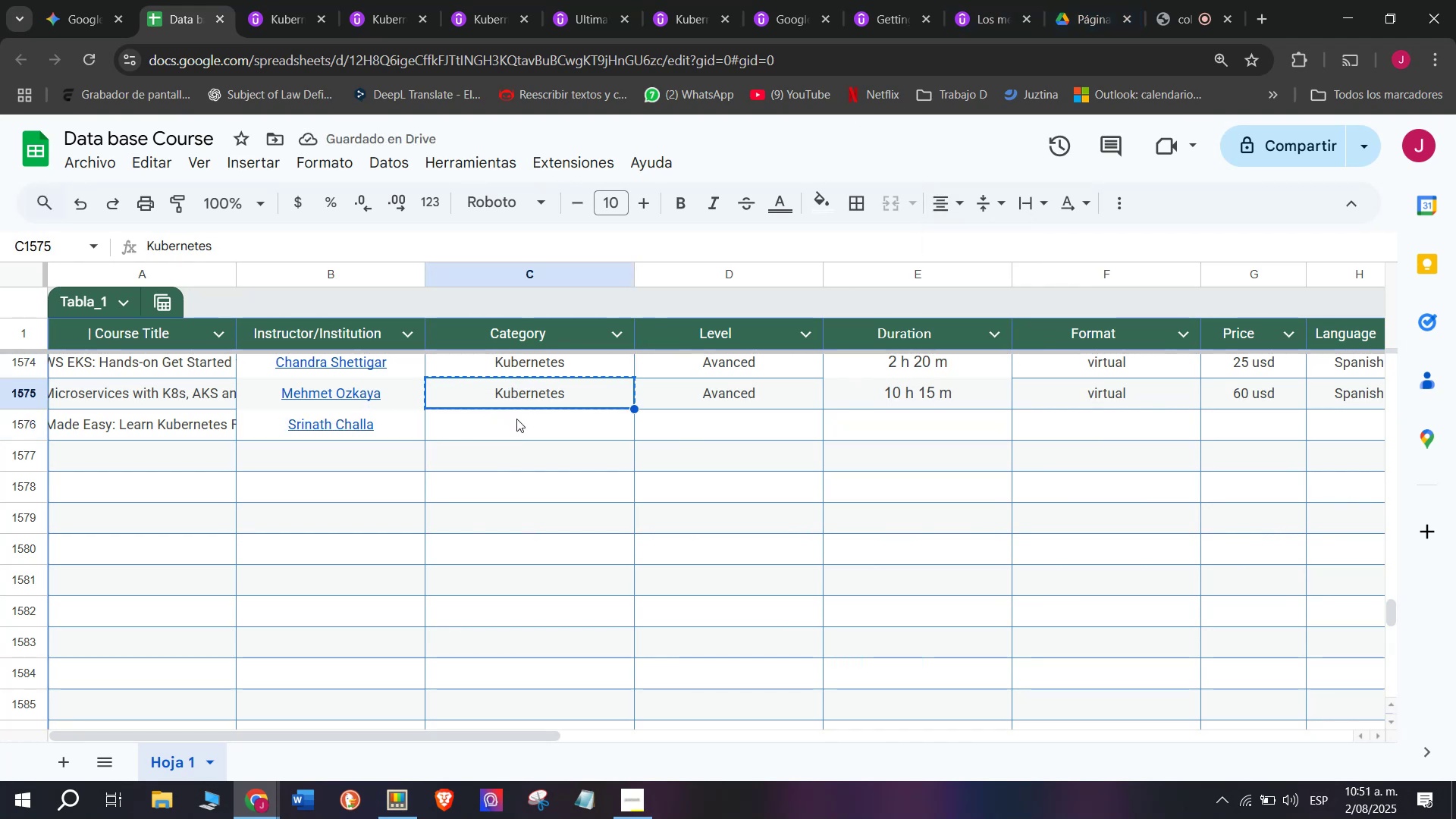 
left_click([516, 419])
 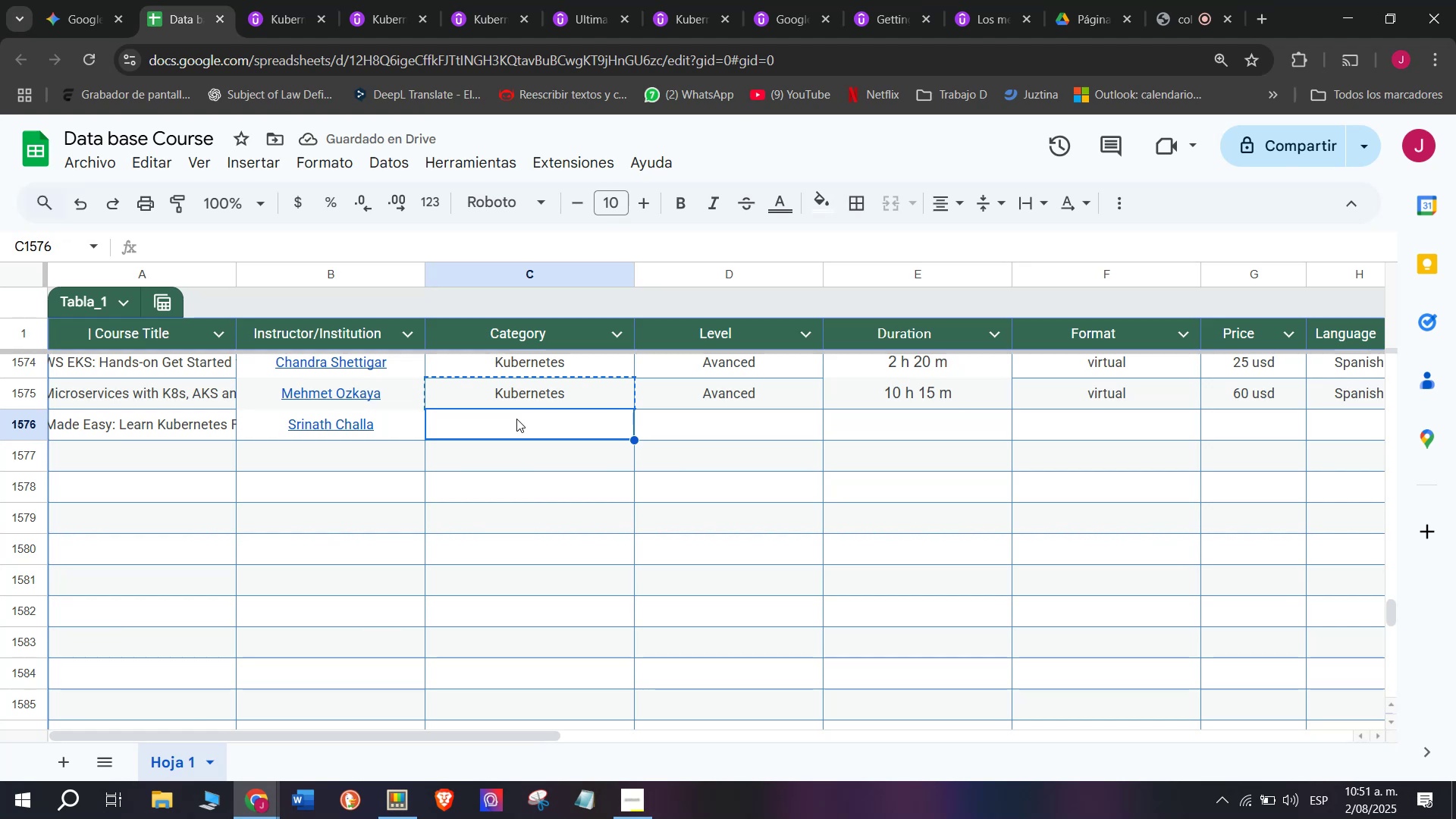 
key(Z)
 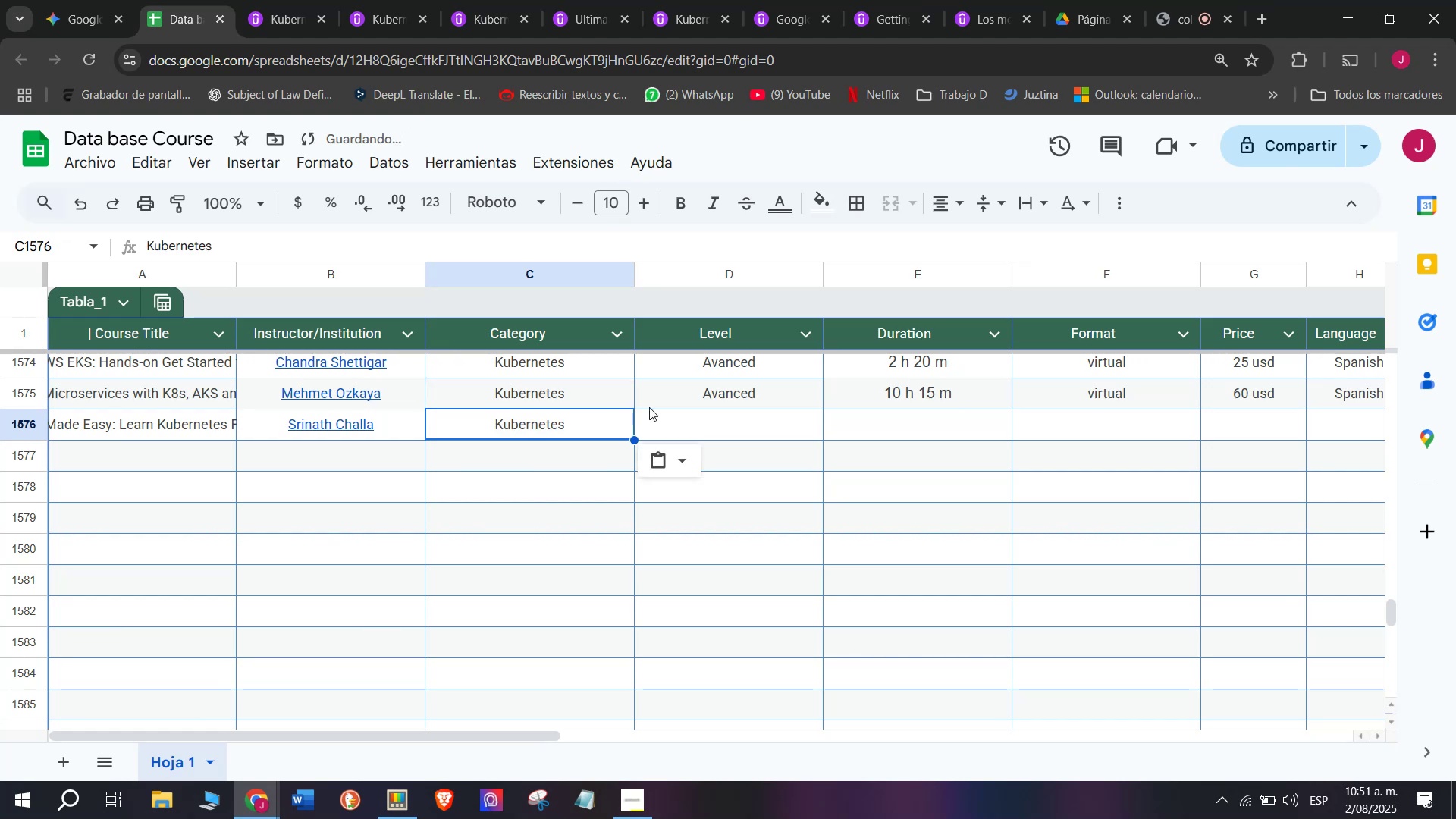 
key(Control+ControlLeft)
 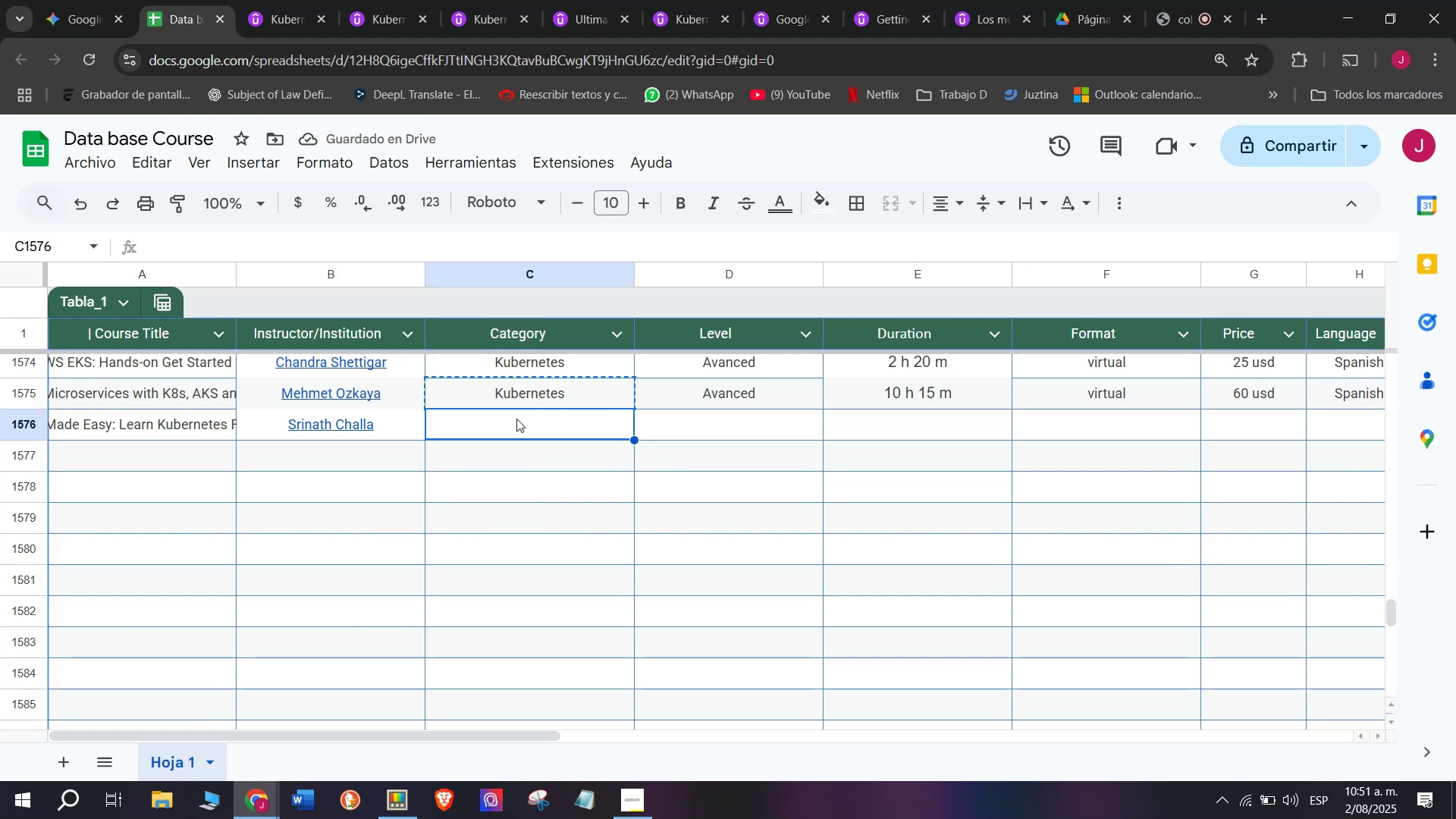 
key(Control+V)
 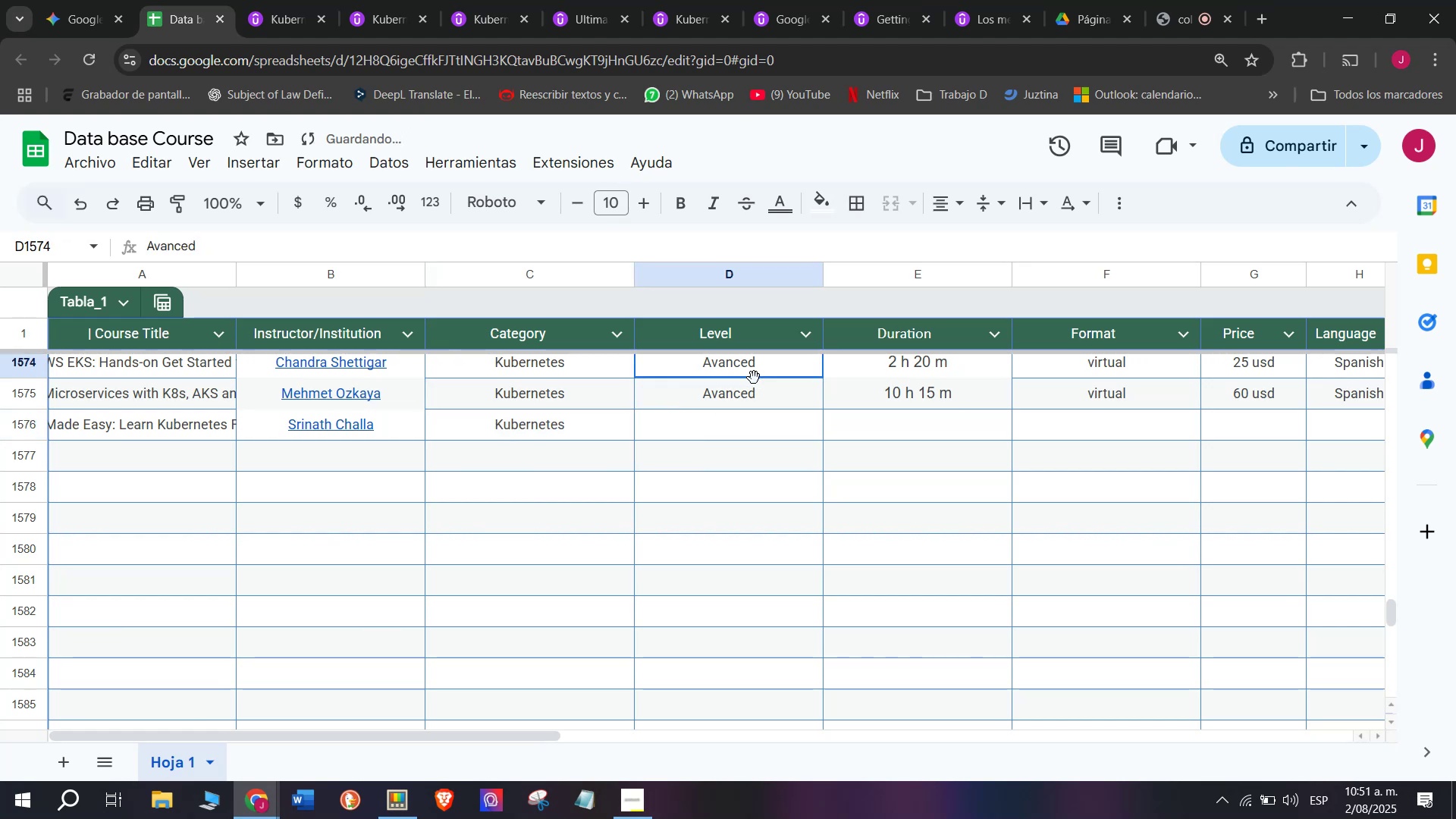 
key(Control+ControlLeft)
 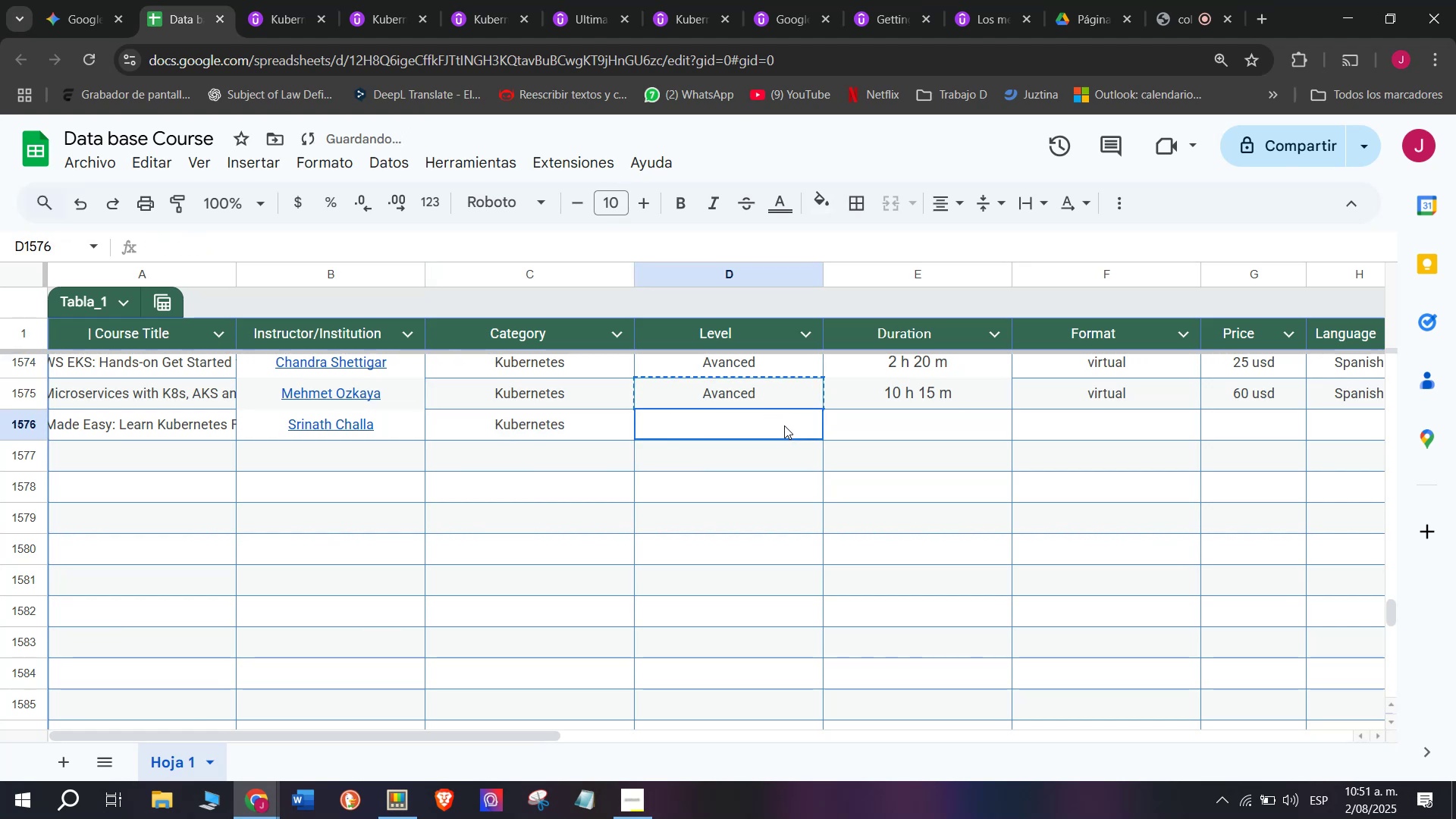 
key(Break)
 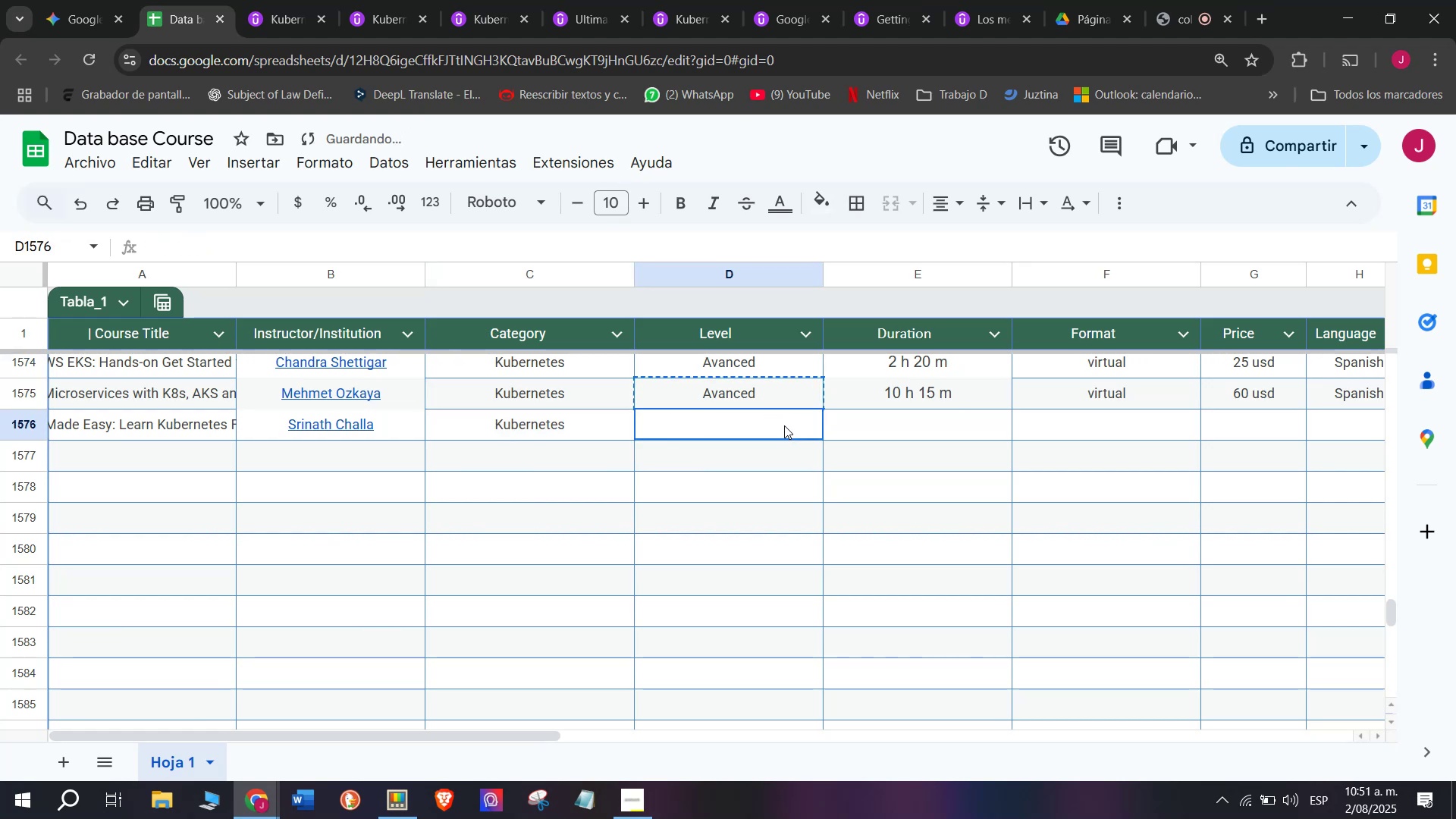 
key(Control+C)
 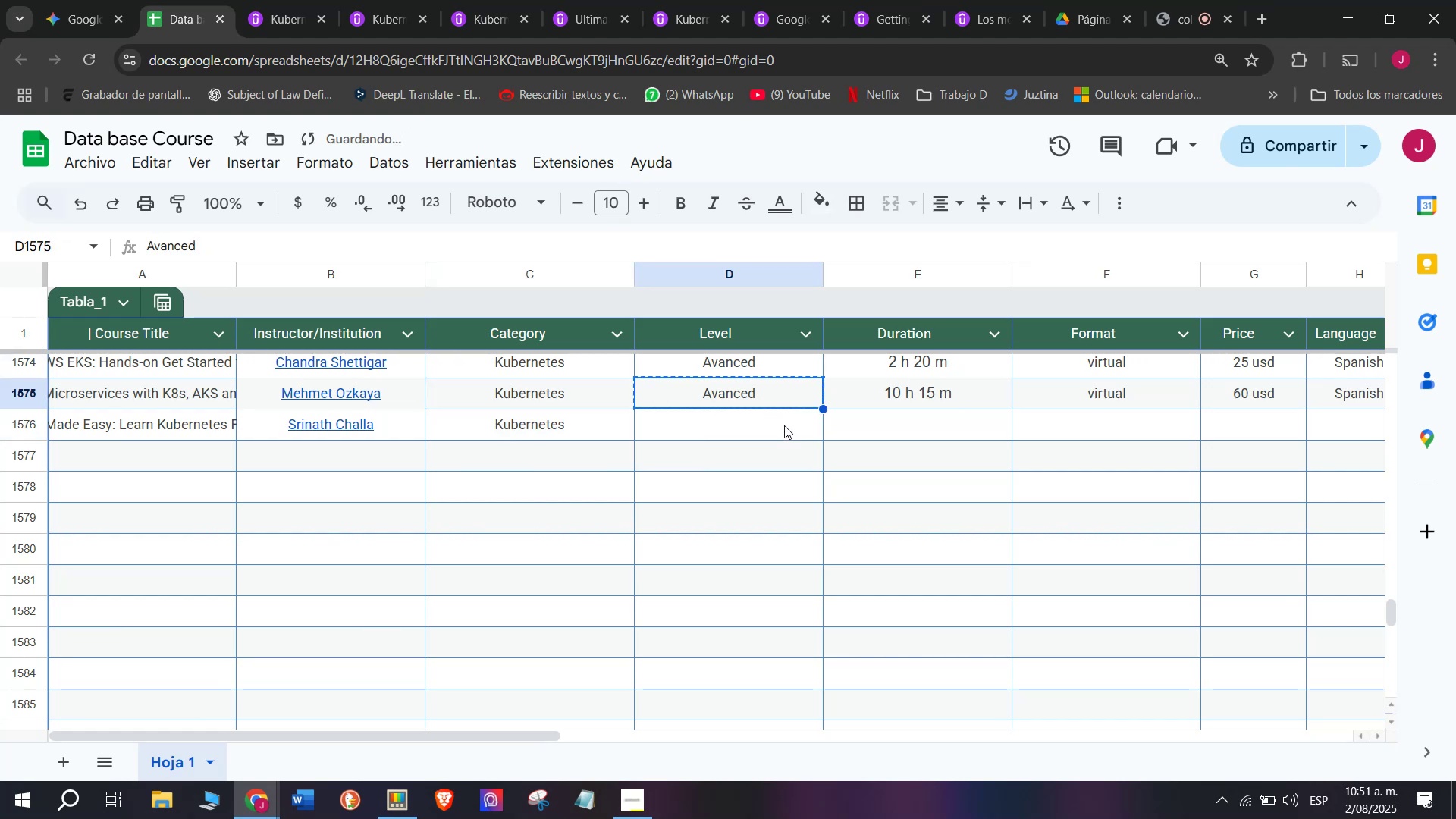 
left_click([784, 425])
 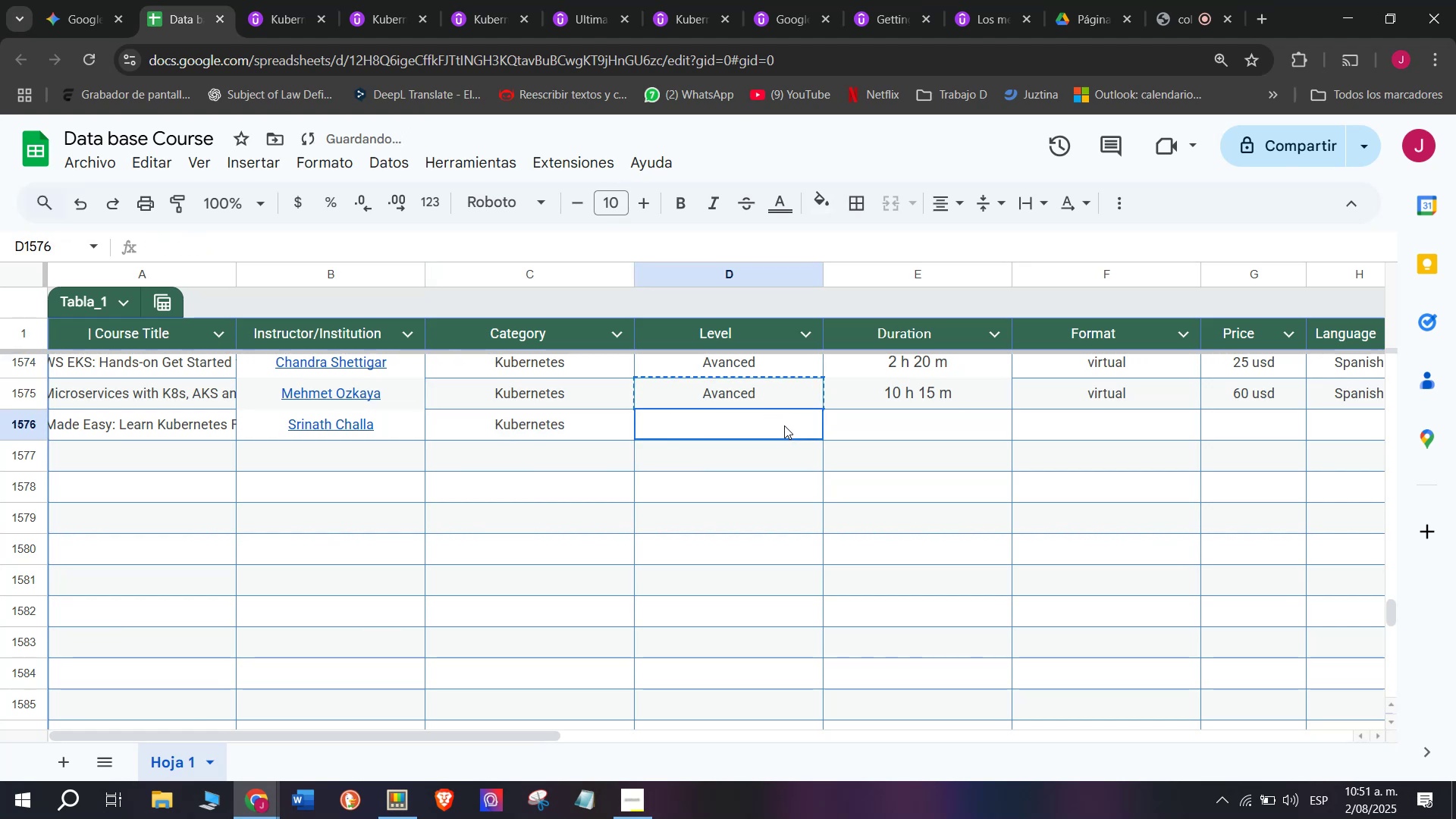 
key(Z)
 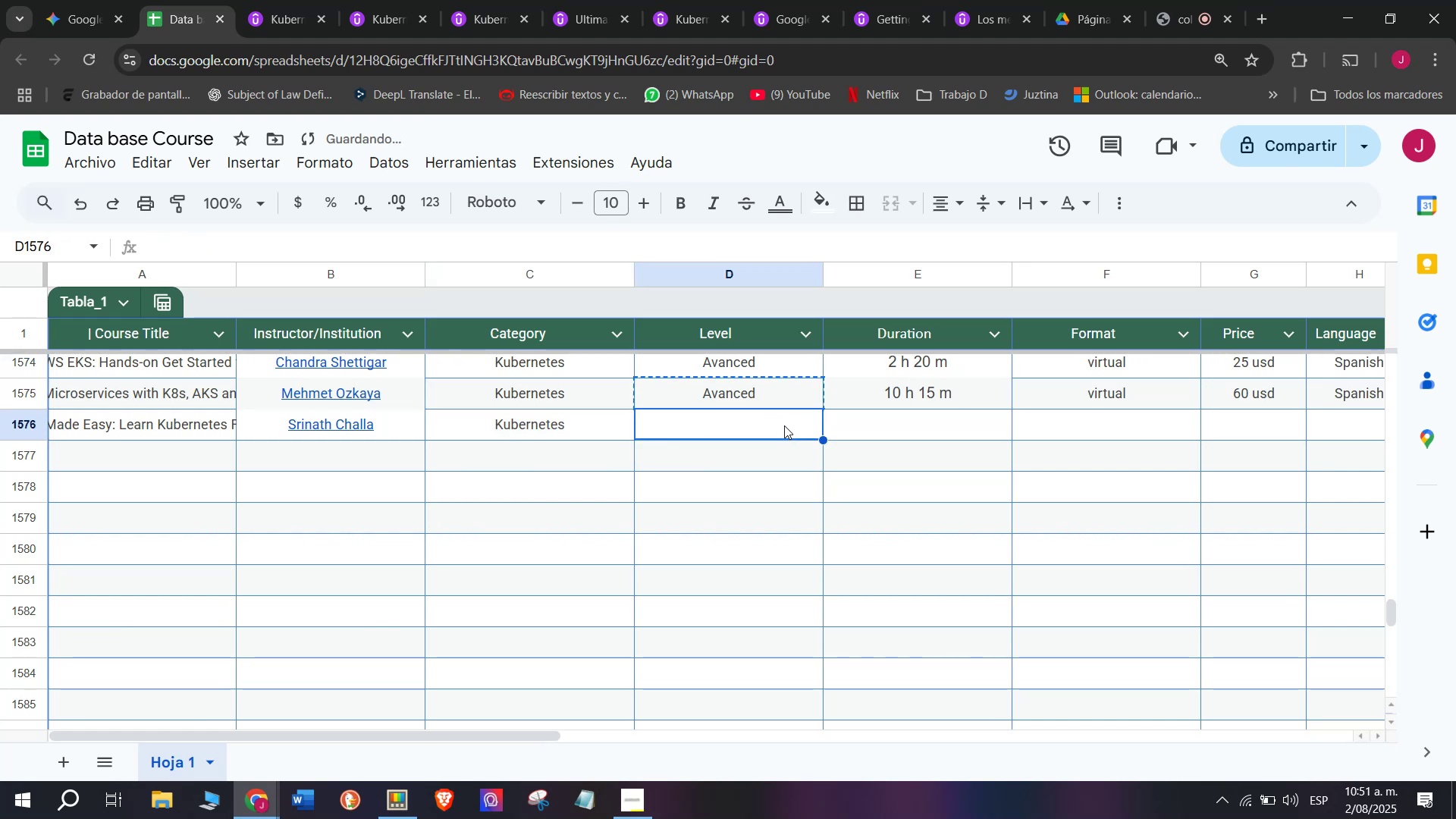 
key(Control+ControlLeft)
 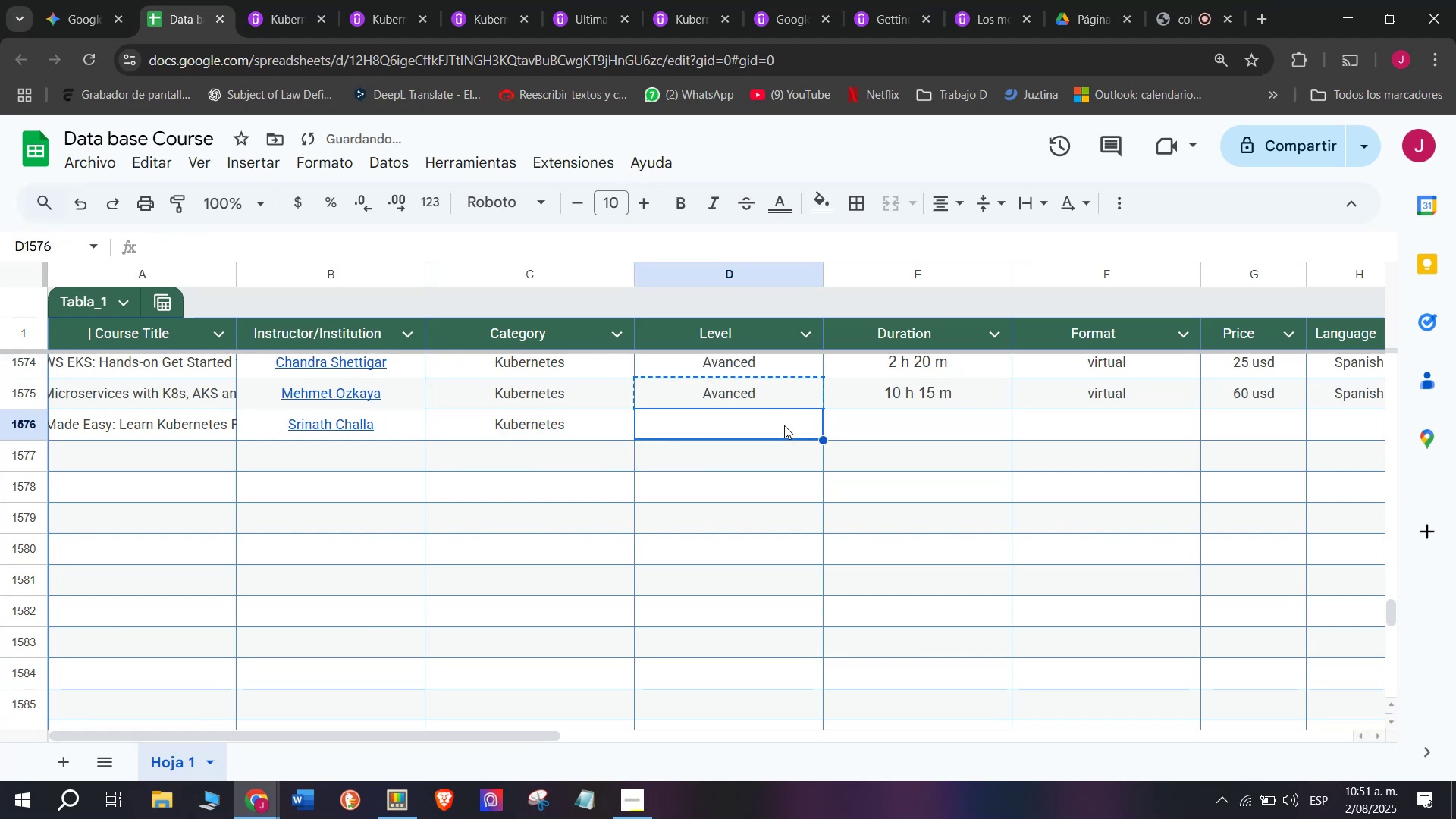 
key(Control+V)
 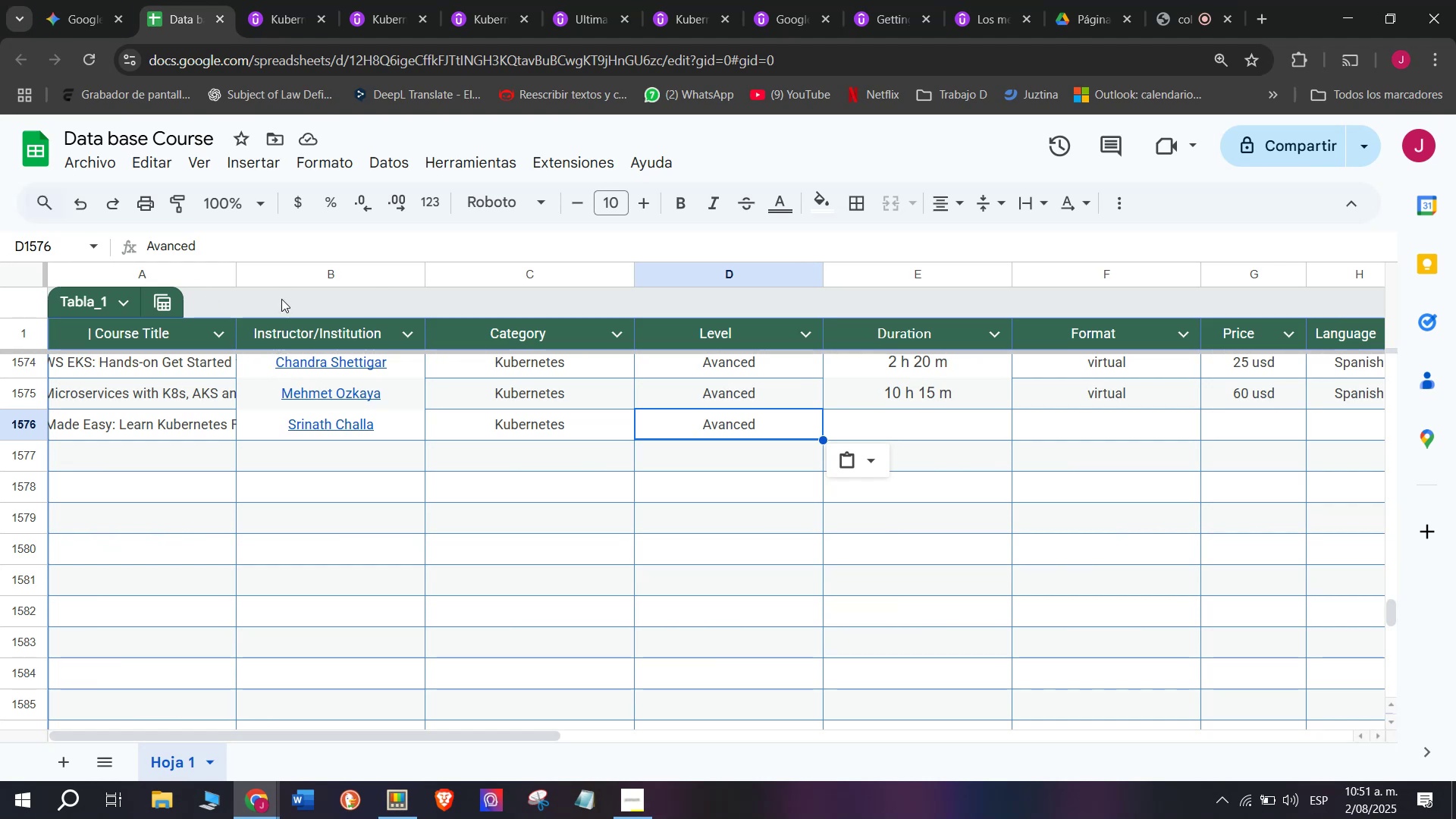 
wait(18.66)
 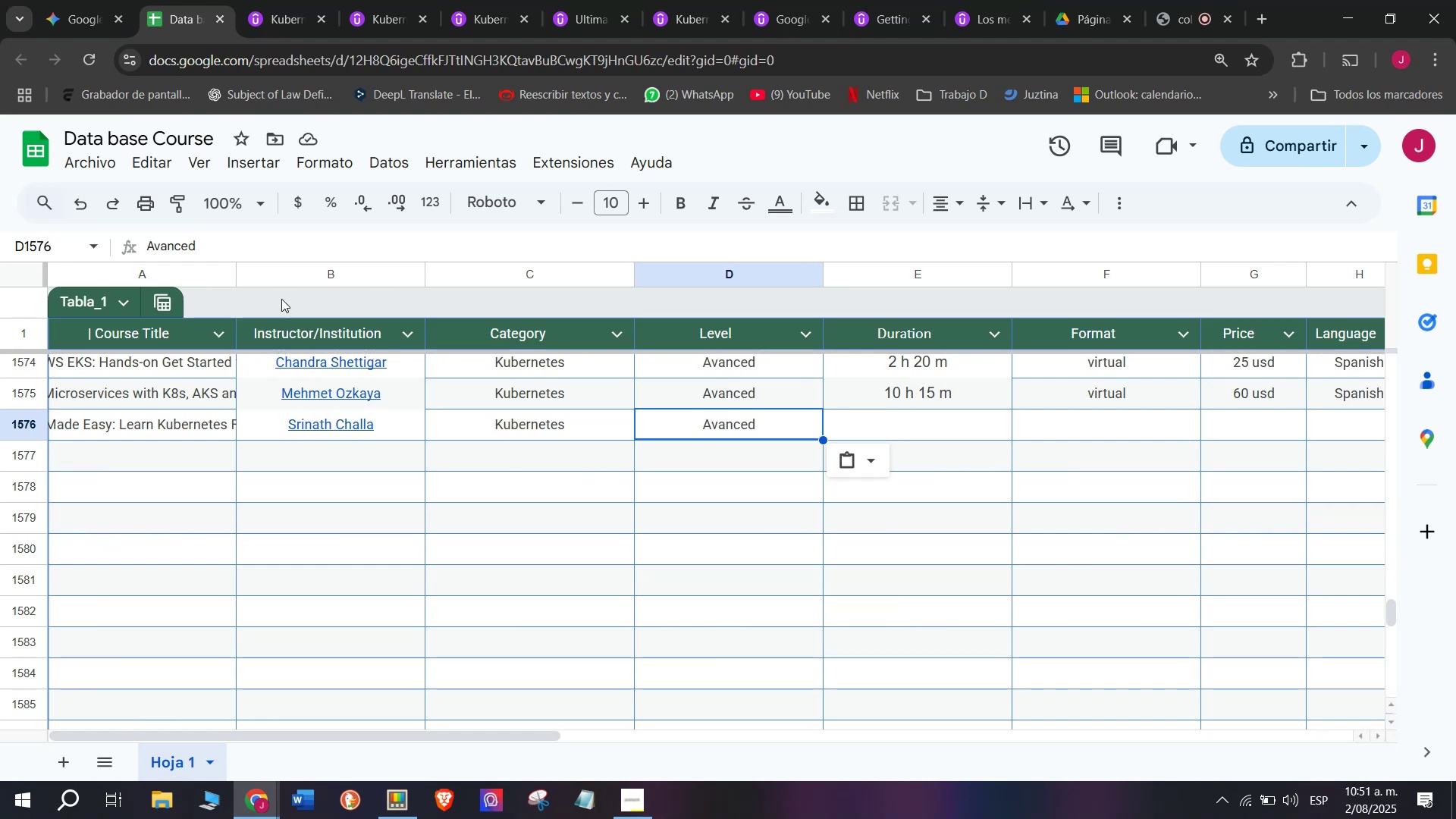 
mouse_move([519, 185])
 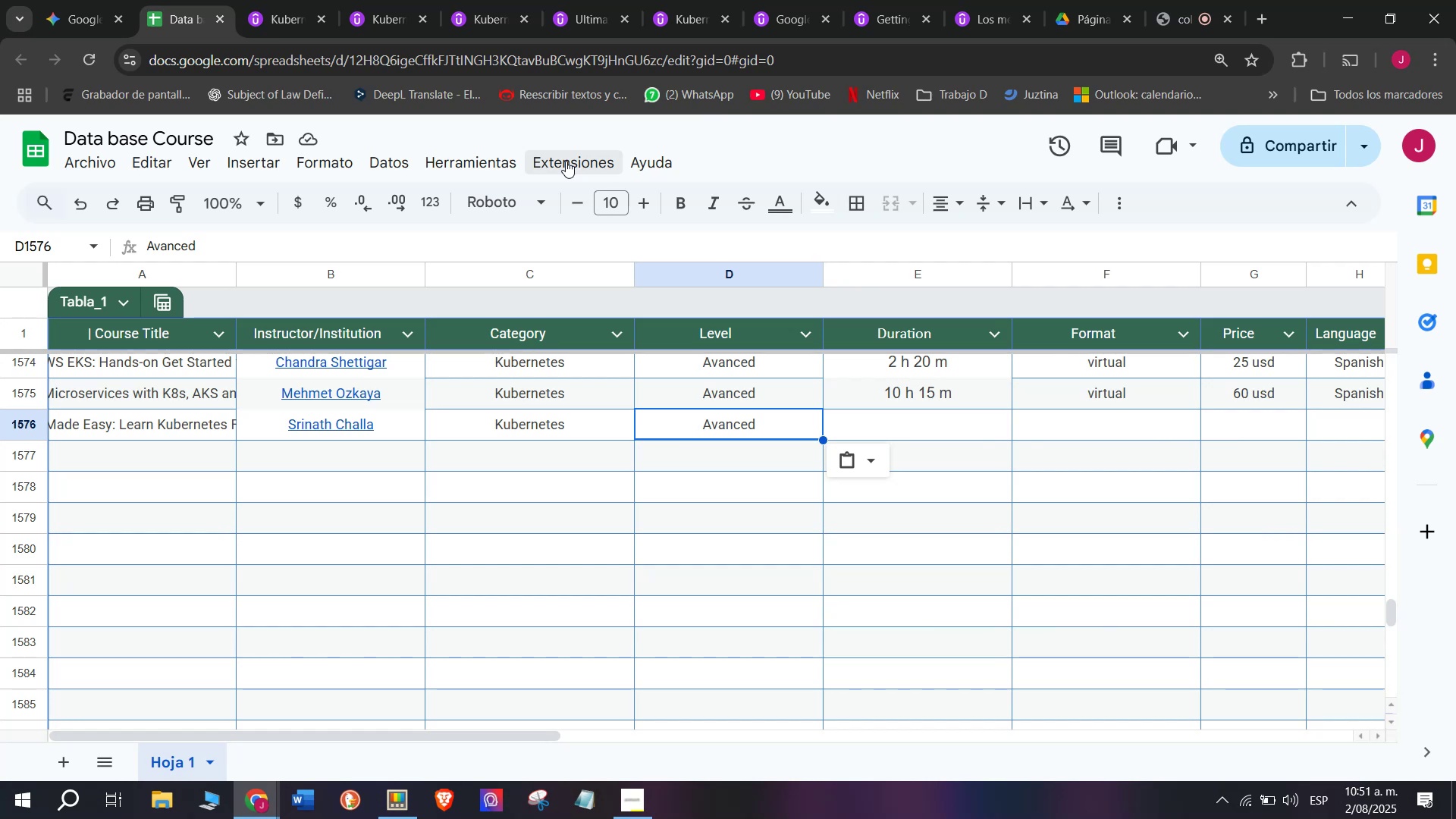 
wait(6.85)
 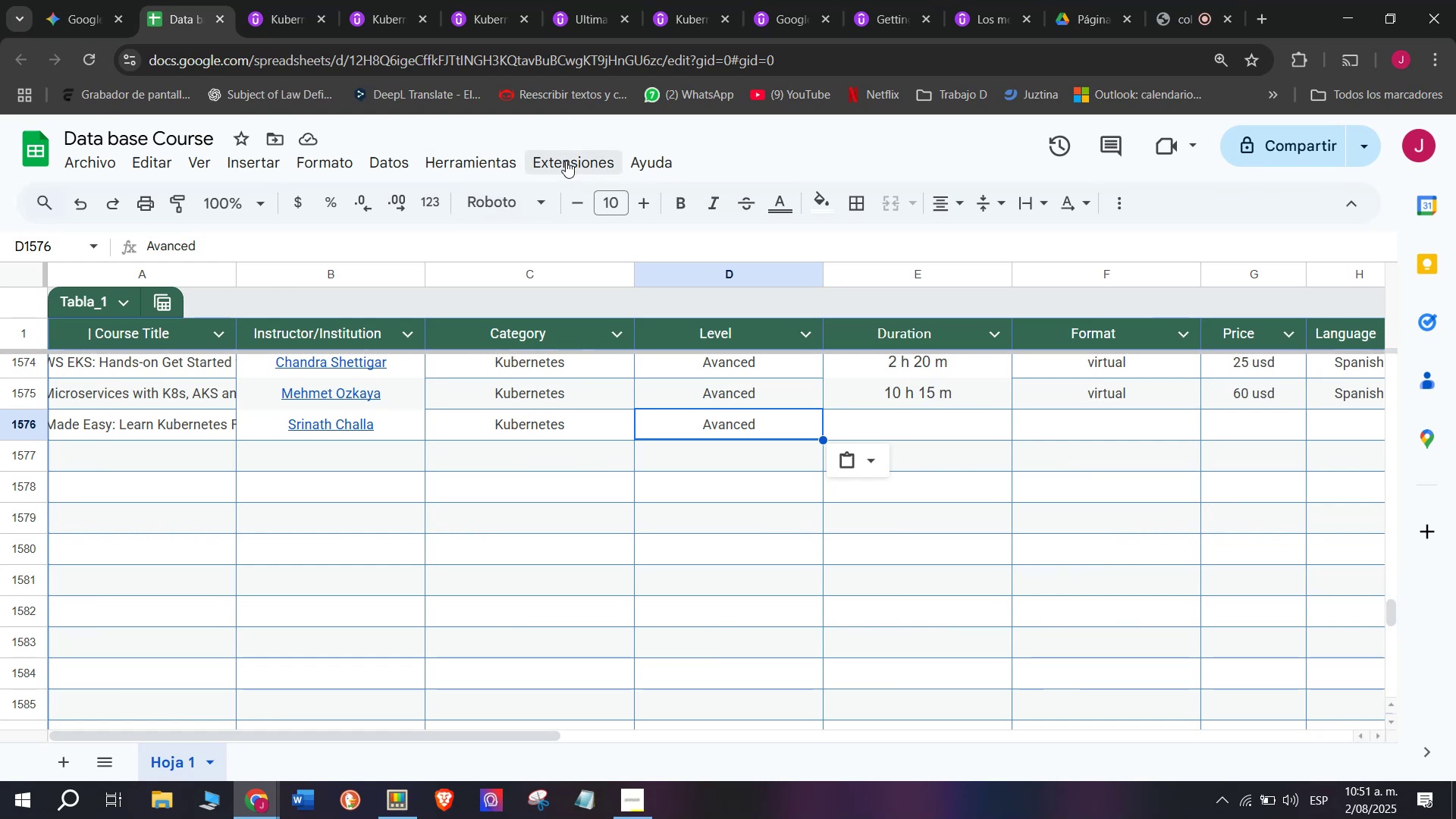 
left_click([899, 389])
 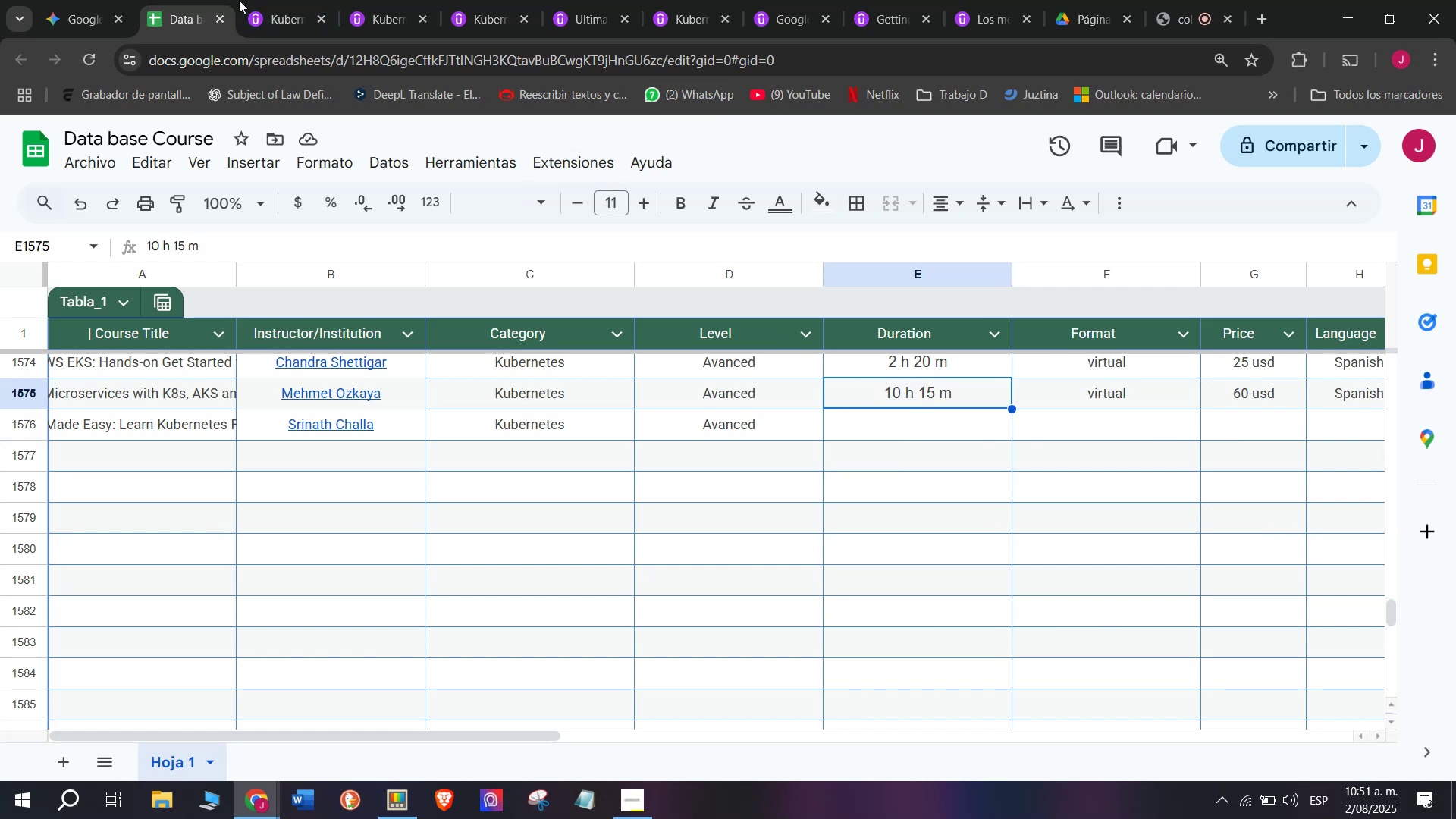 
left_click([262, 0])
 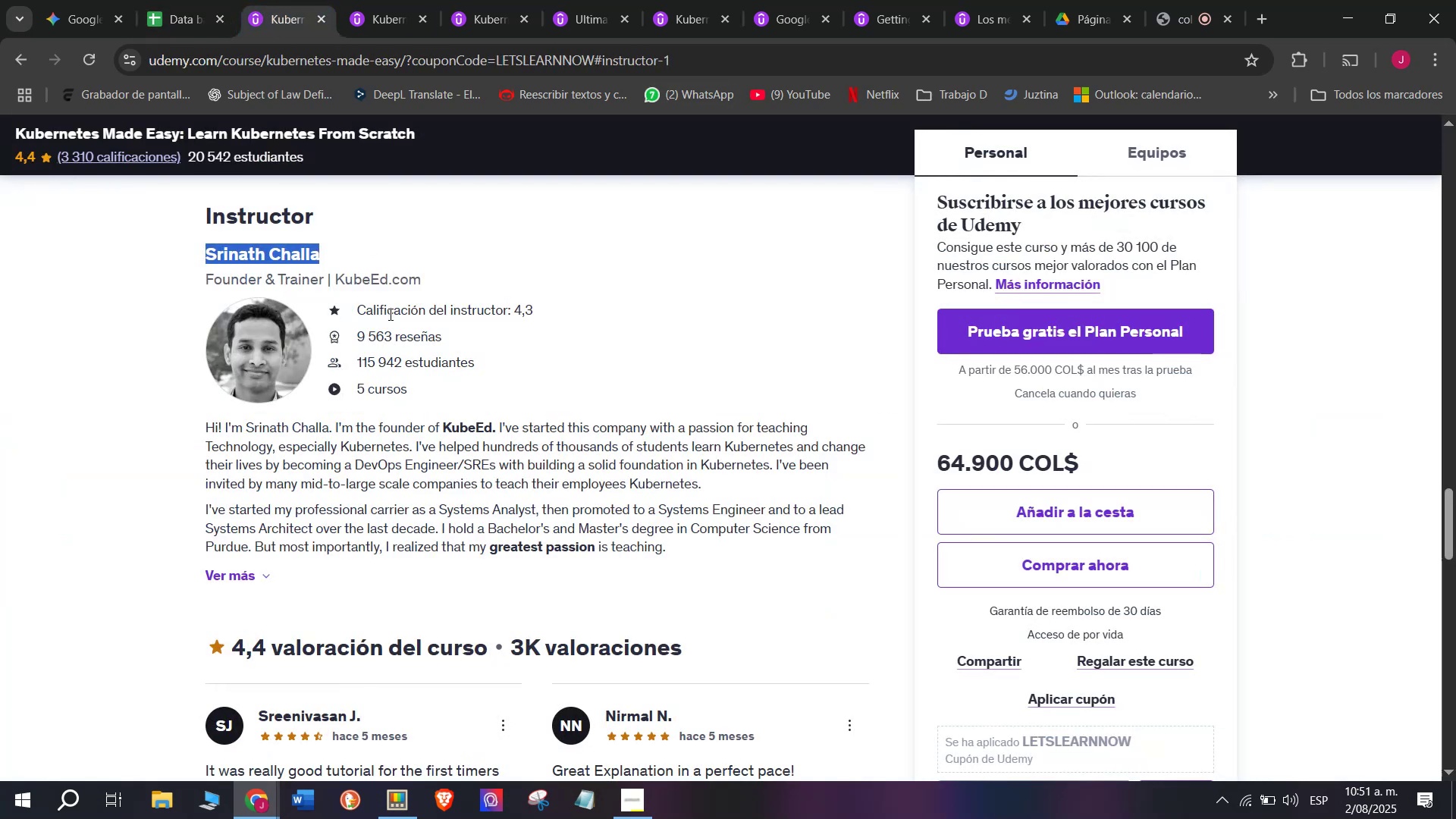 
key(Control+ControlLeft)
 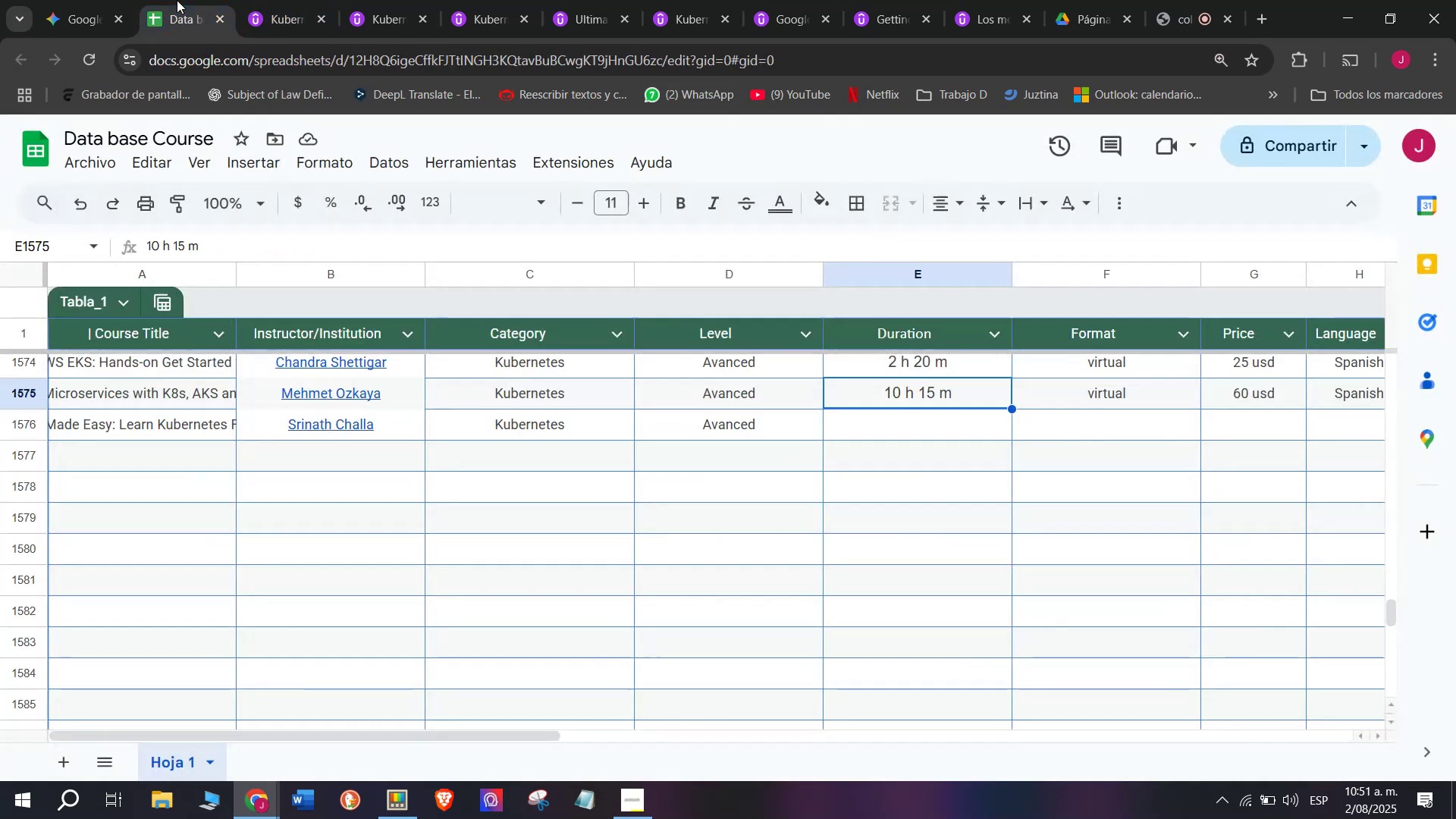 
key(Break)
 